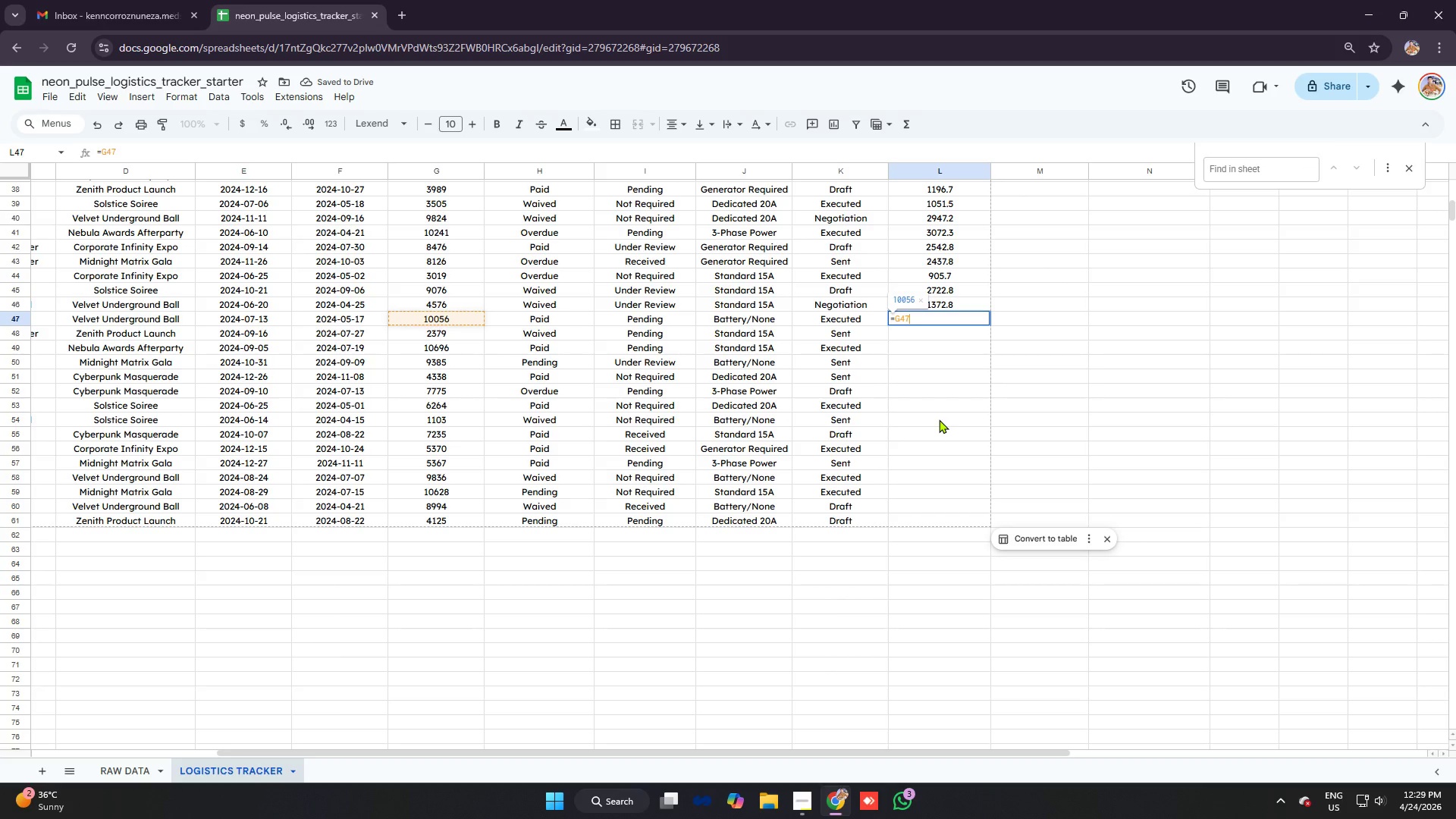 
key(Control+ControlLeft)
 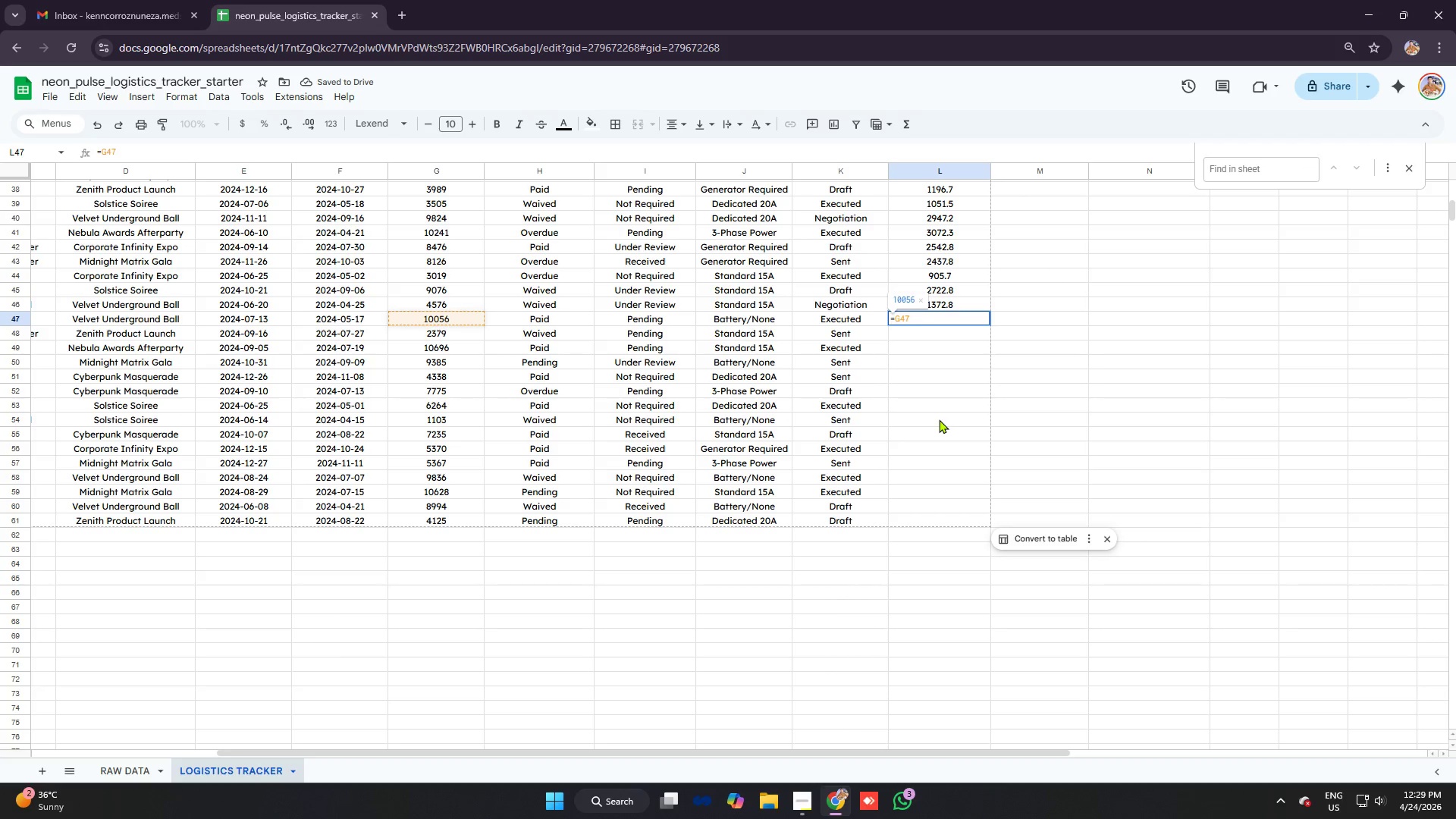 
key(Control+V)
 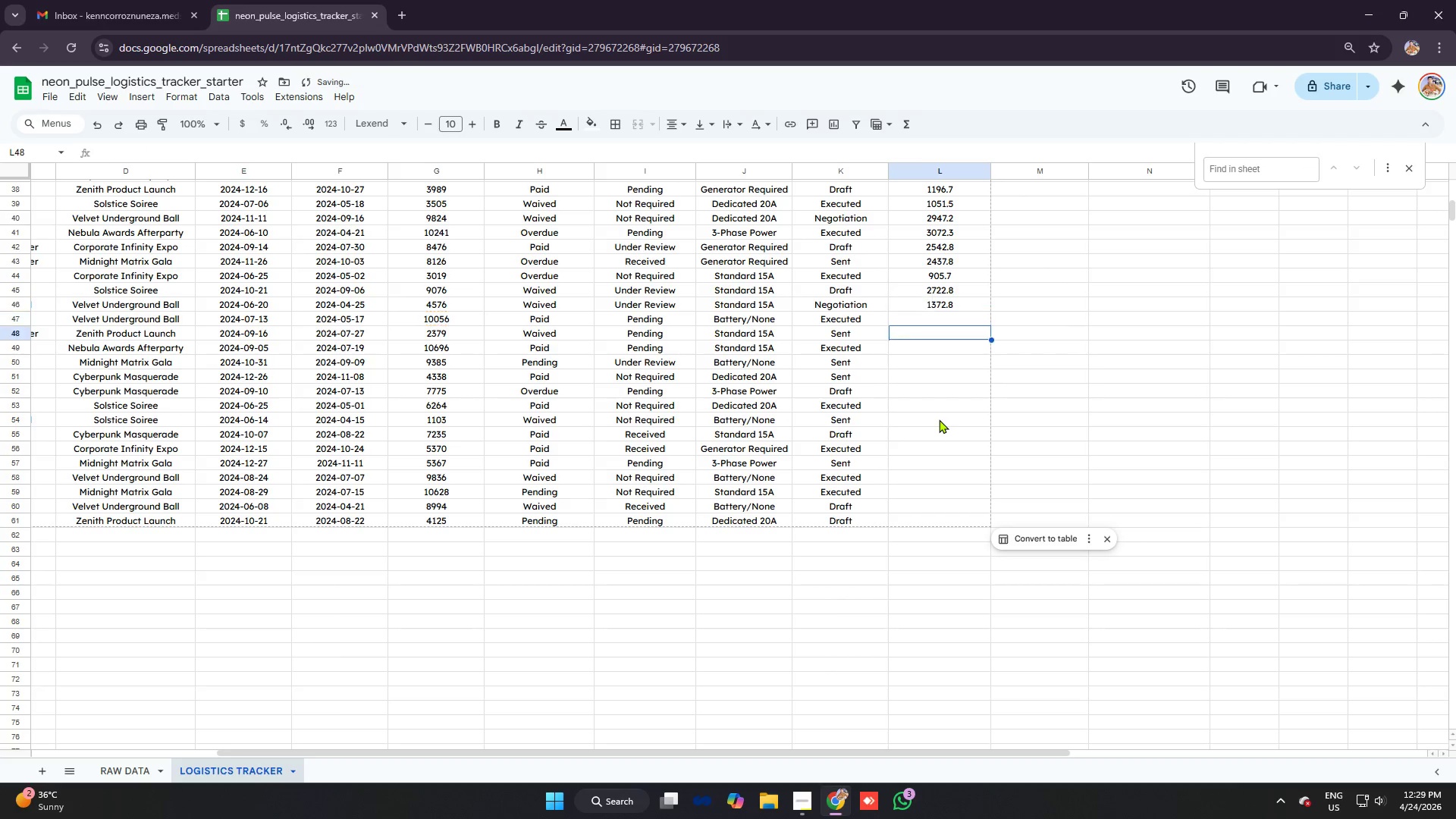 
key(Enter)
 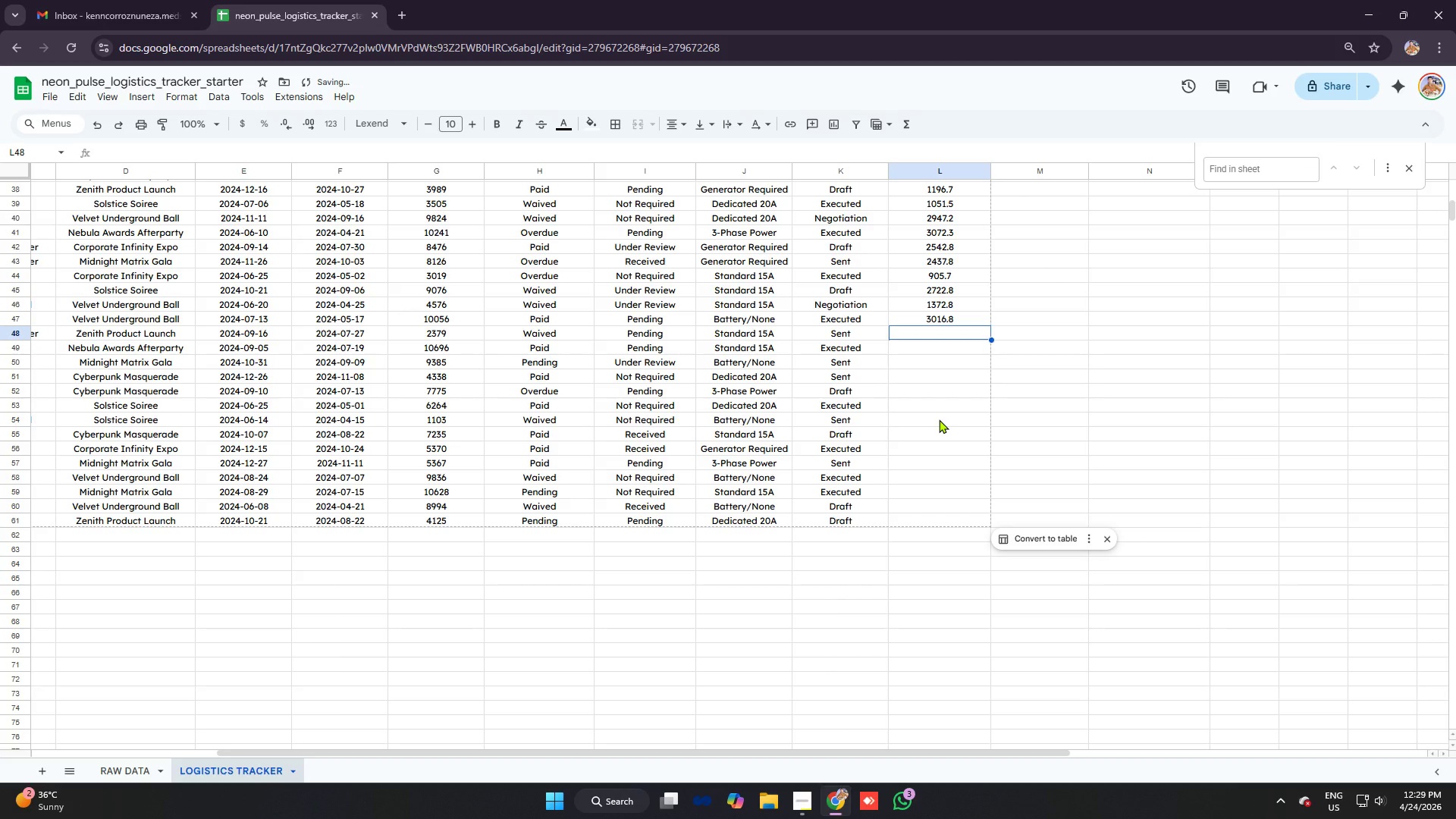 
type(=G48)
 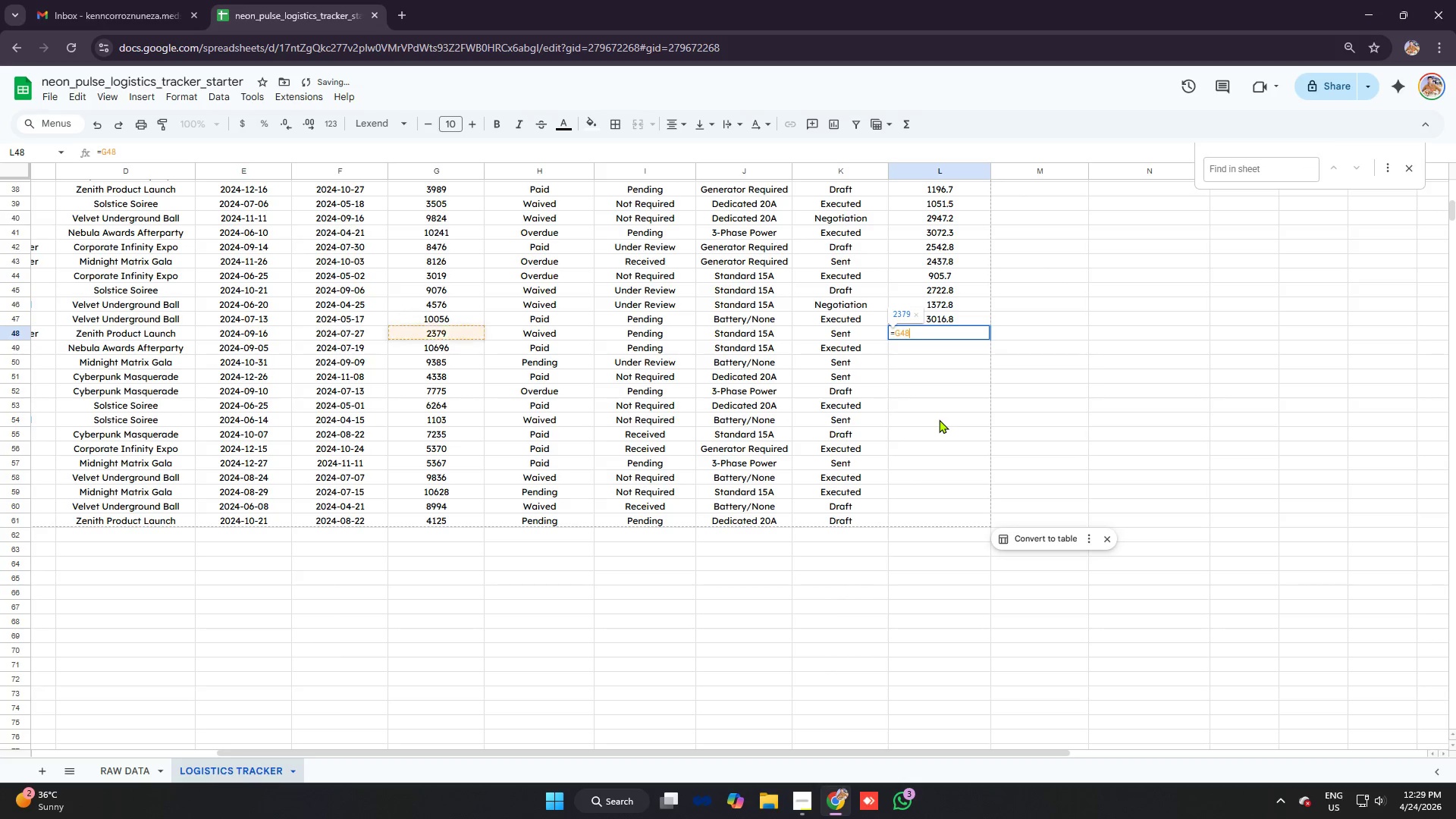 
key(Control+ControlLeft)
 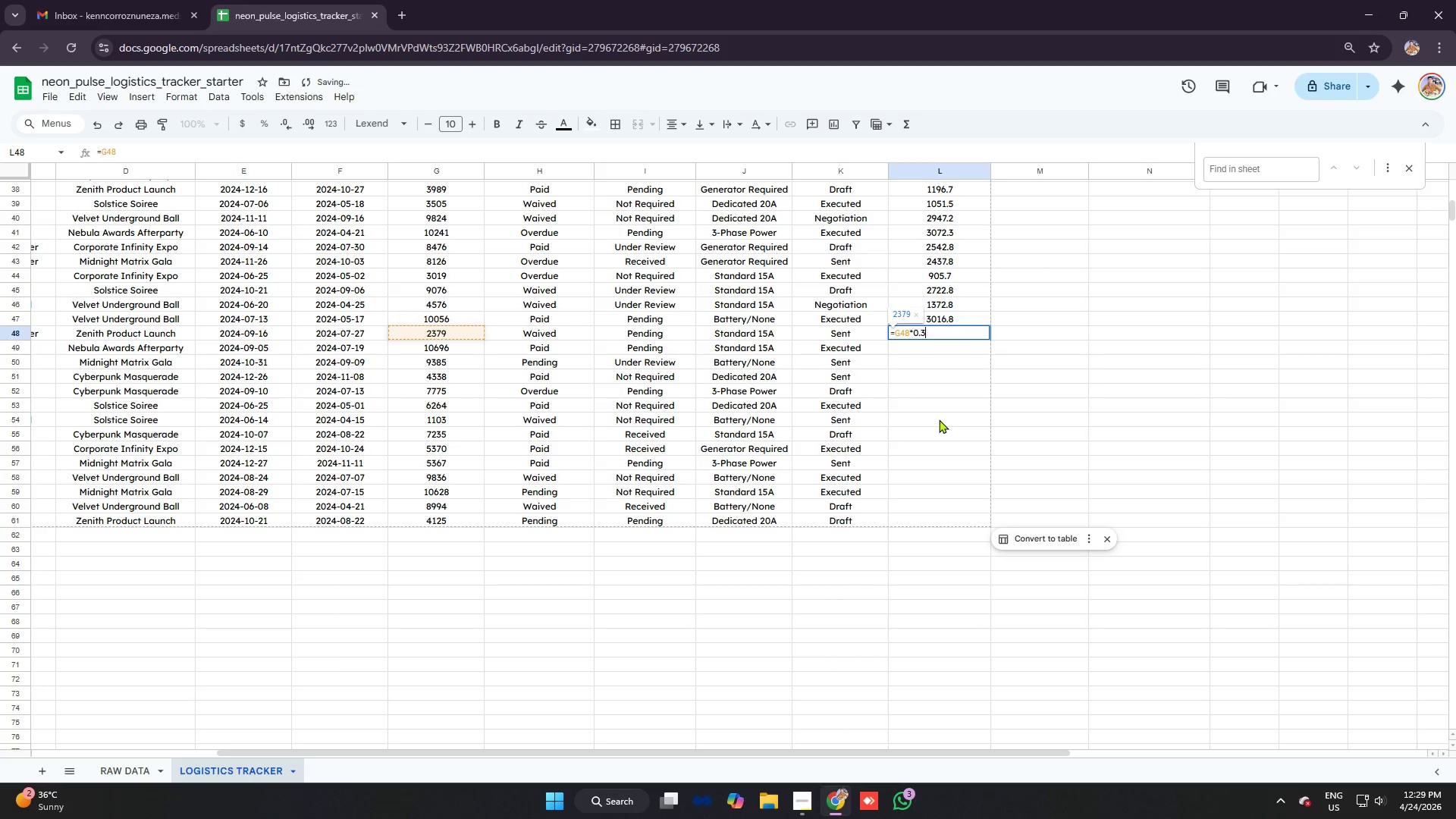 
key(Control+V)
 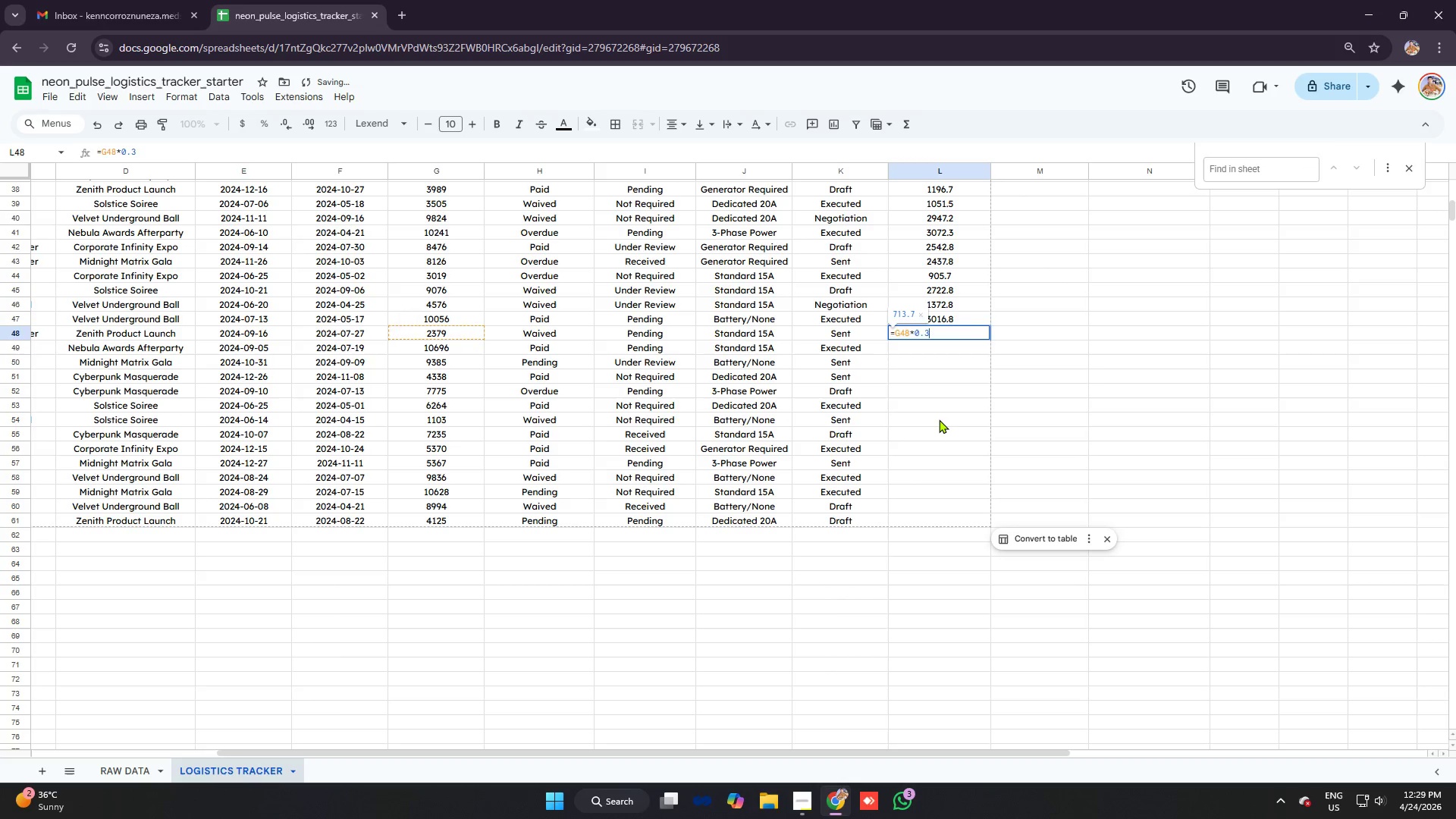 
key(Enter)
 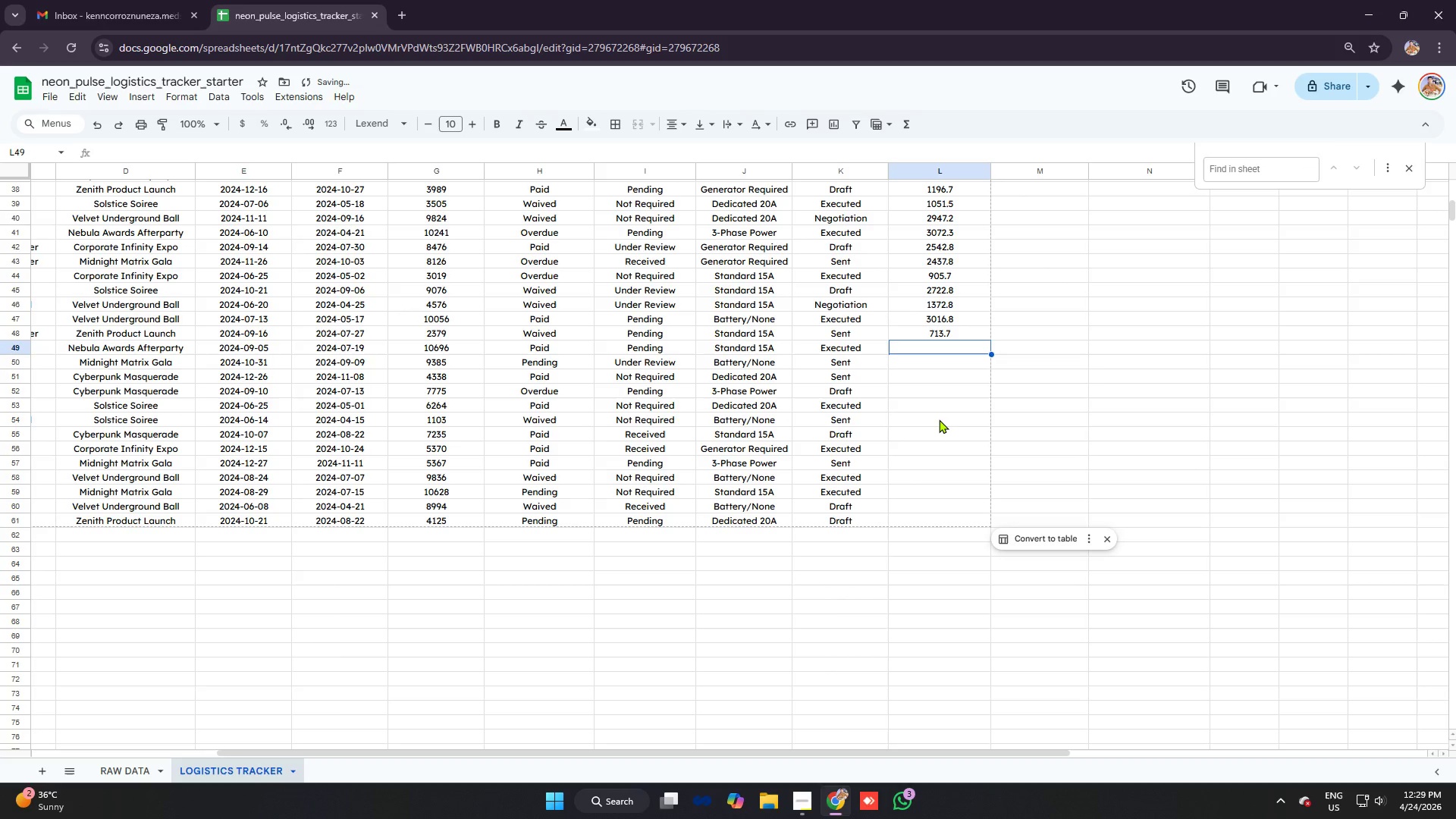 
type(=G49)
 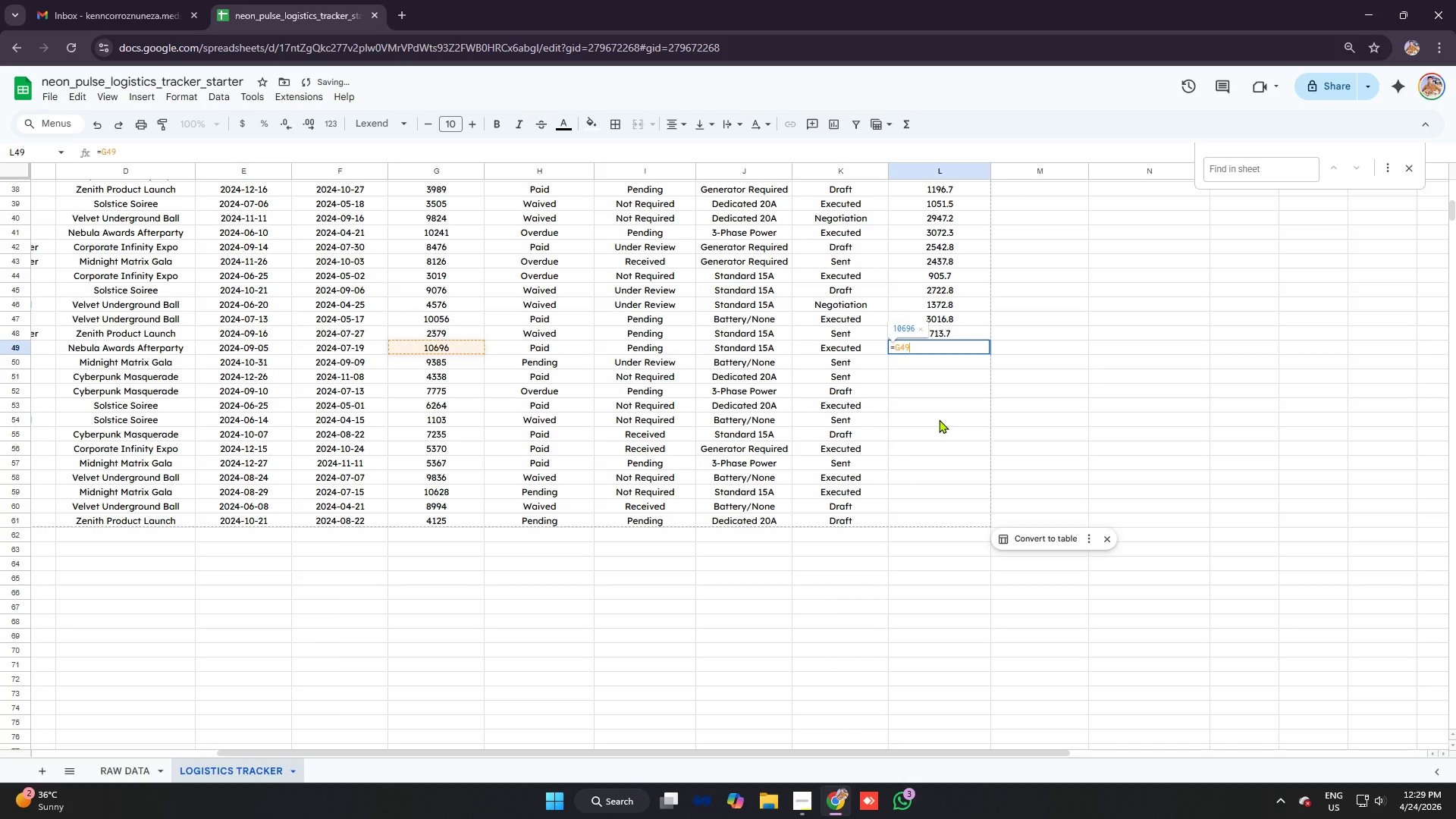 
key(Control+V)
 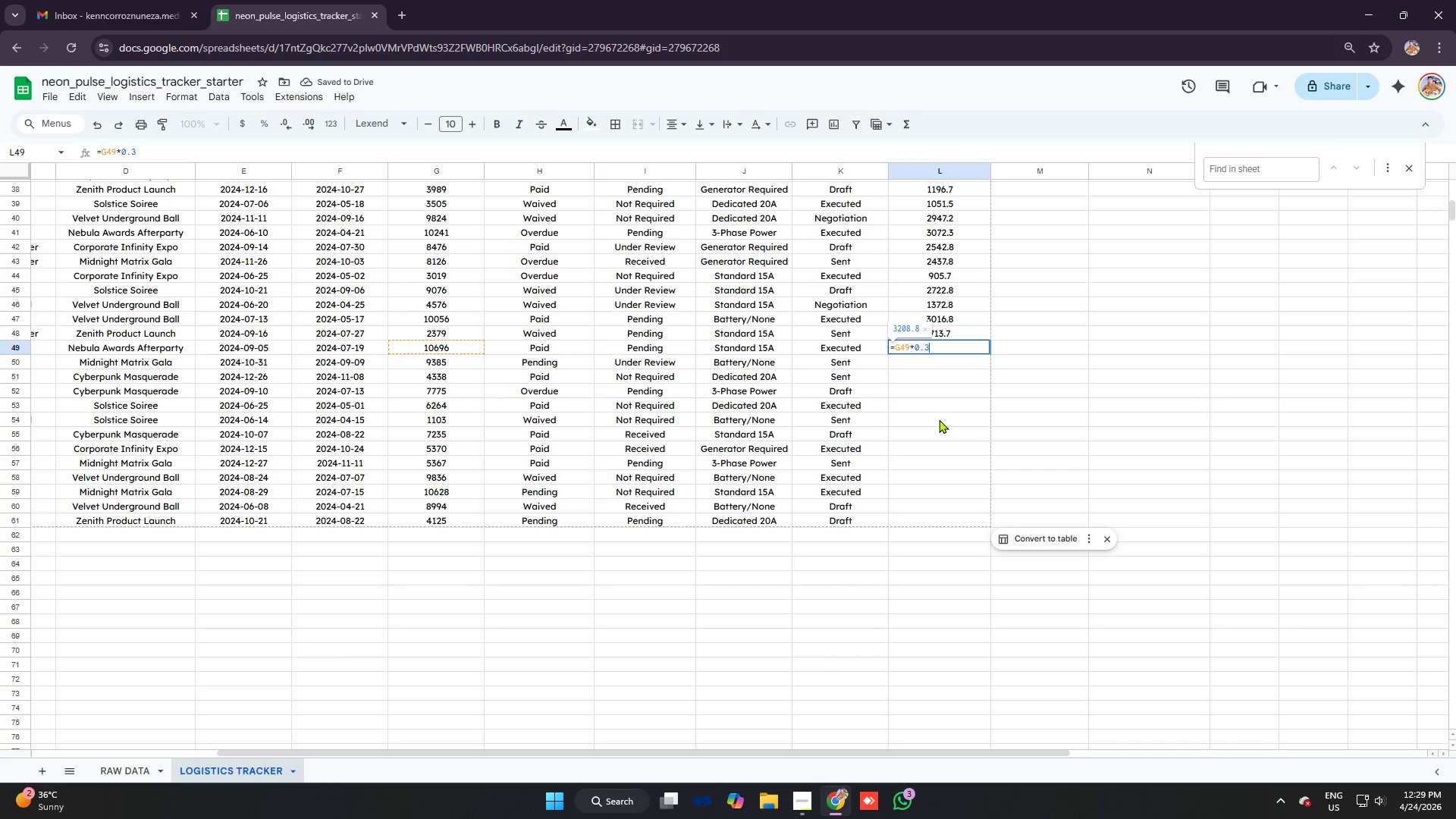 
key(Enter)
 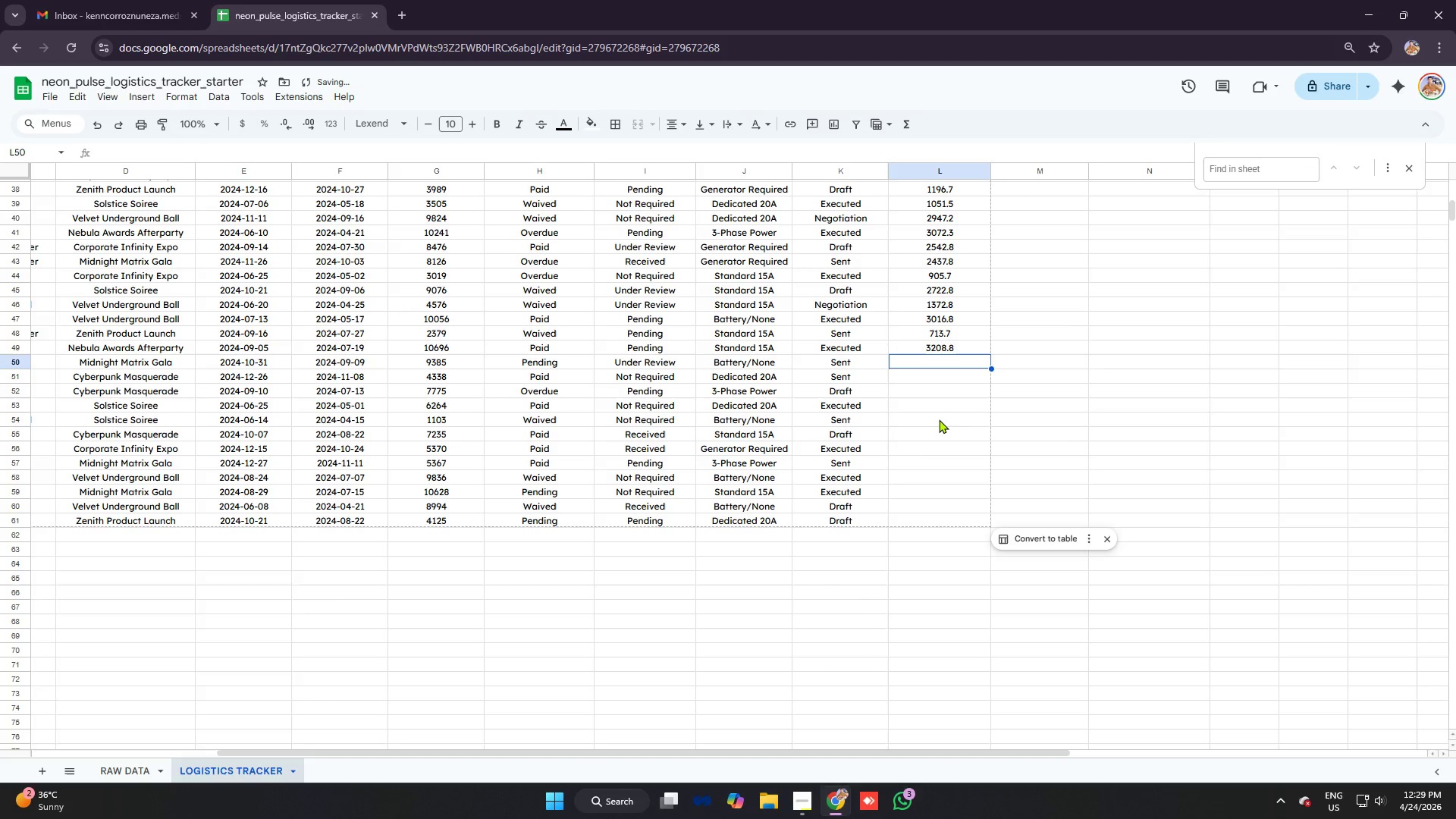 
type(=G50)
 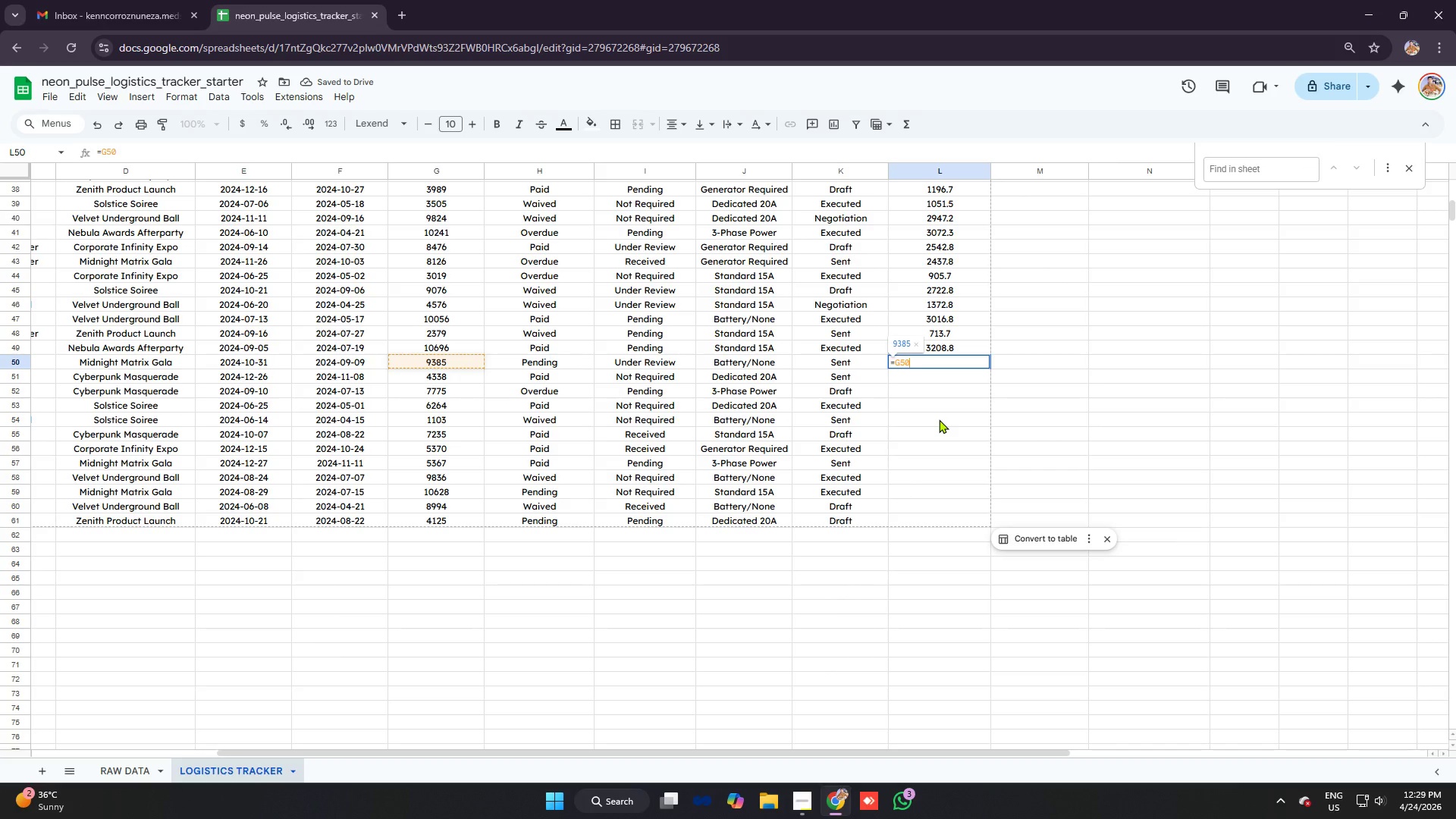 
key(Control+V)
 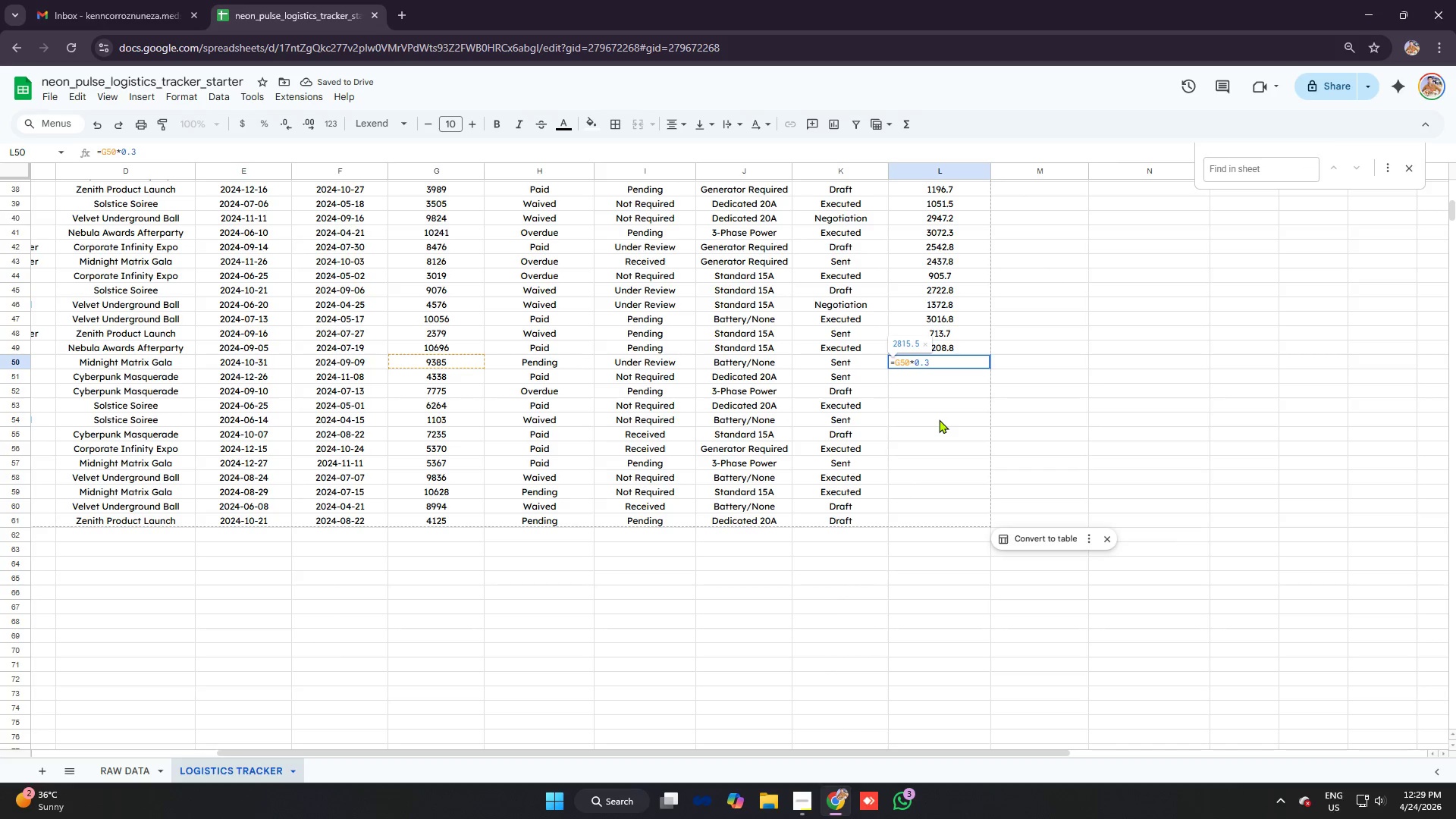 
key(Enter)
 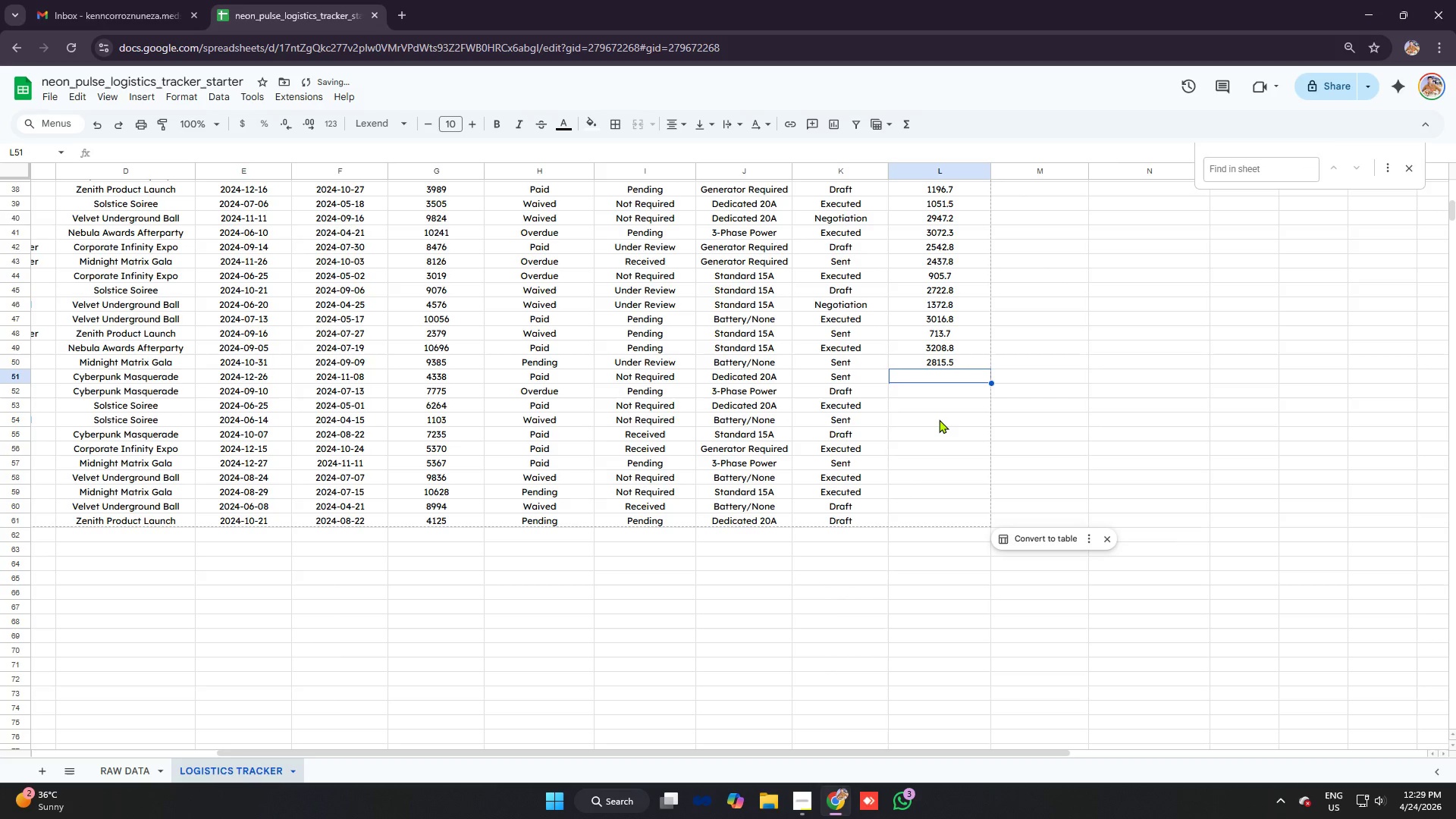 
type(-)
key(Backspace)
key(Backspace)
key(Backspace)
type(=G51)
 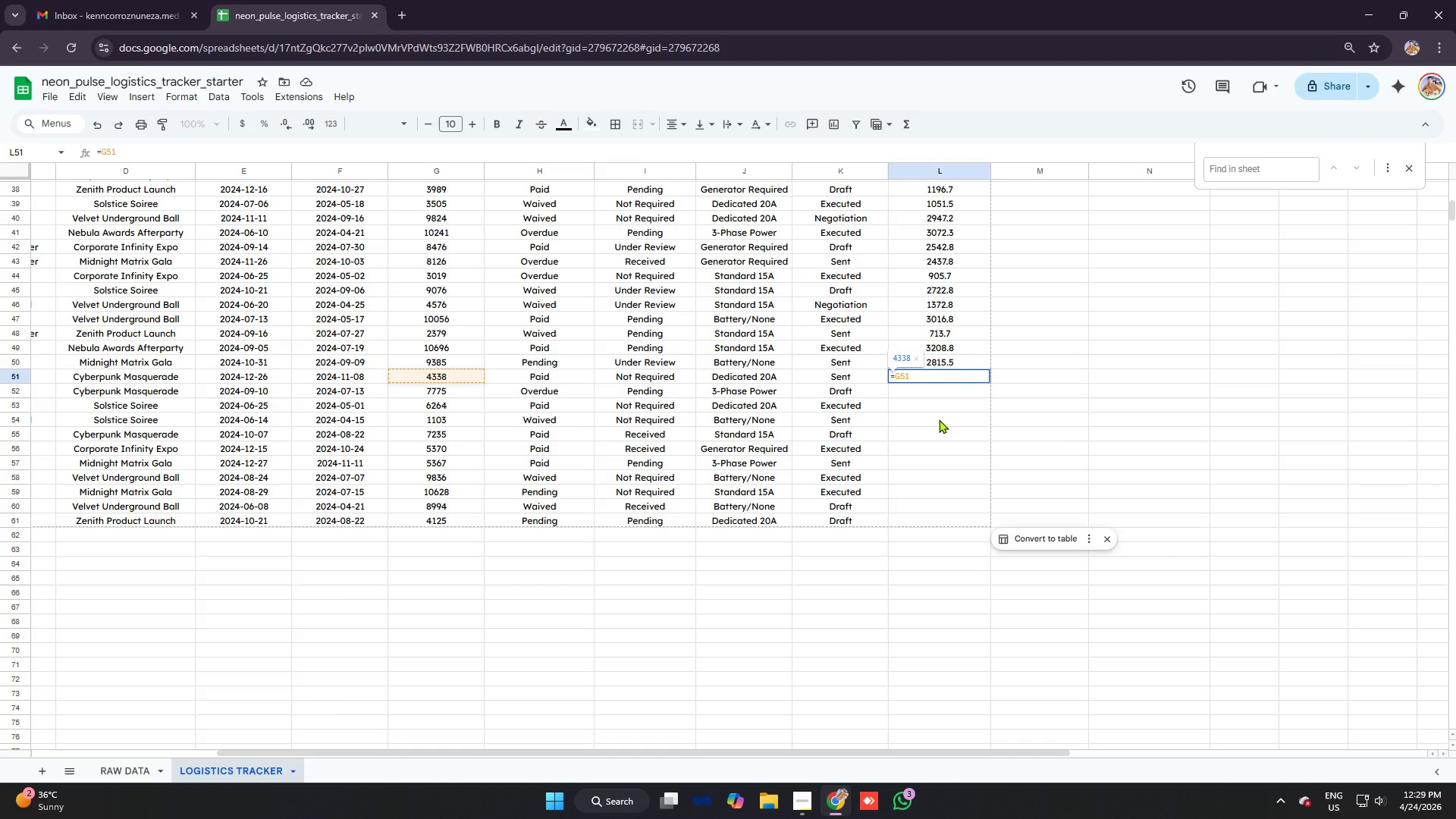 
key(Control+ControlLeft)
 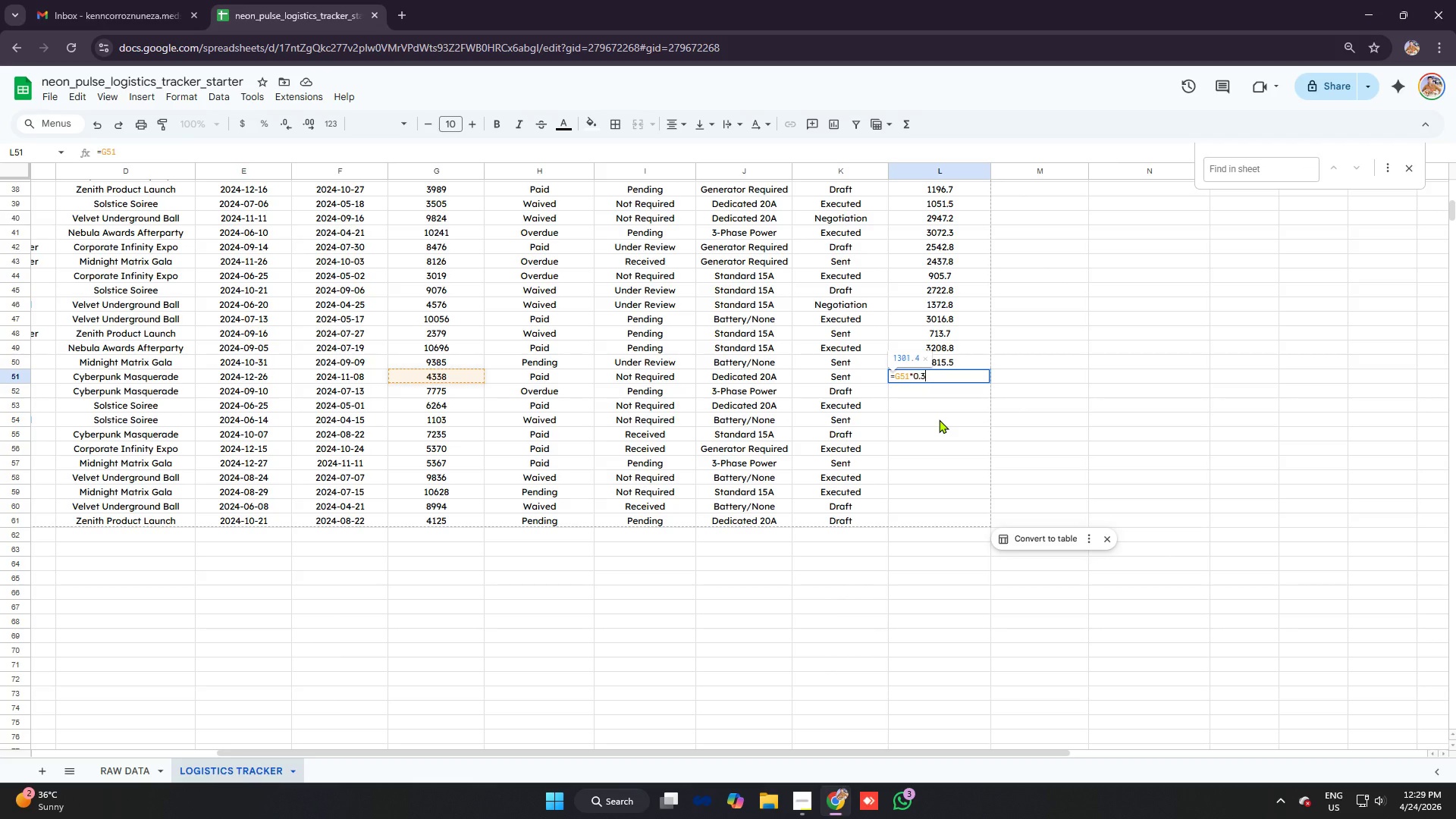 
key(Control+V)
 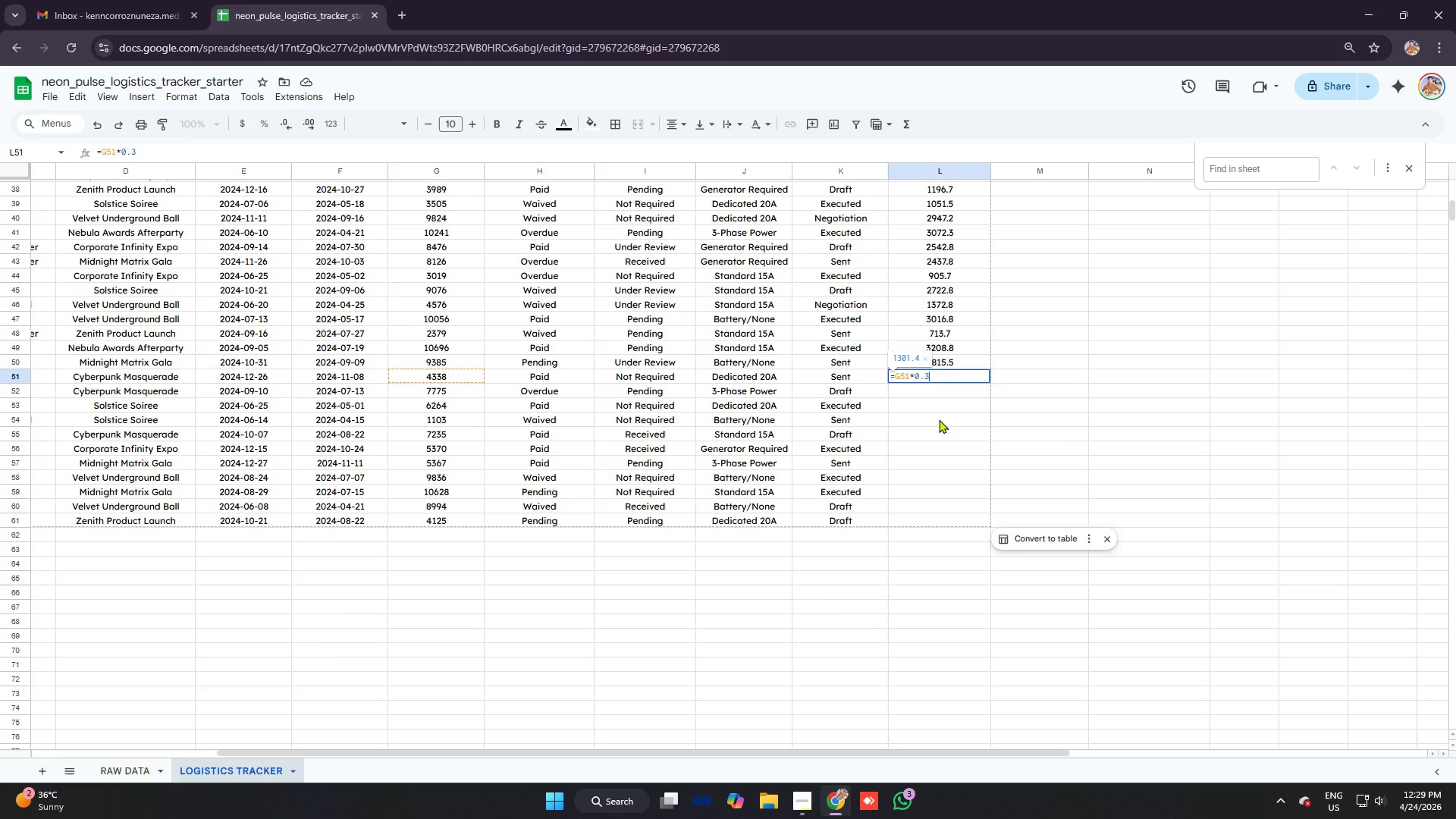 
key(Enter)
 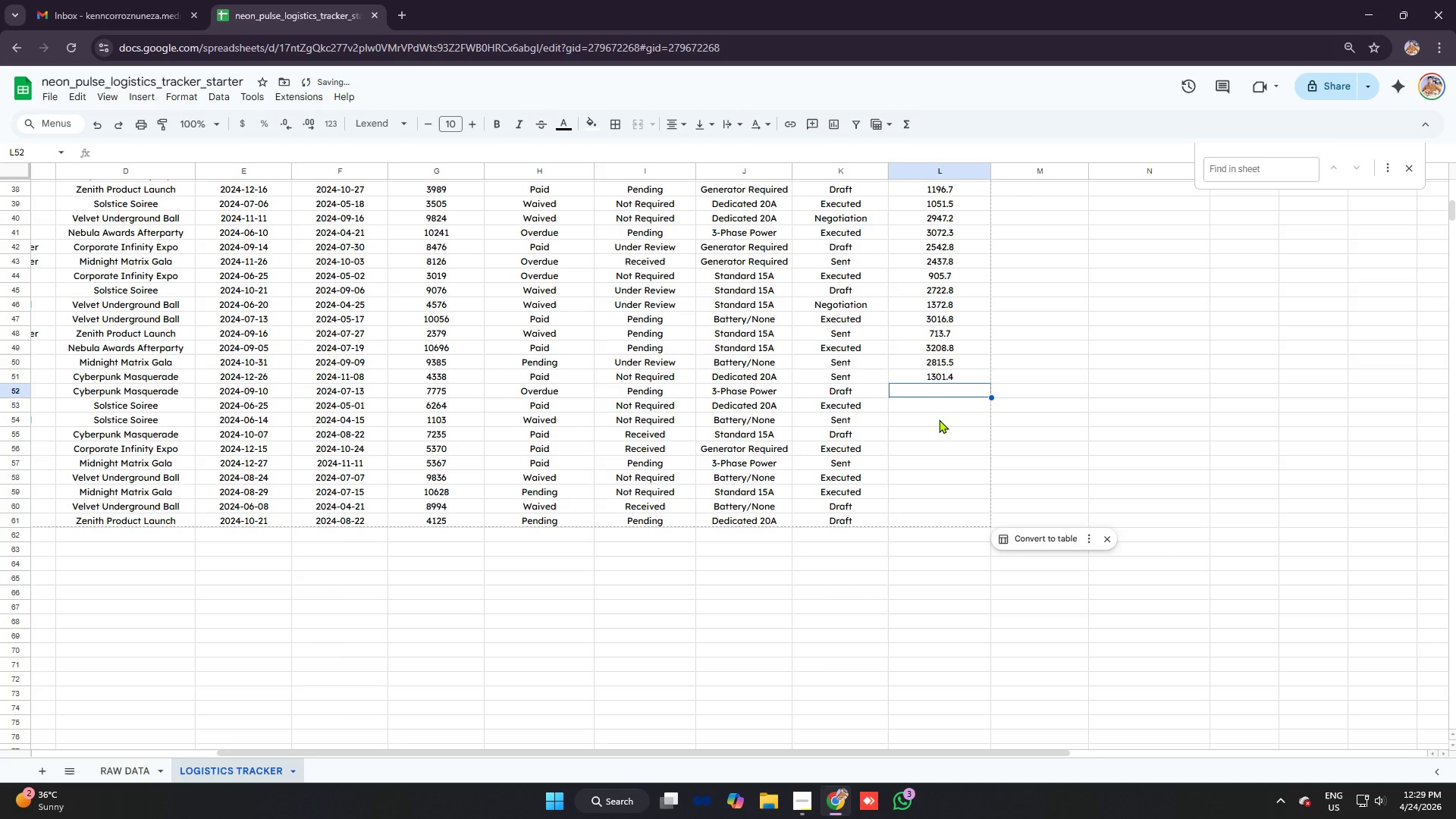 
type(=G52)
 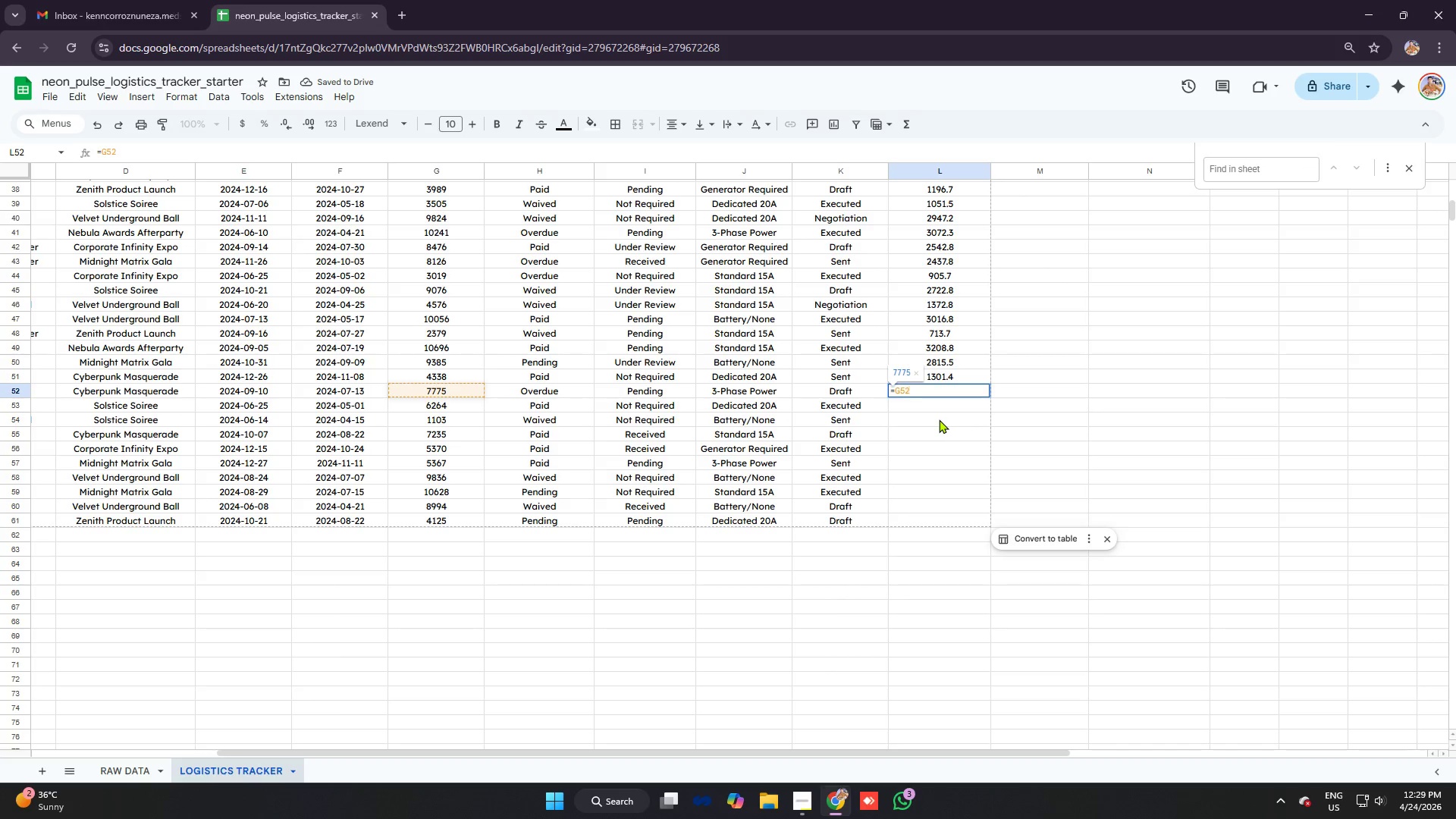 
key(Control+ControlLeft)
 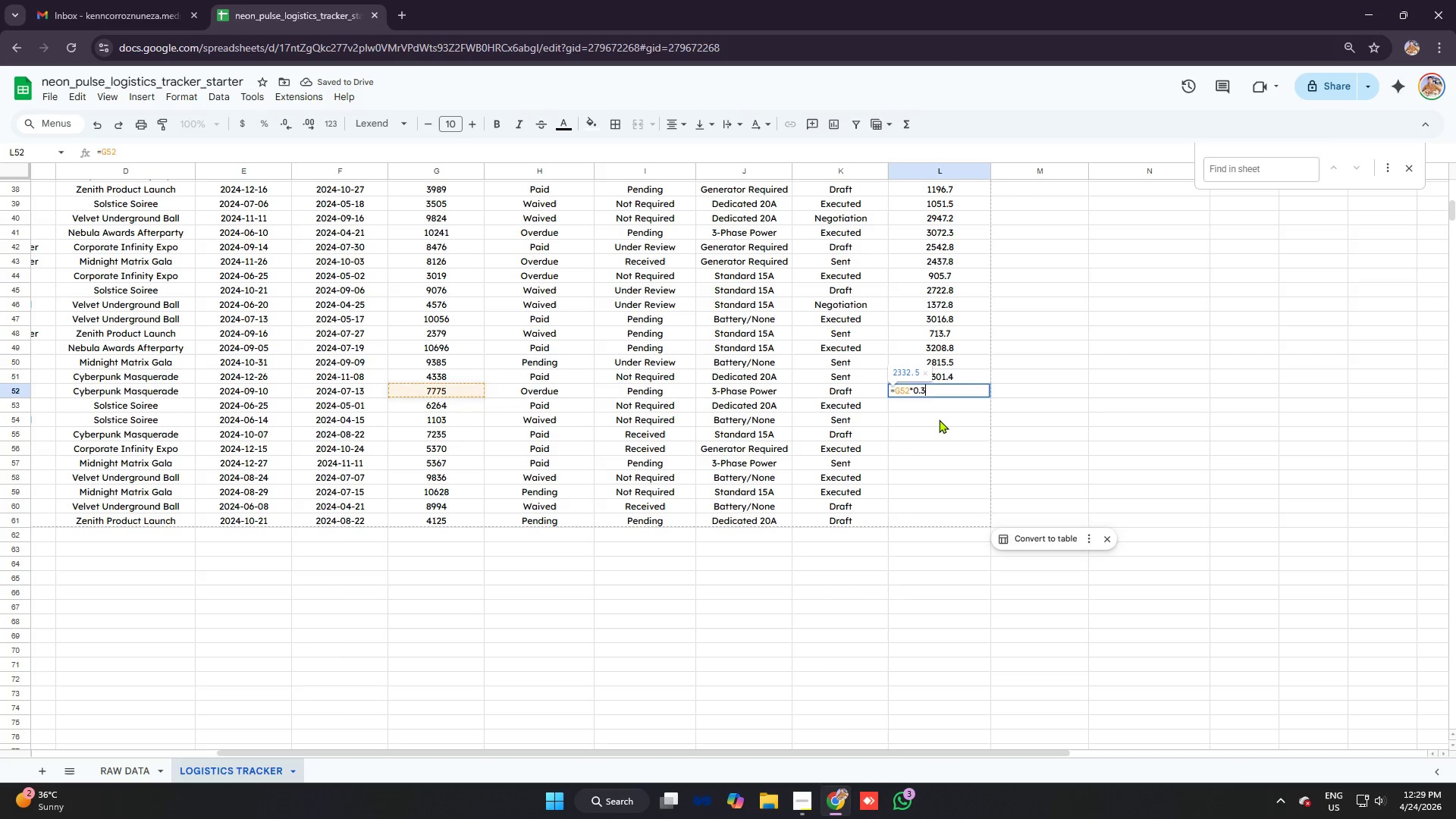 
key(Control+V)
 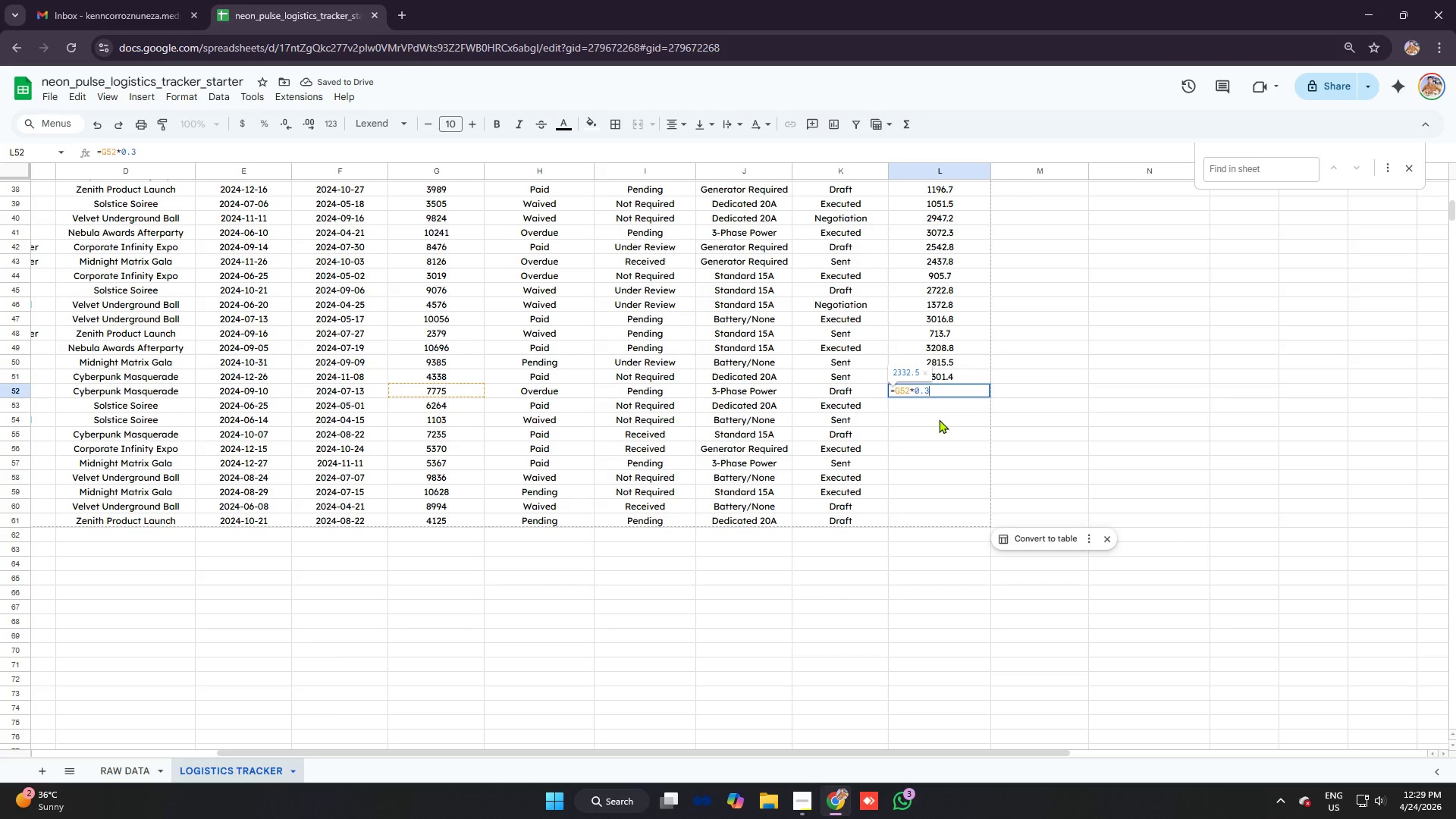 
key(Enter)
 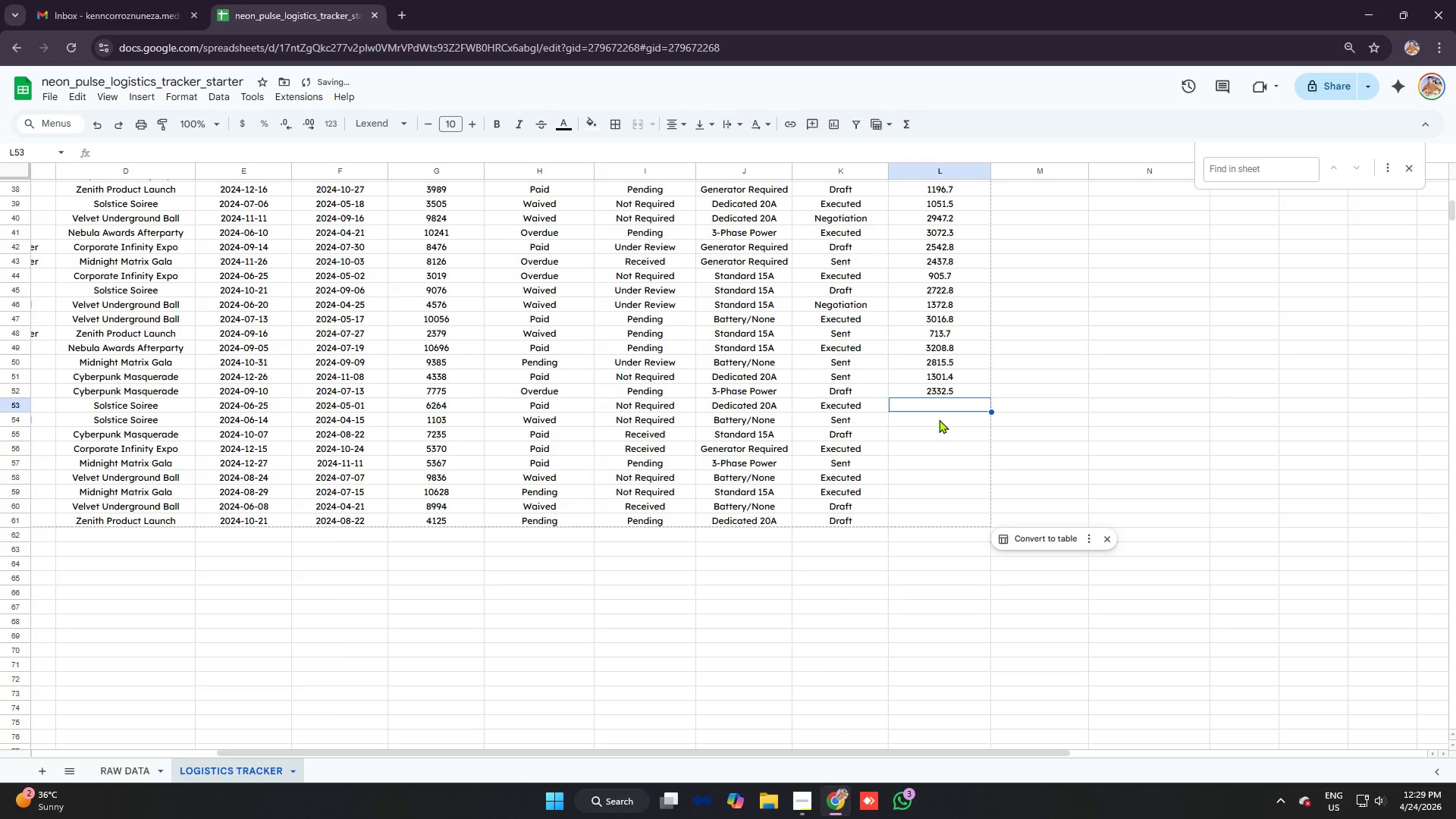 
type(=G53)
 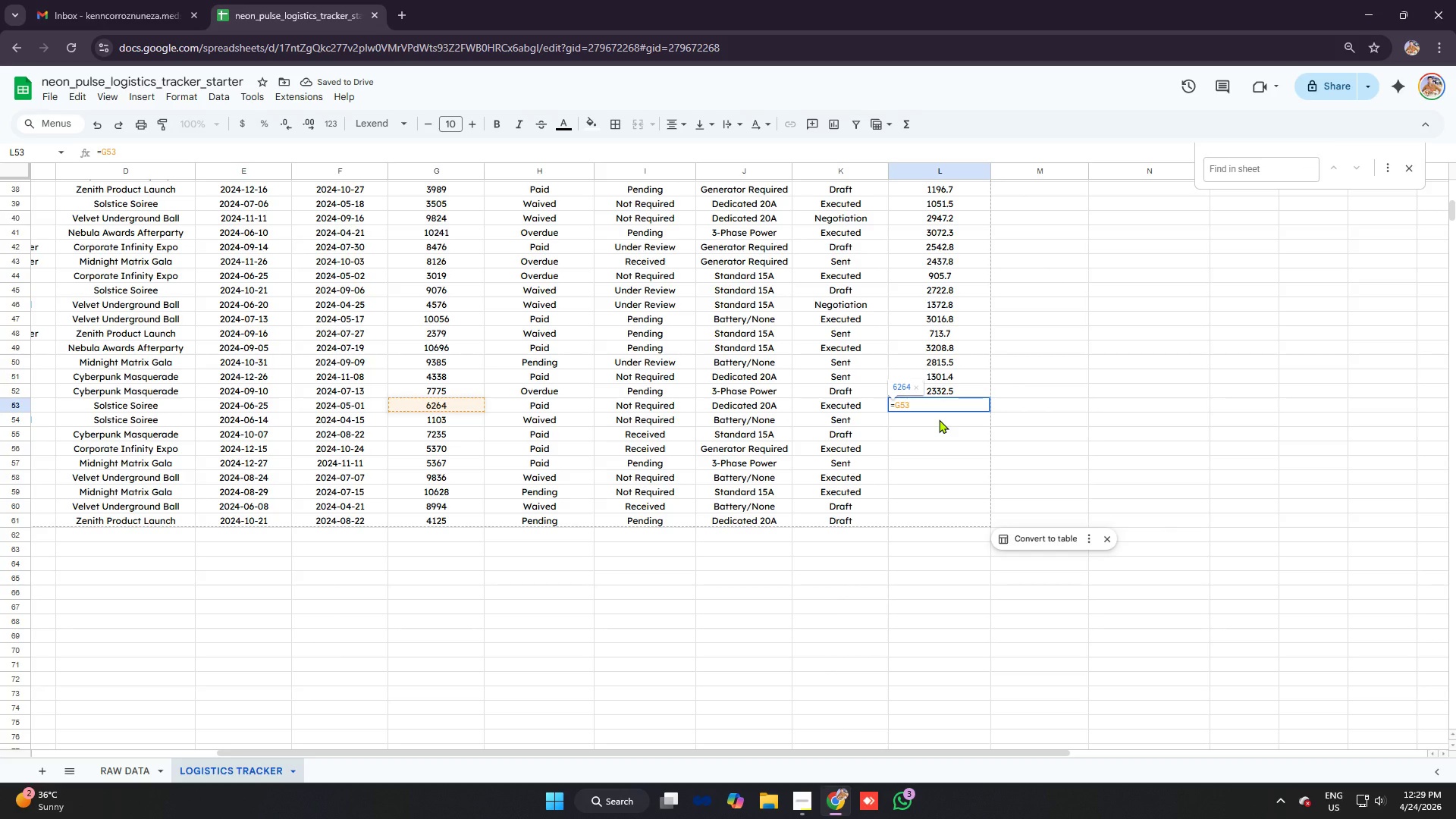 
key(Control+ControlLeft)
 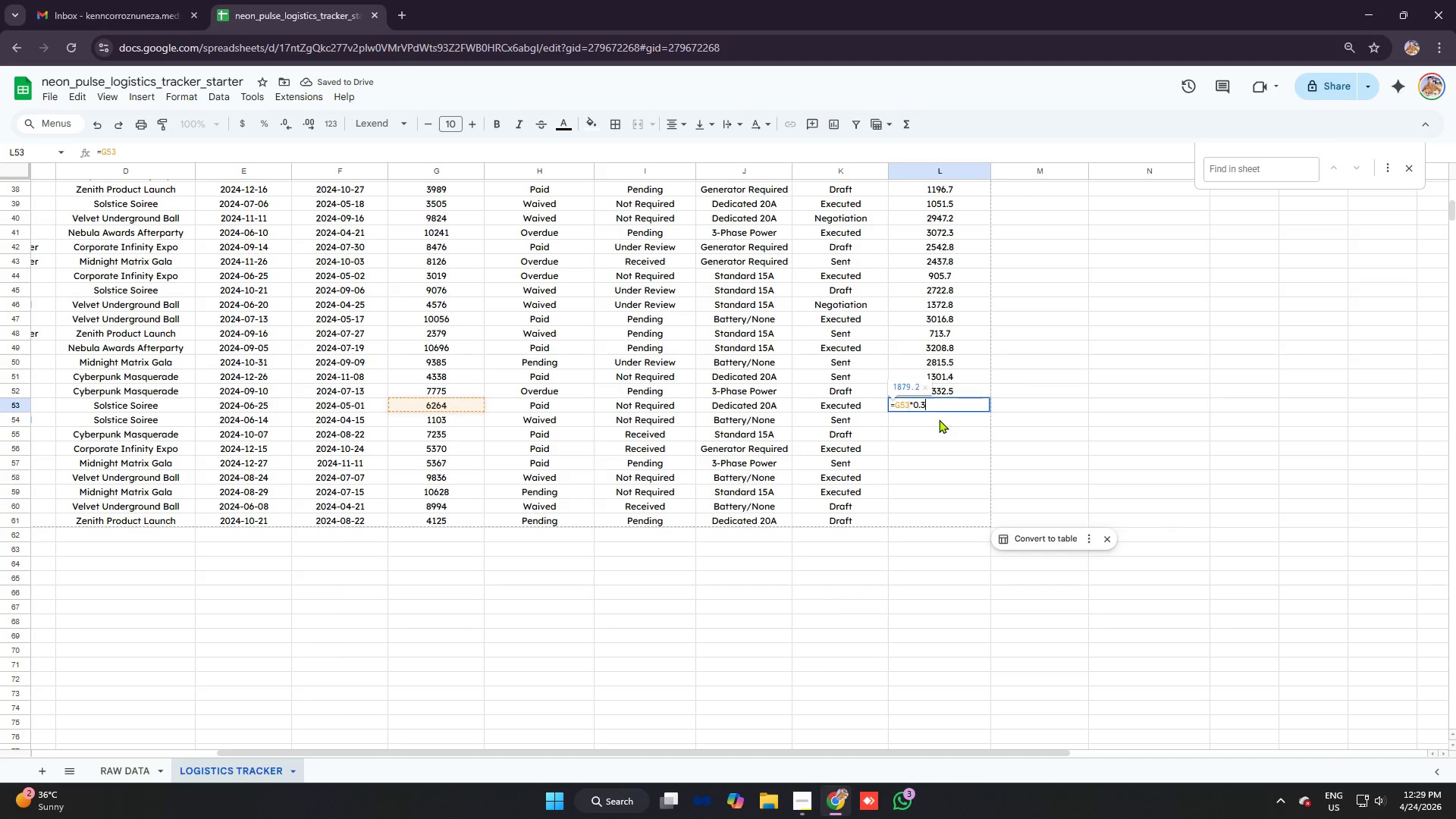 
key(Control+V)
 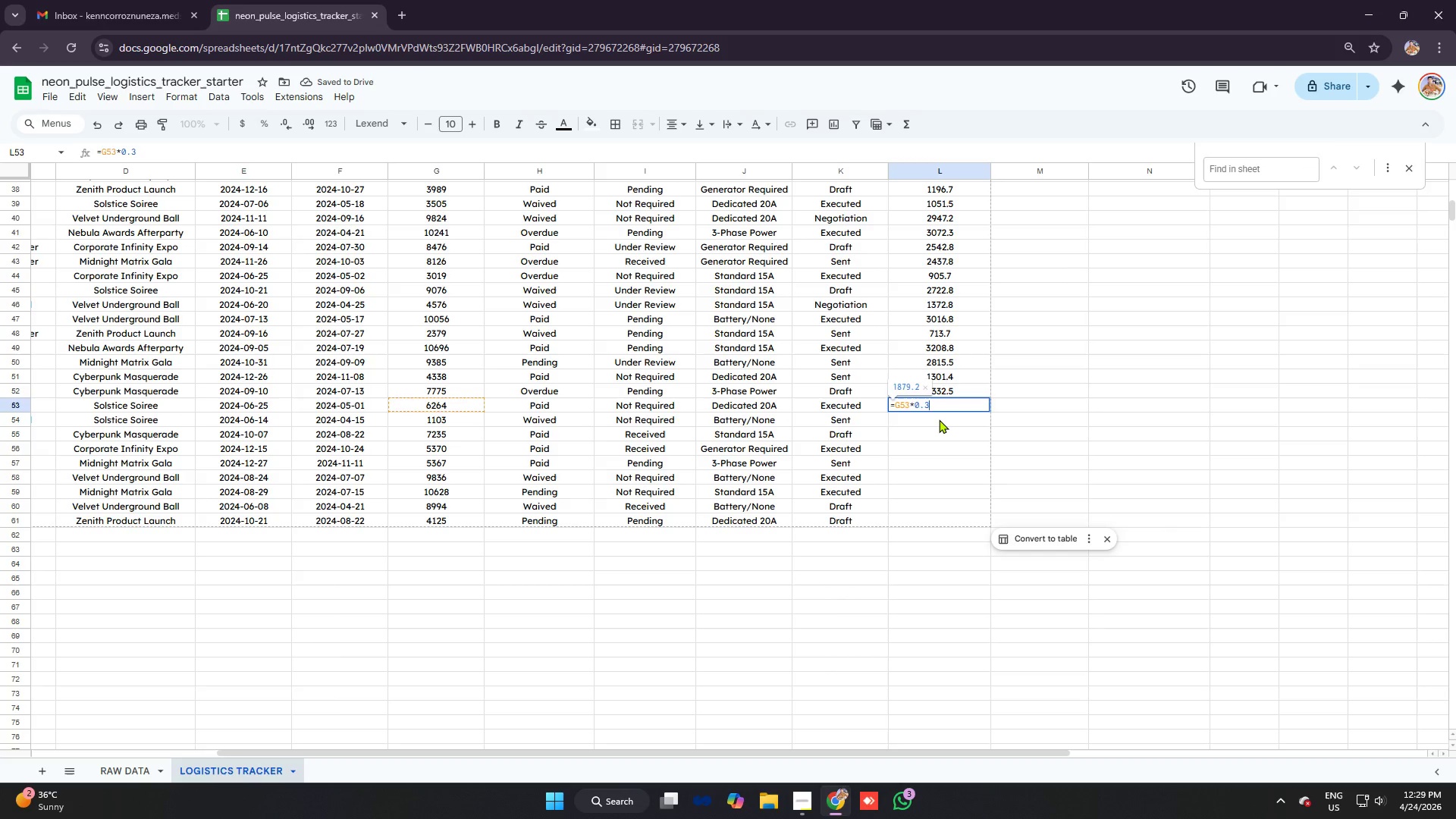 
key(Enter)
 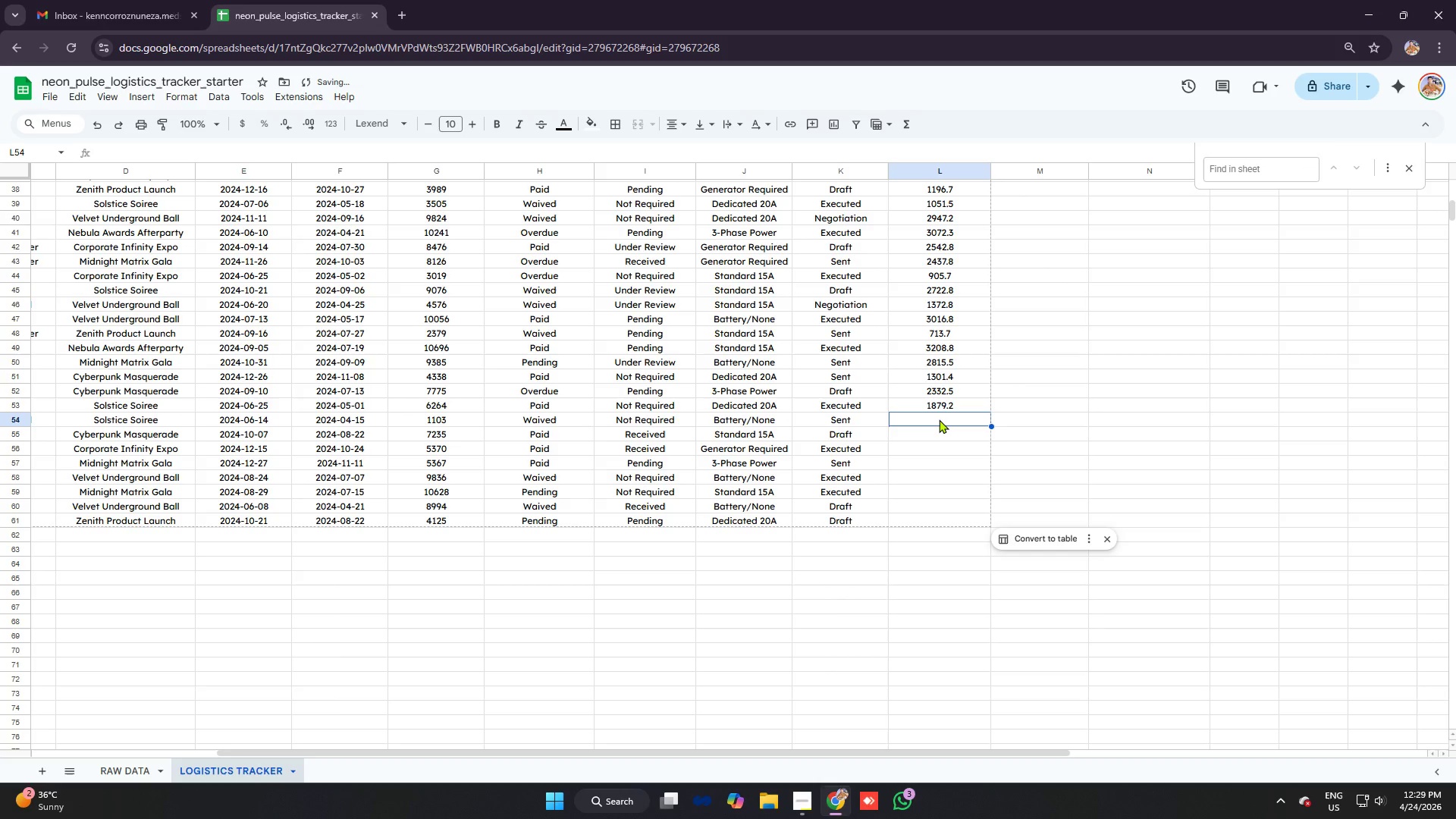 
type(=G54)
 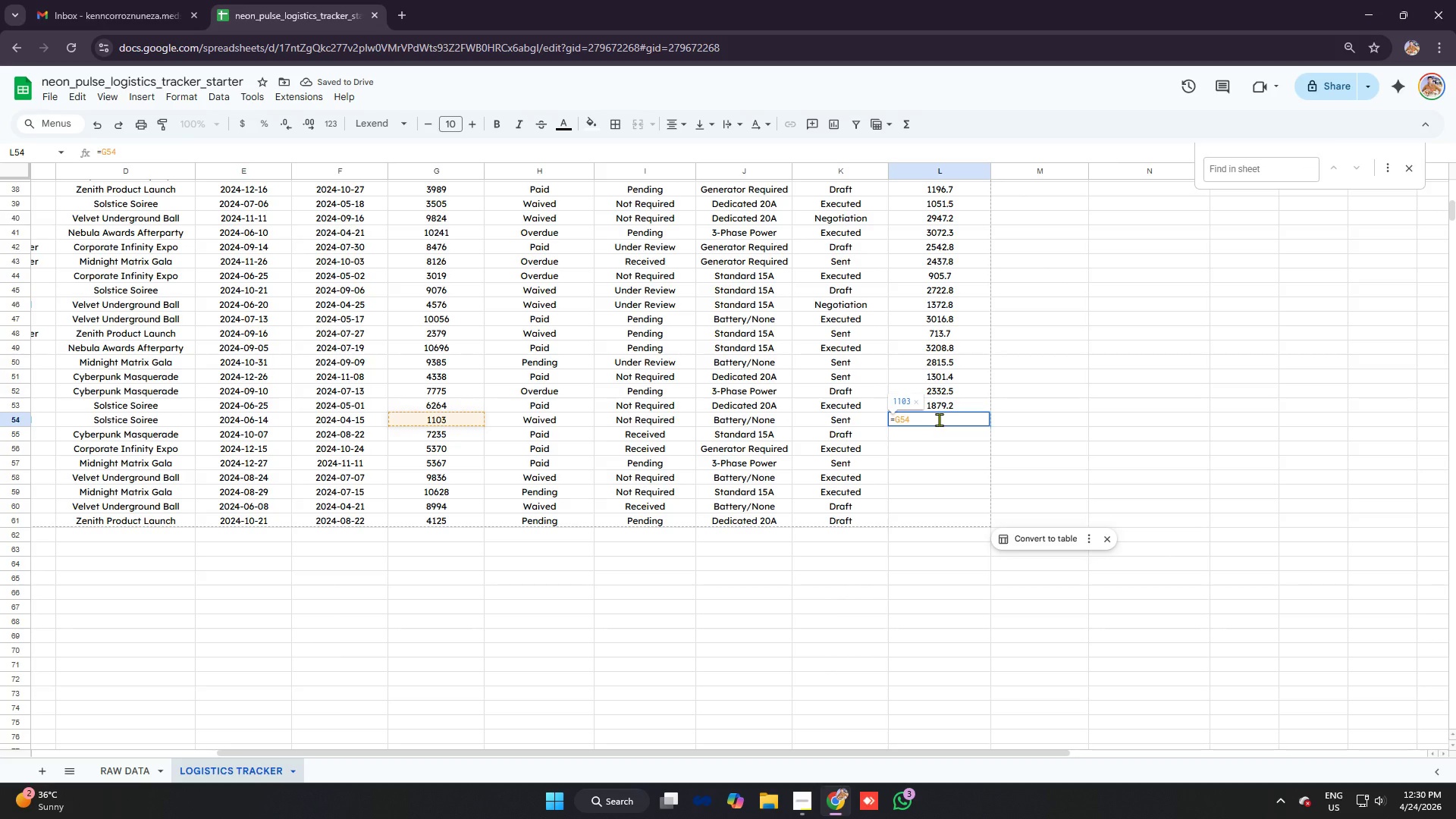 
key(Control+V)
 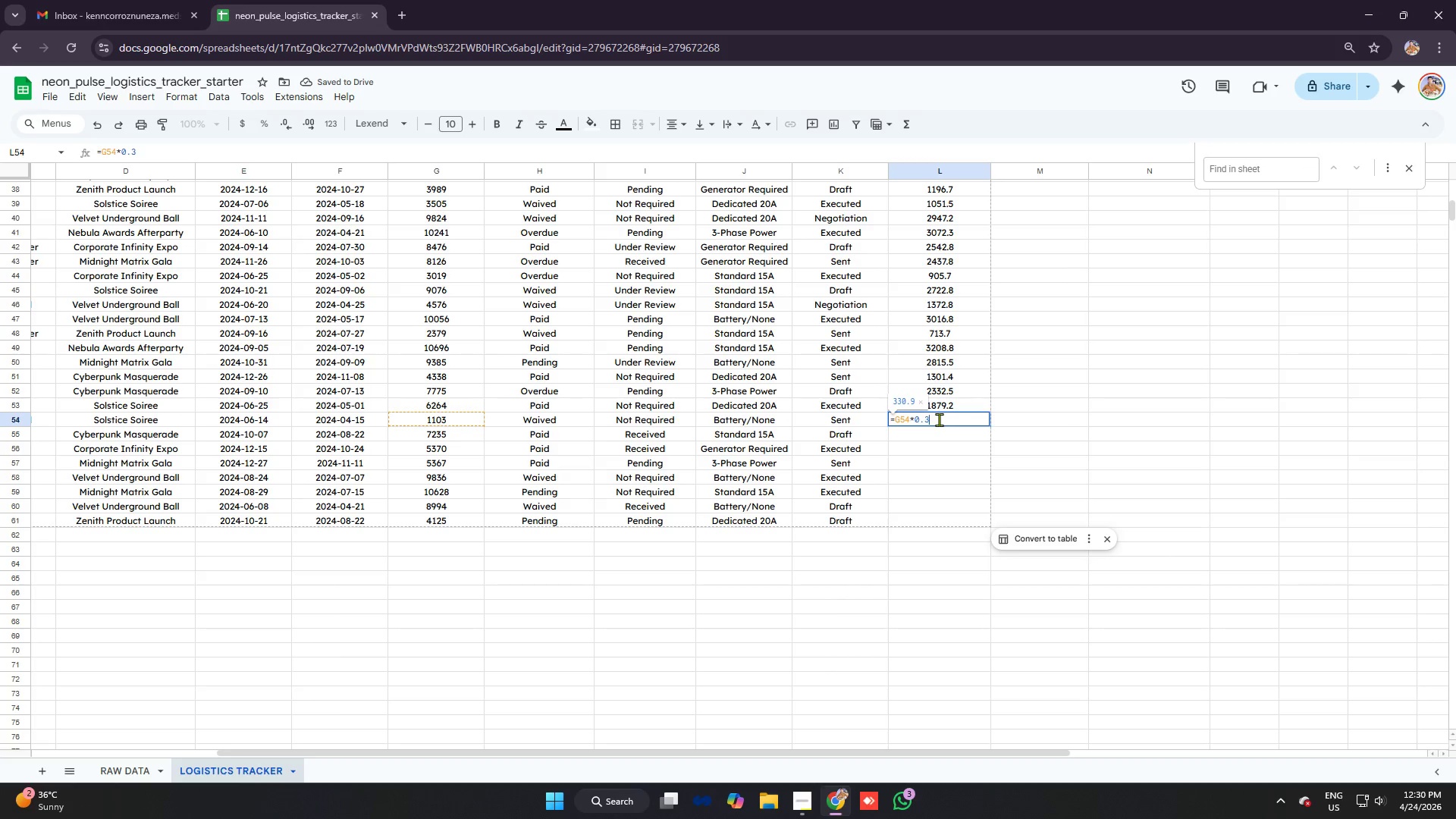 
key(Enter)
 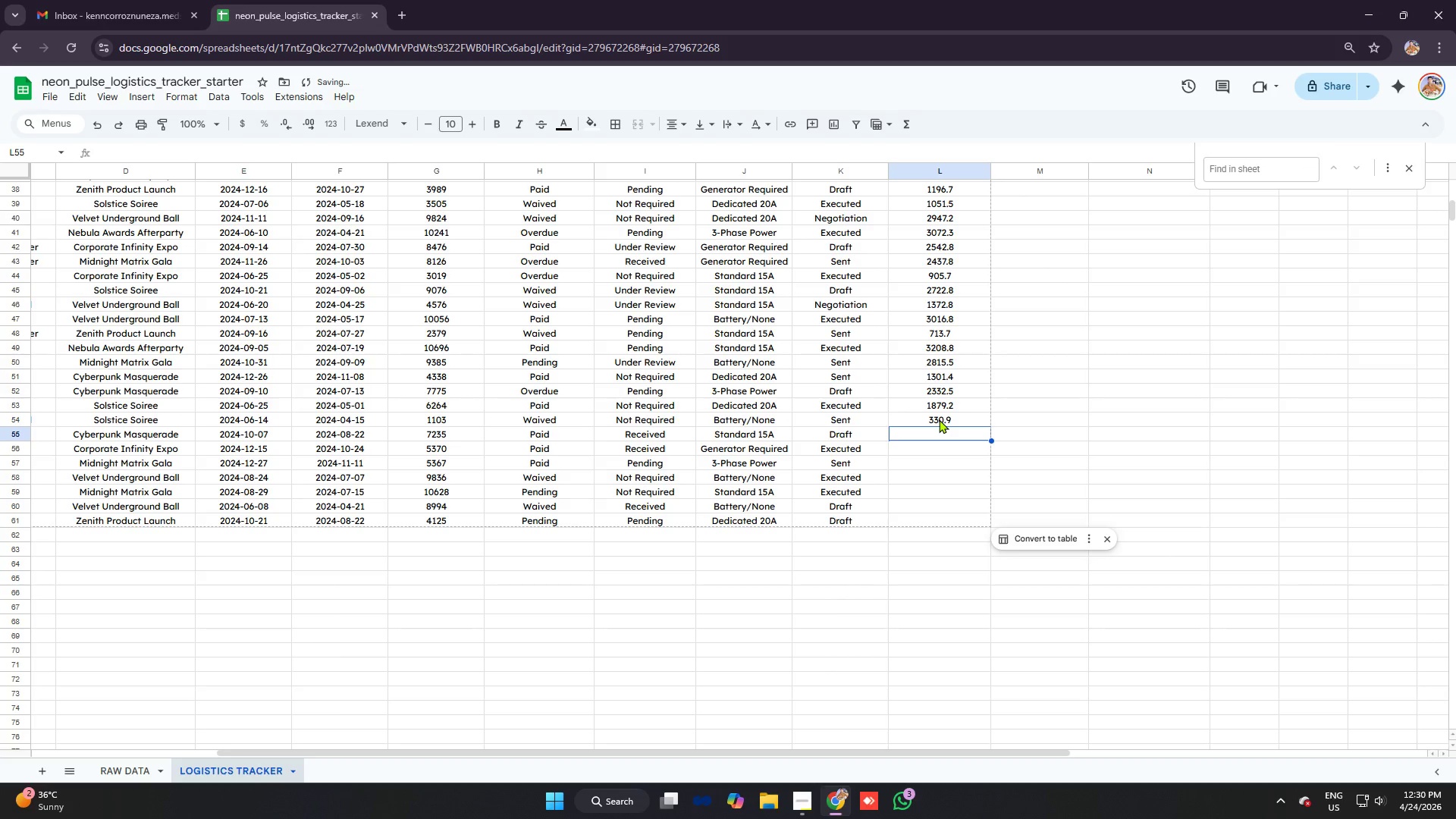 
type(=G55)
 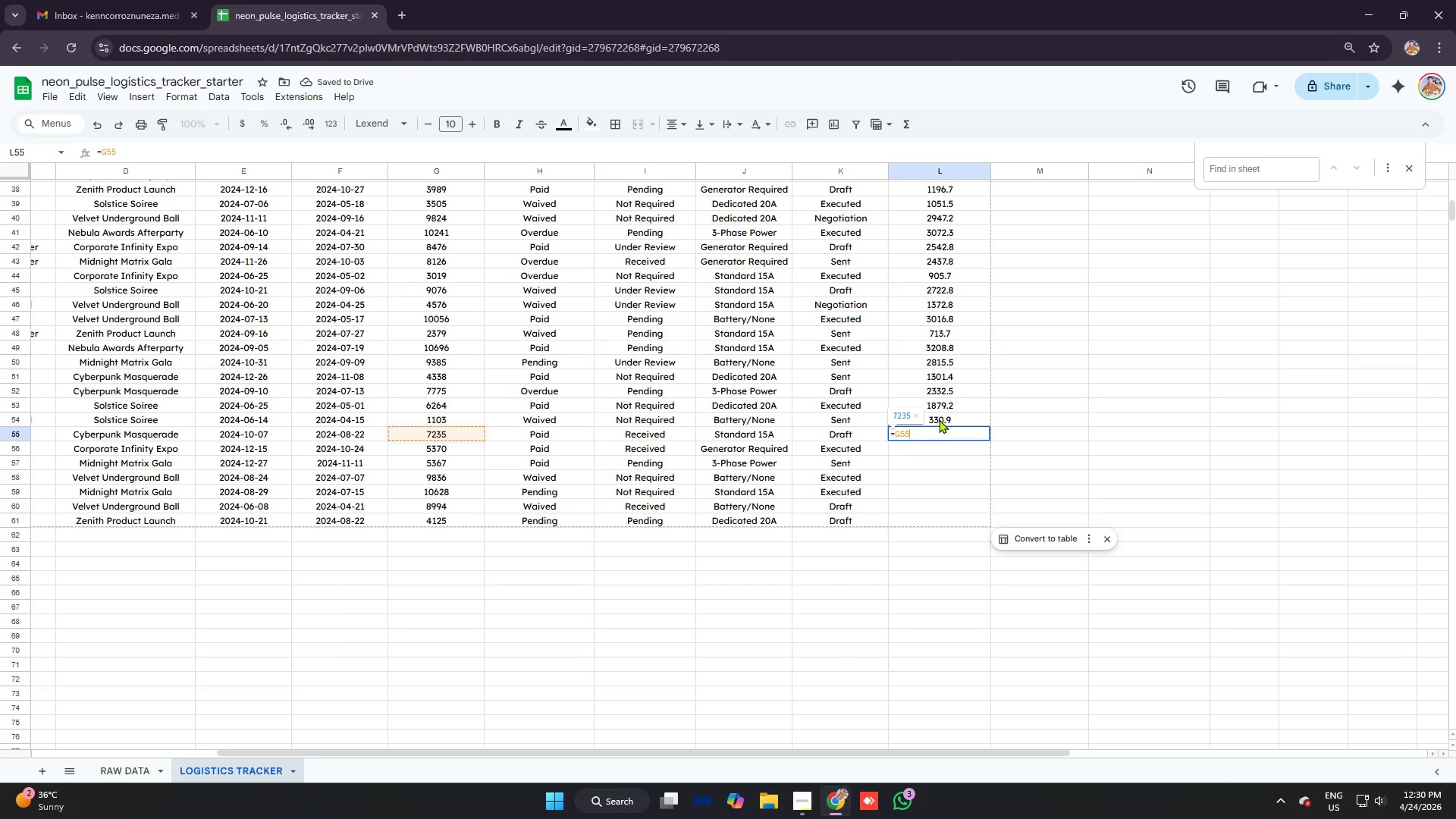 
key(Control+V)
 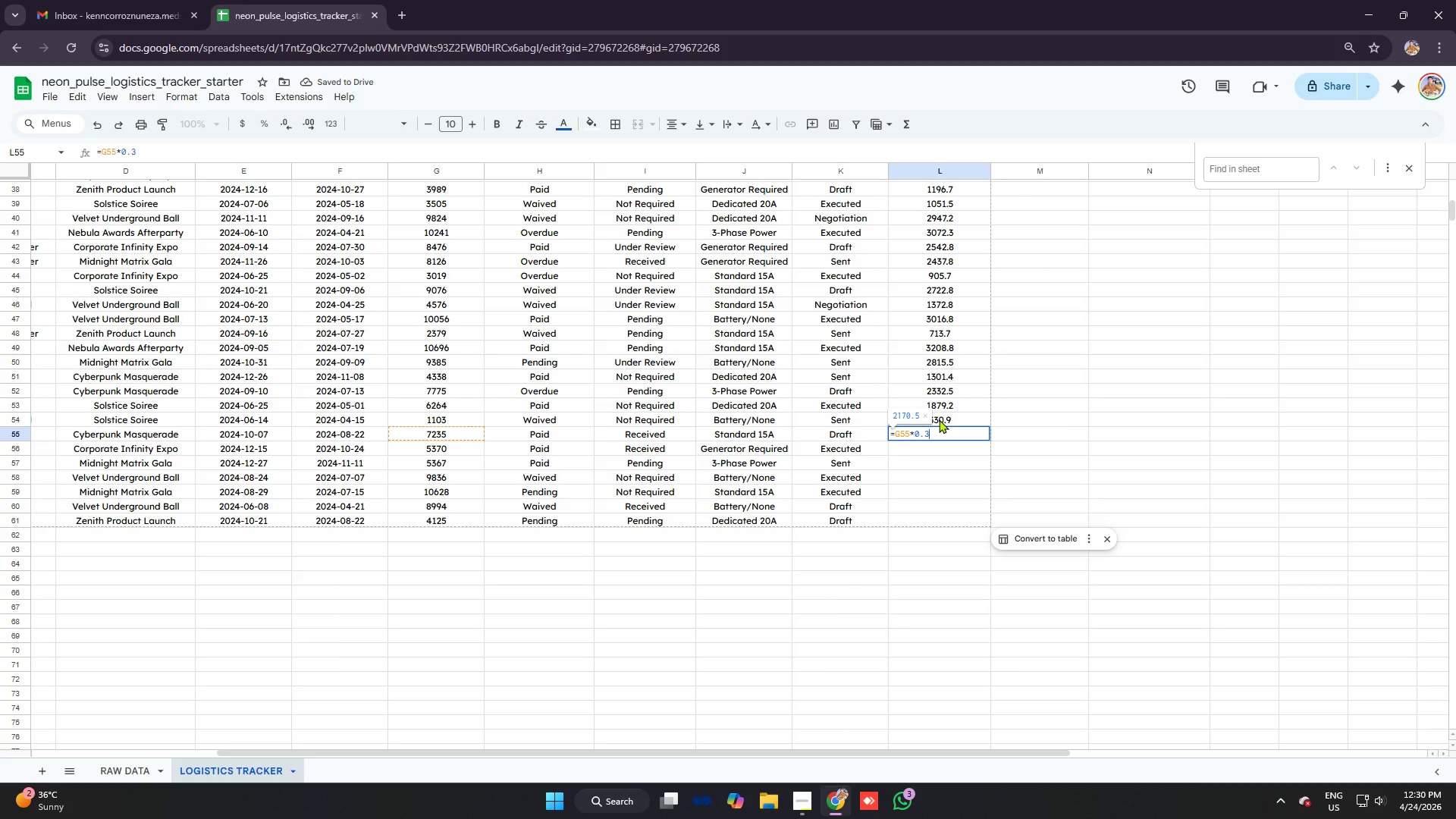 
key(Enter)
 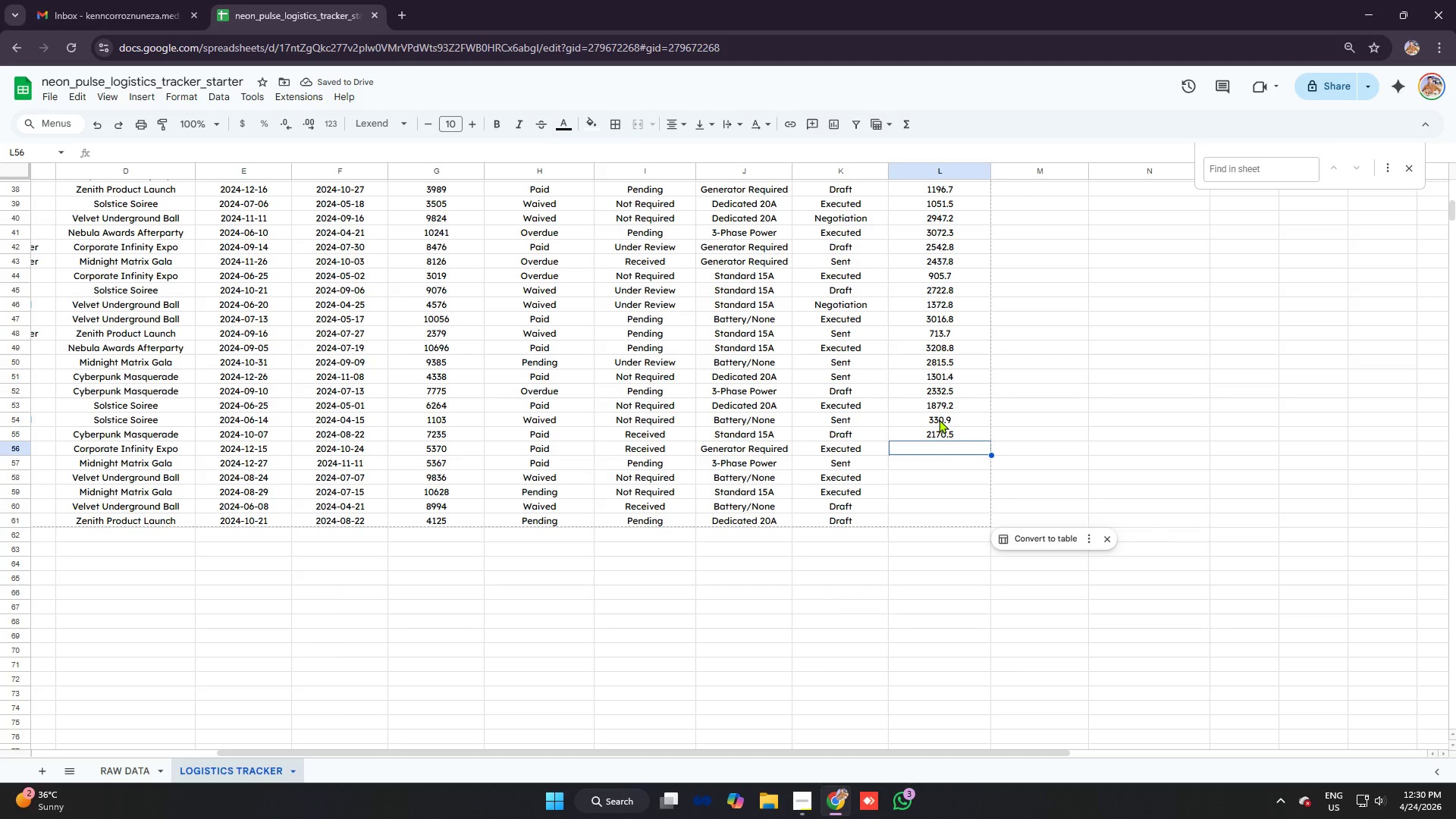 
scroll: coordinate [921, 422], scroll_direction: none, amount: 0.0
 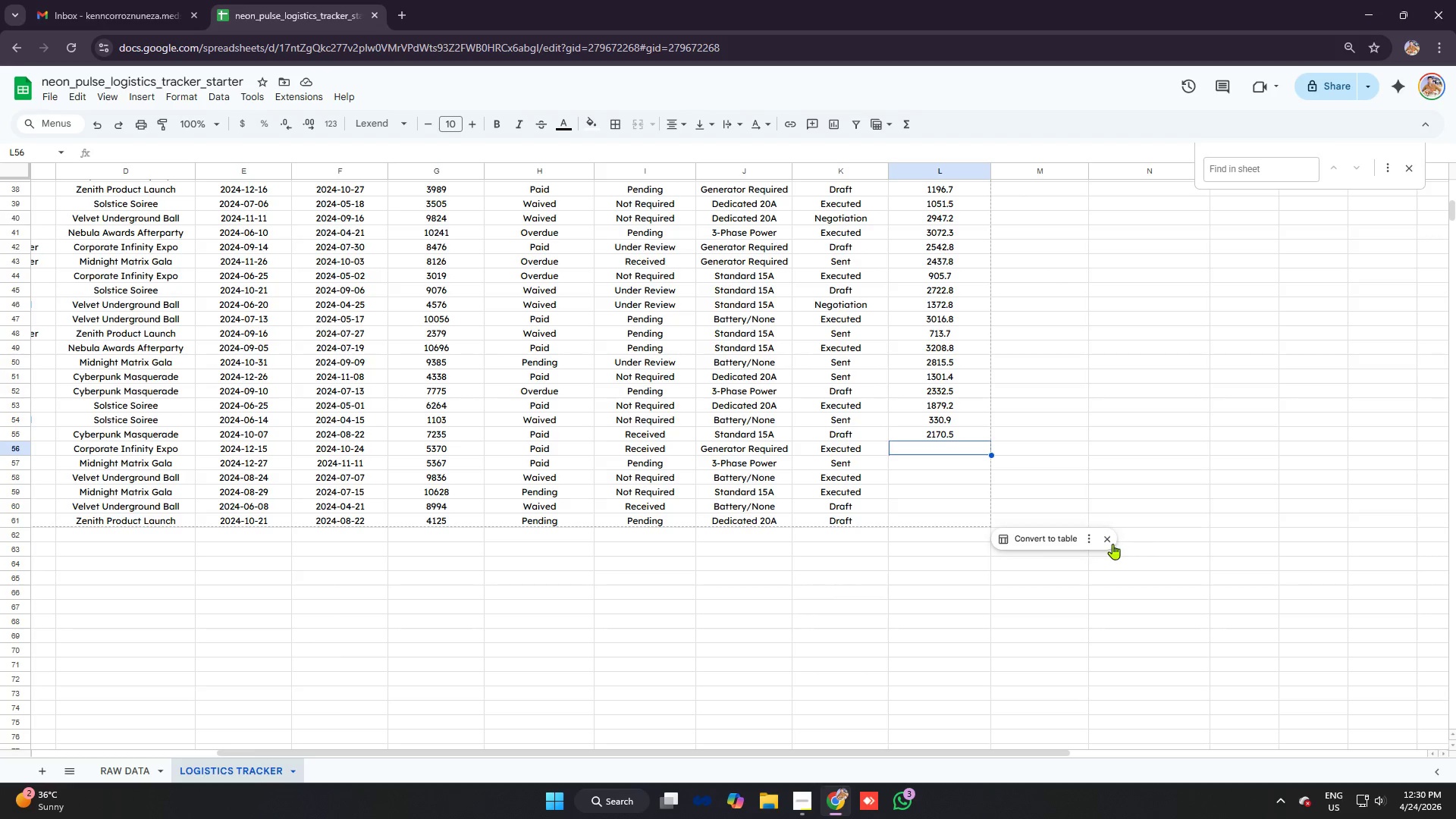 
left_click([1109, 536])
 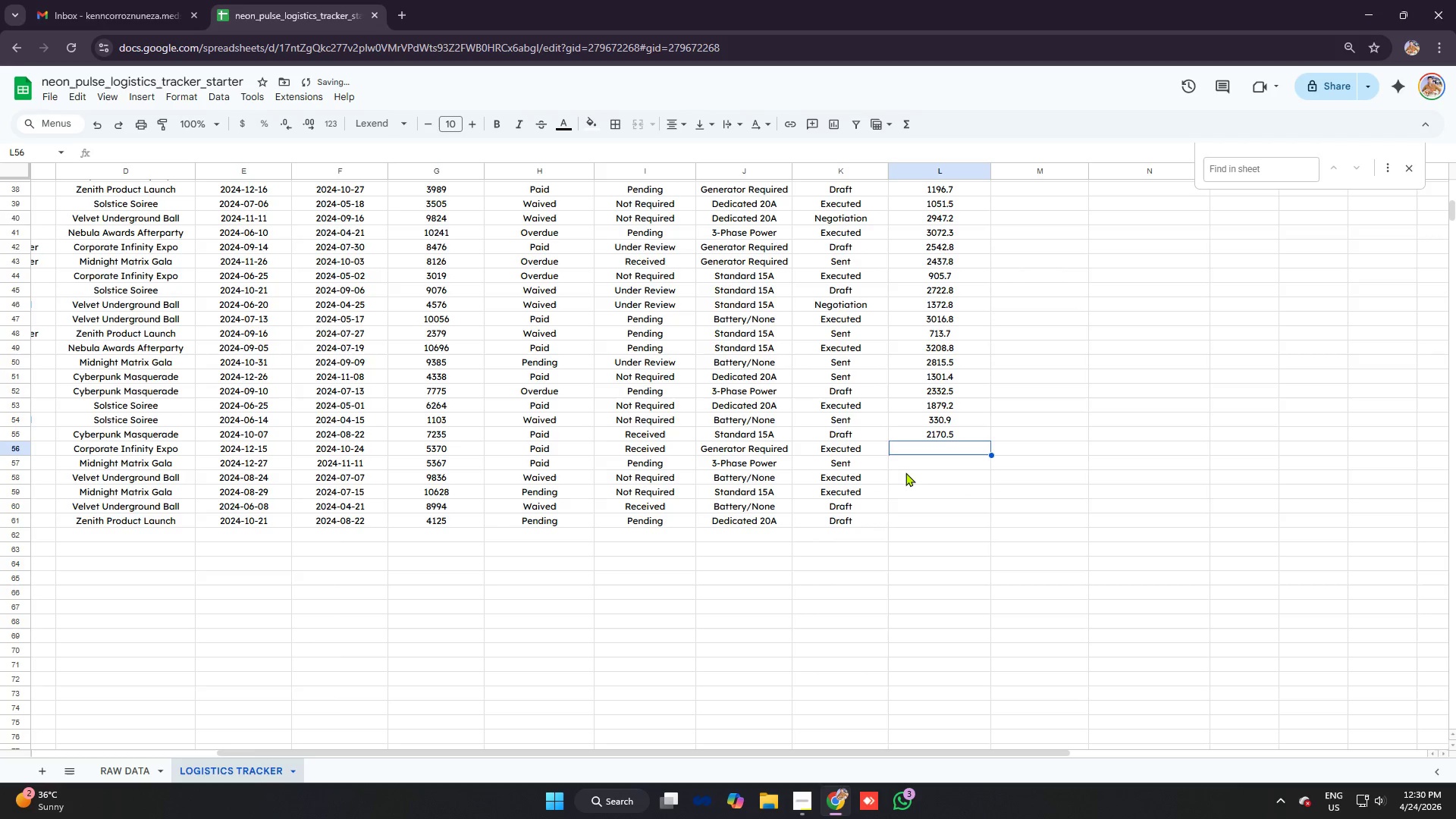 
scroll: coordinate [857, 353], scroll_direction: up, amount: 6.0
 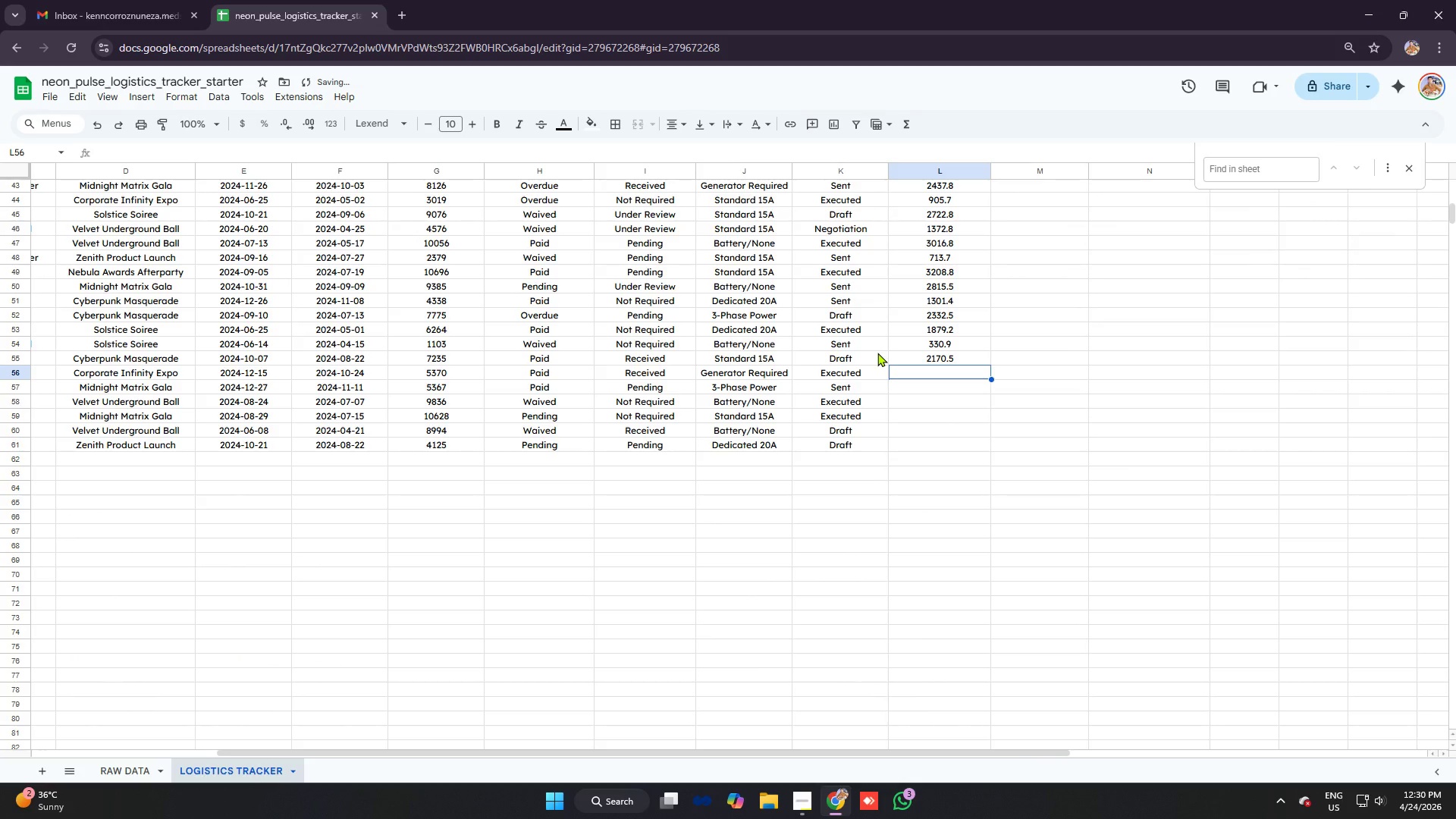 
type(=G56)
 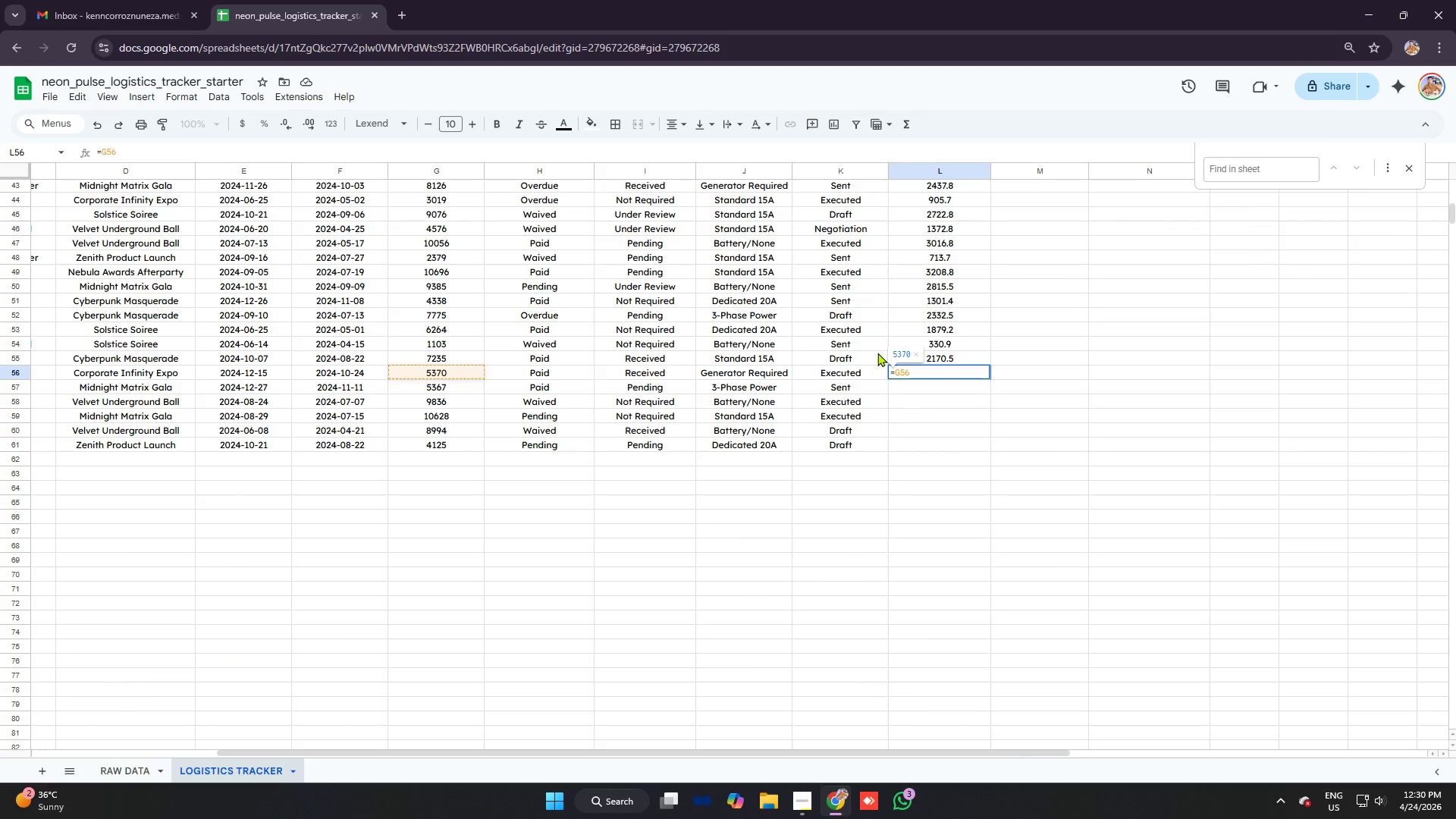 
key(Control+V)
 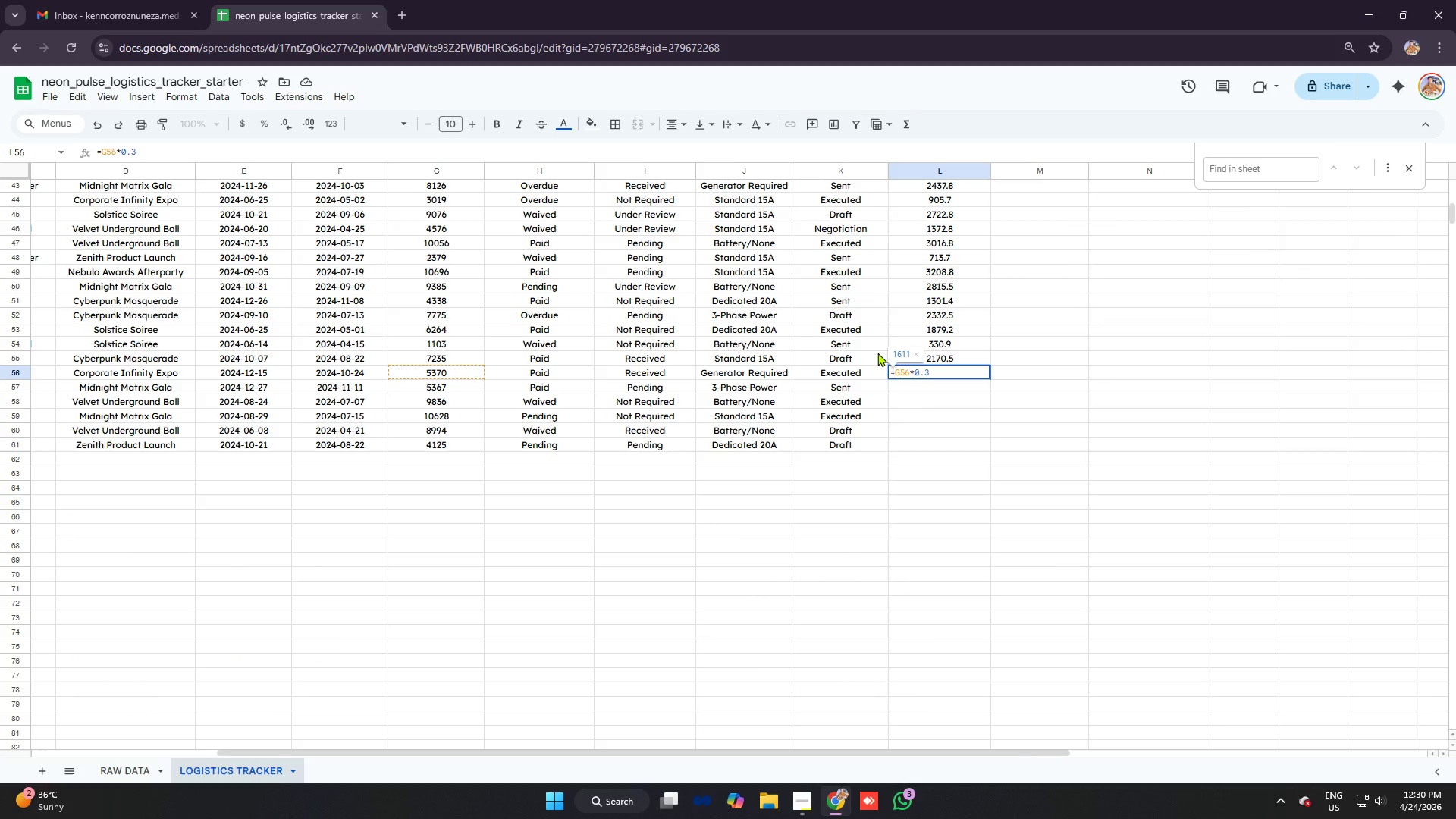 
key(Enter)
 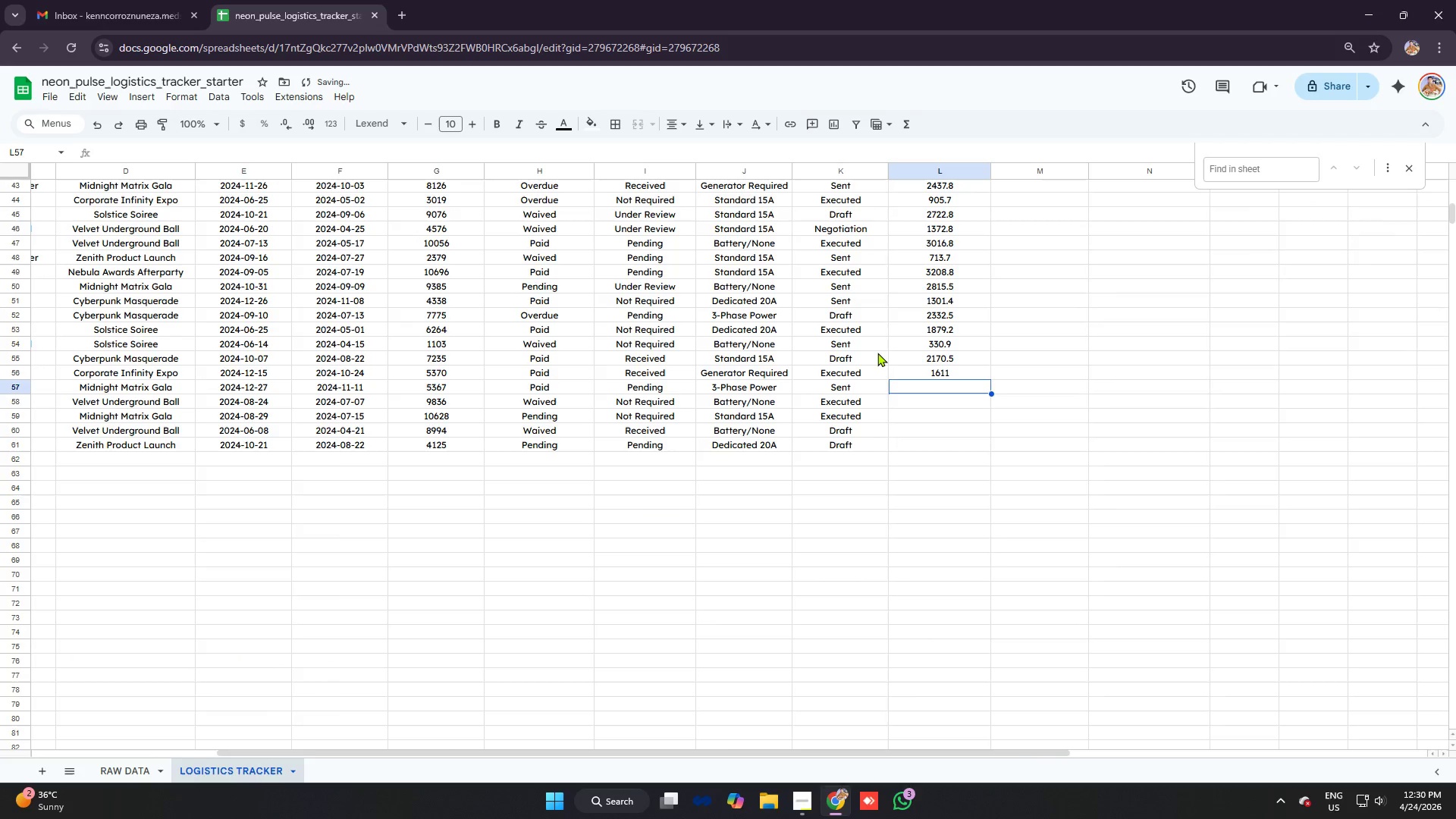 
type(=G57)
 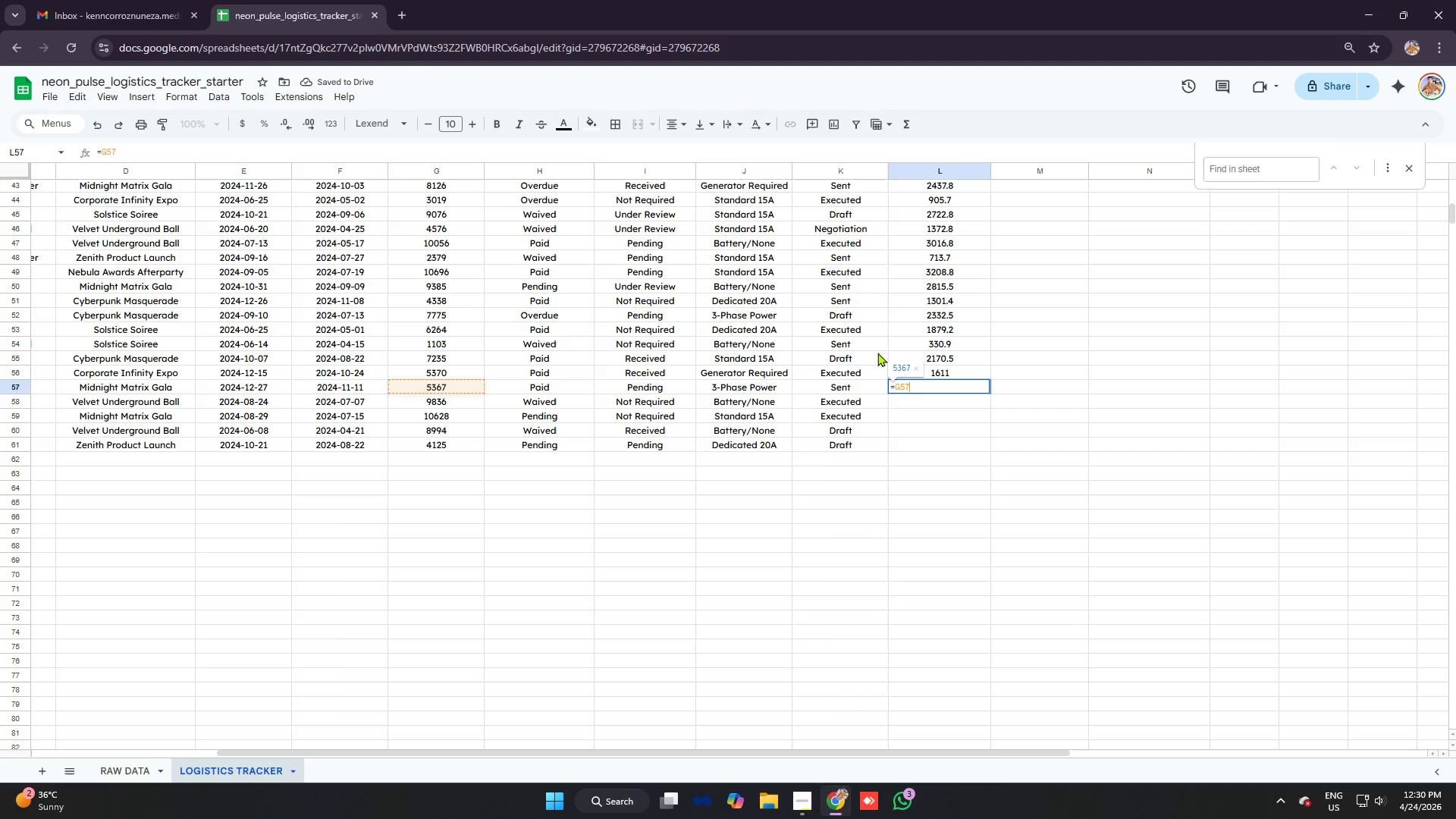 
key(Control+ControlLeft)
 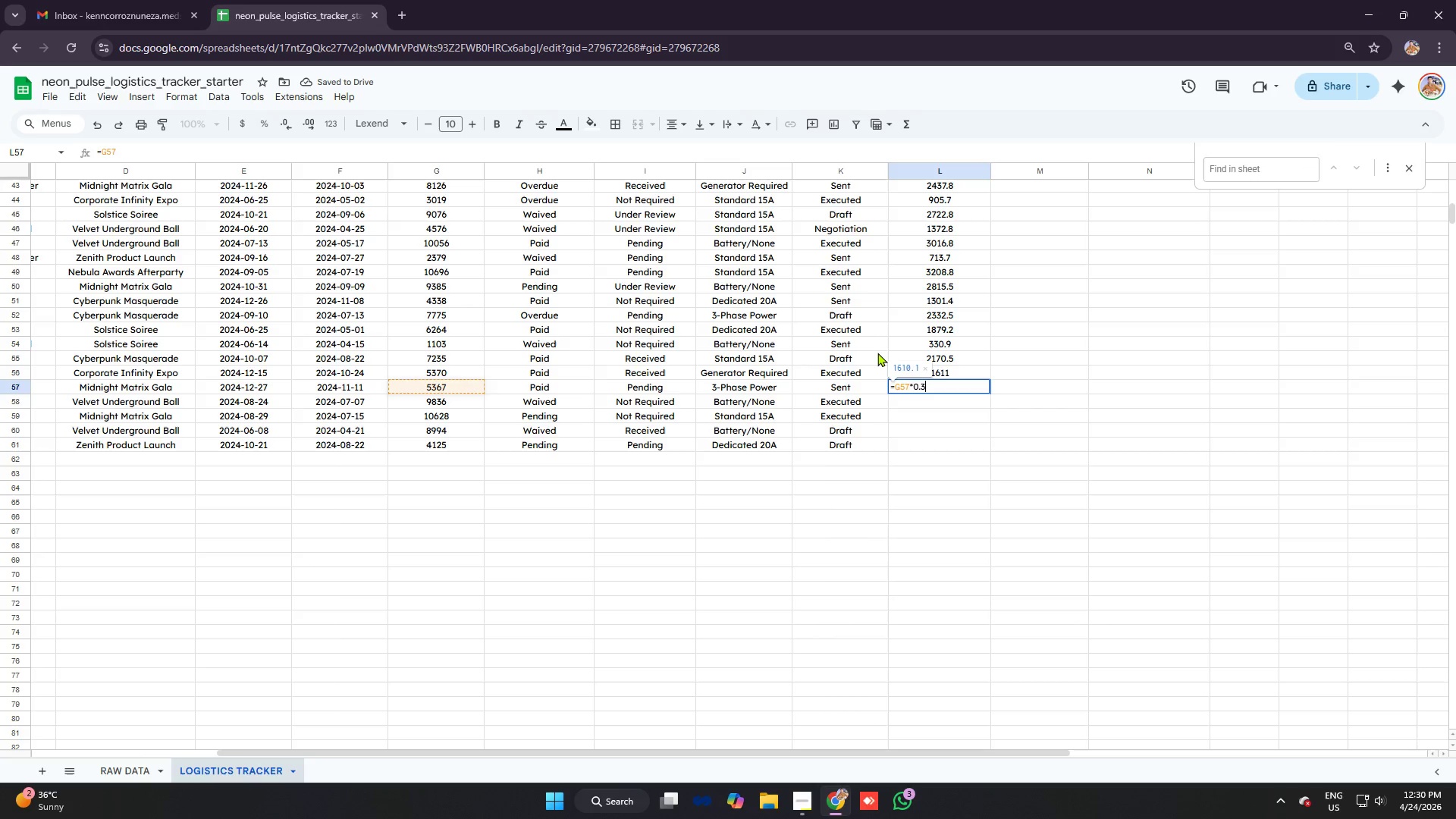 
key(Control+V)
 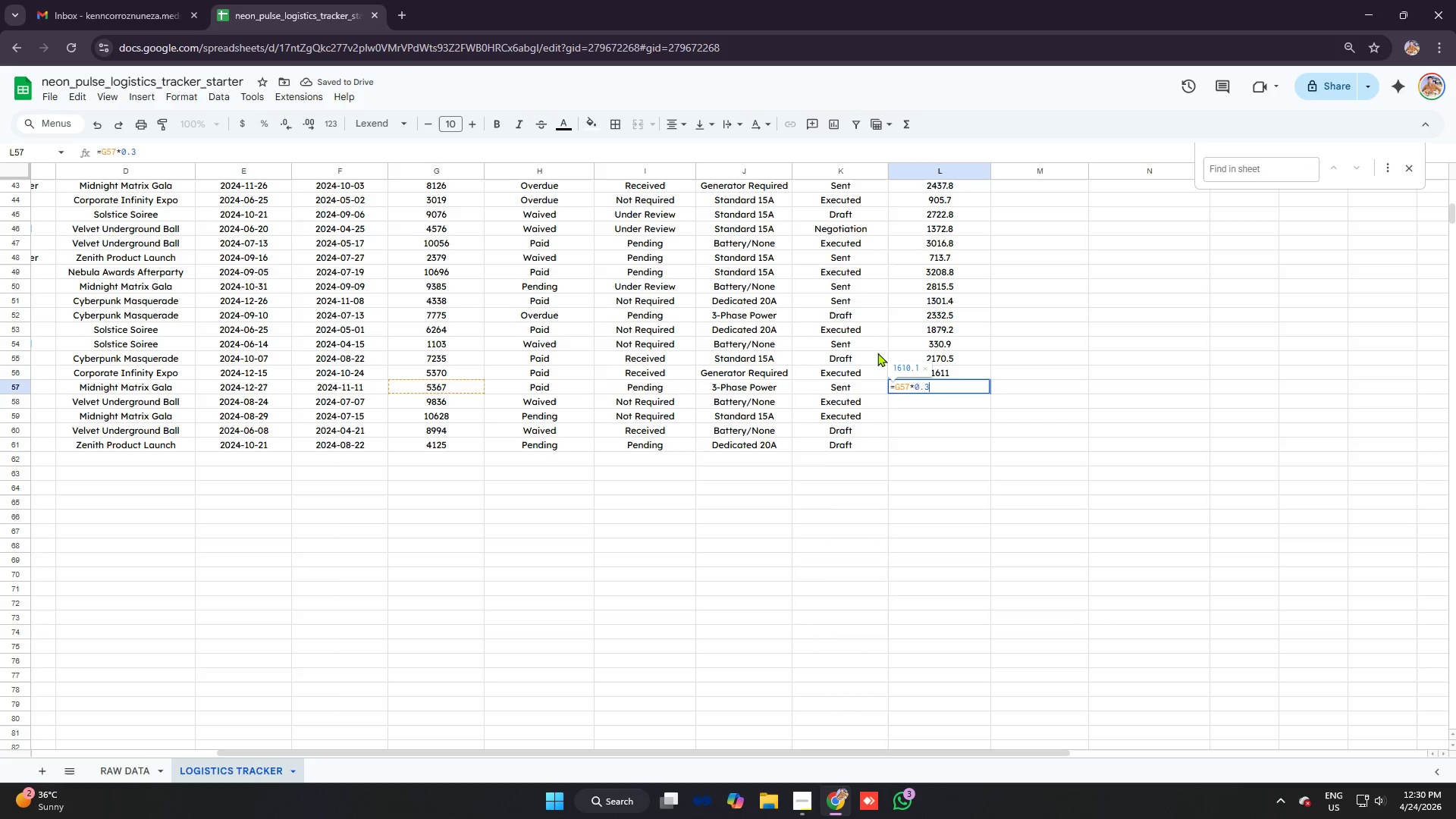 
key(Enter)
 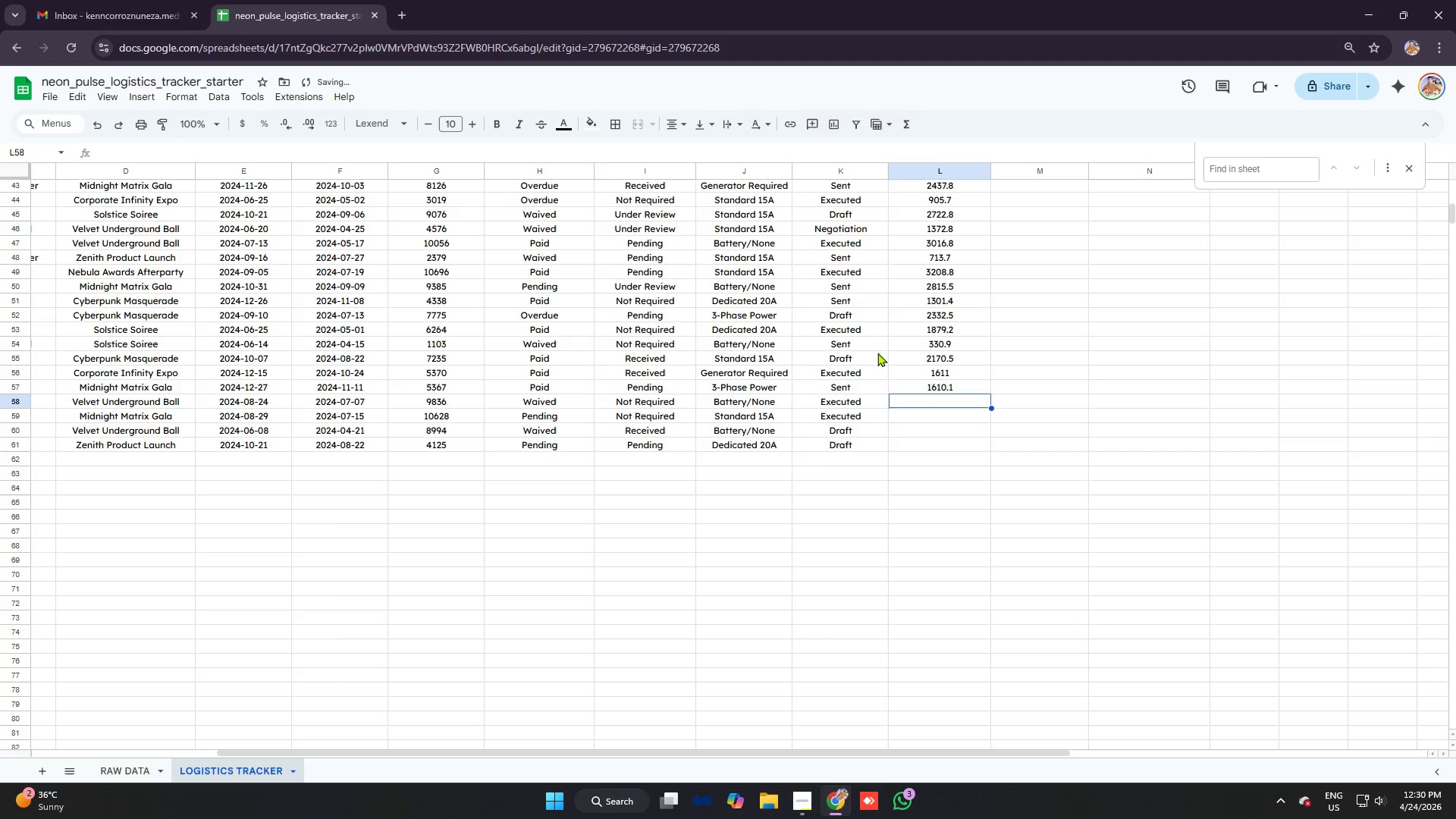 
type(=G58)
 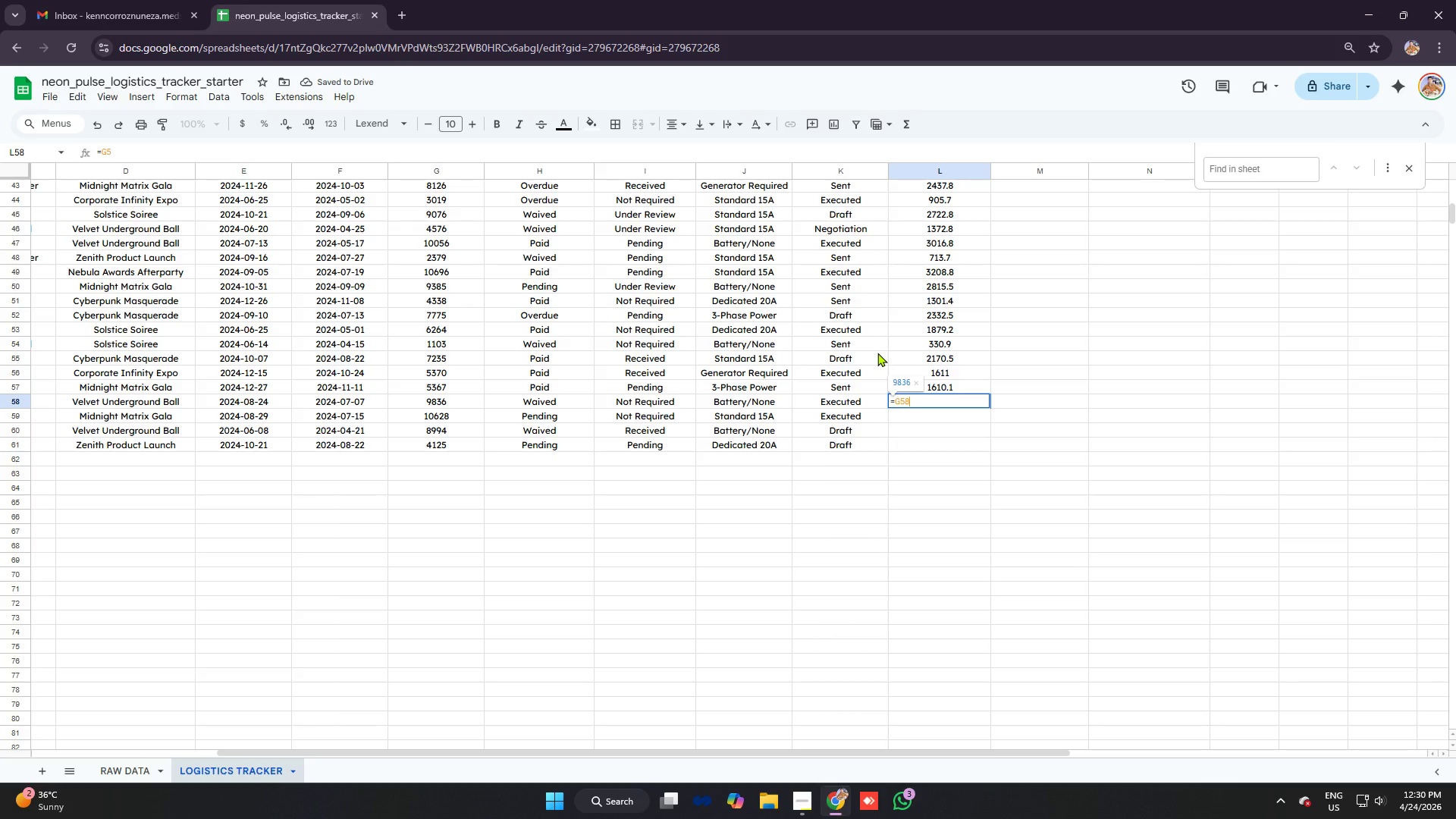 
key(Control+V)
 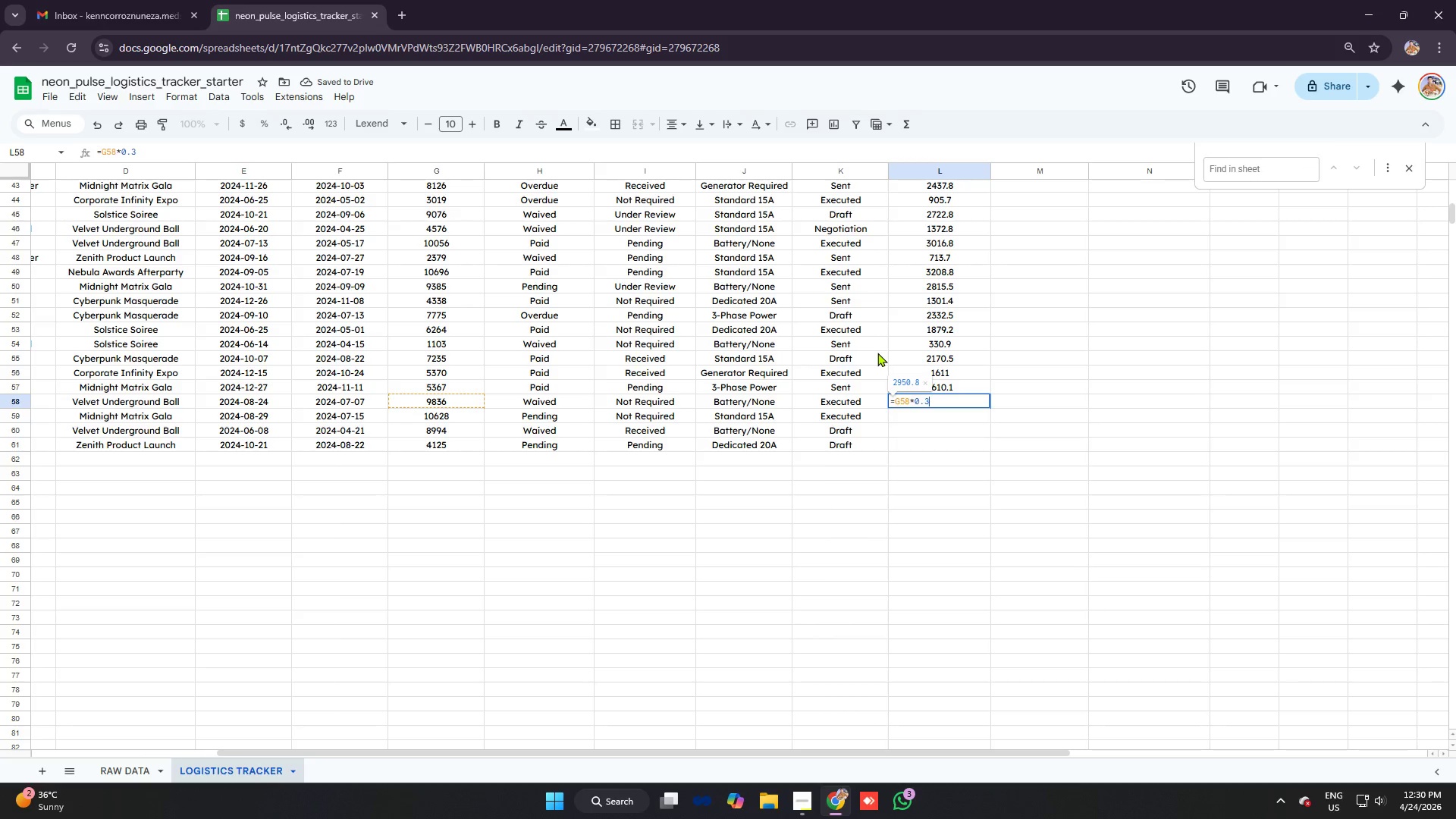 
key(Enter)
 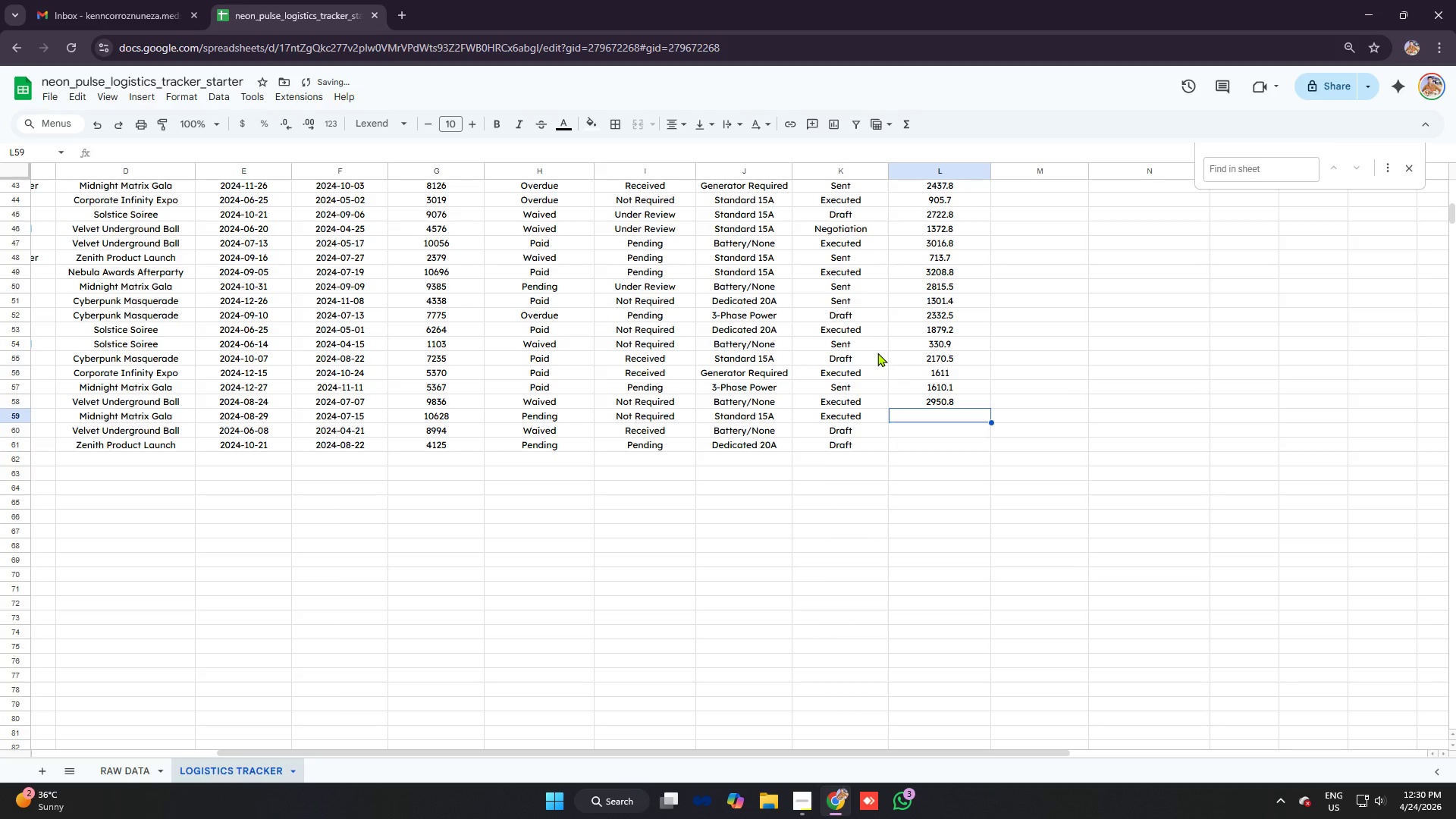 
type(=G59)
 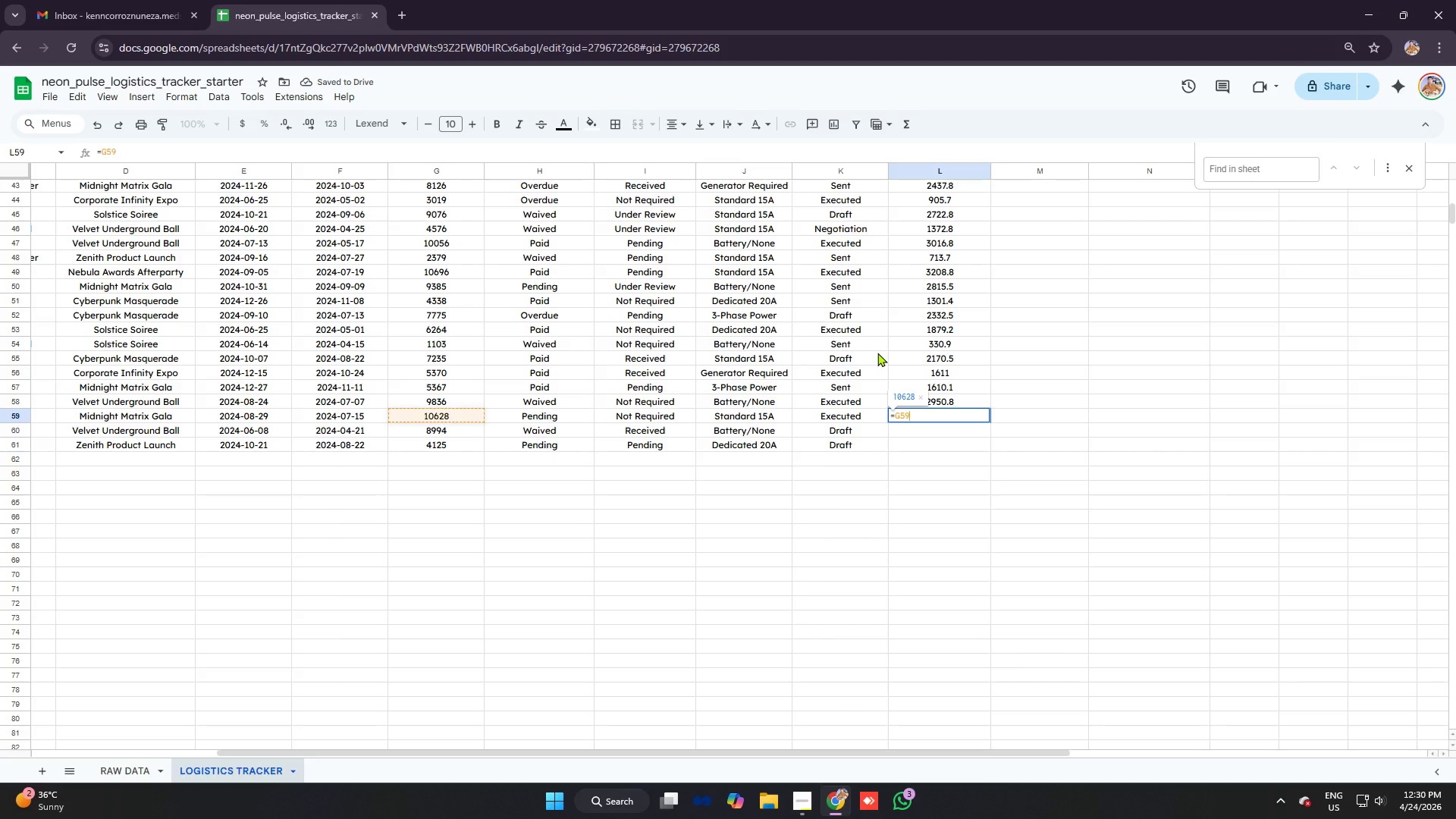 
key(Control+ControlLeft)
 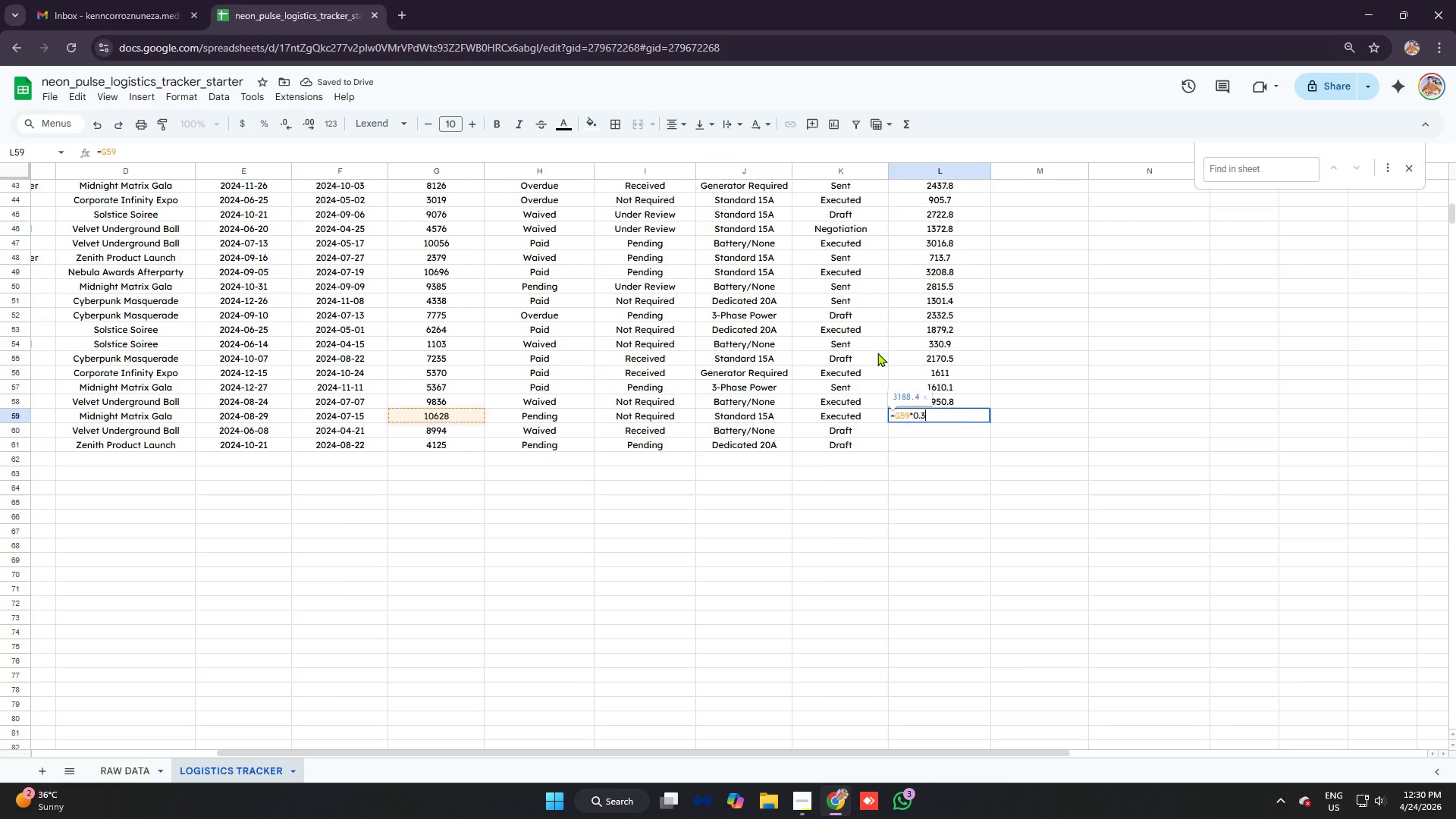 
key(Control+V)
 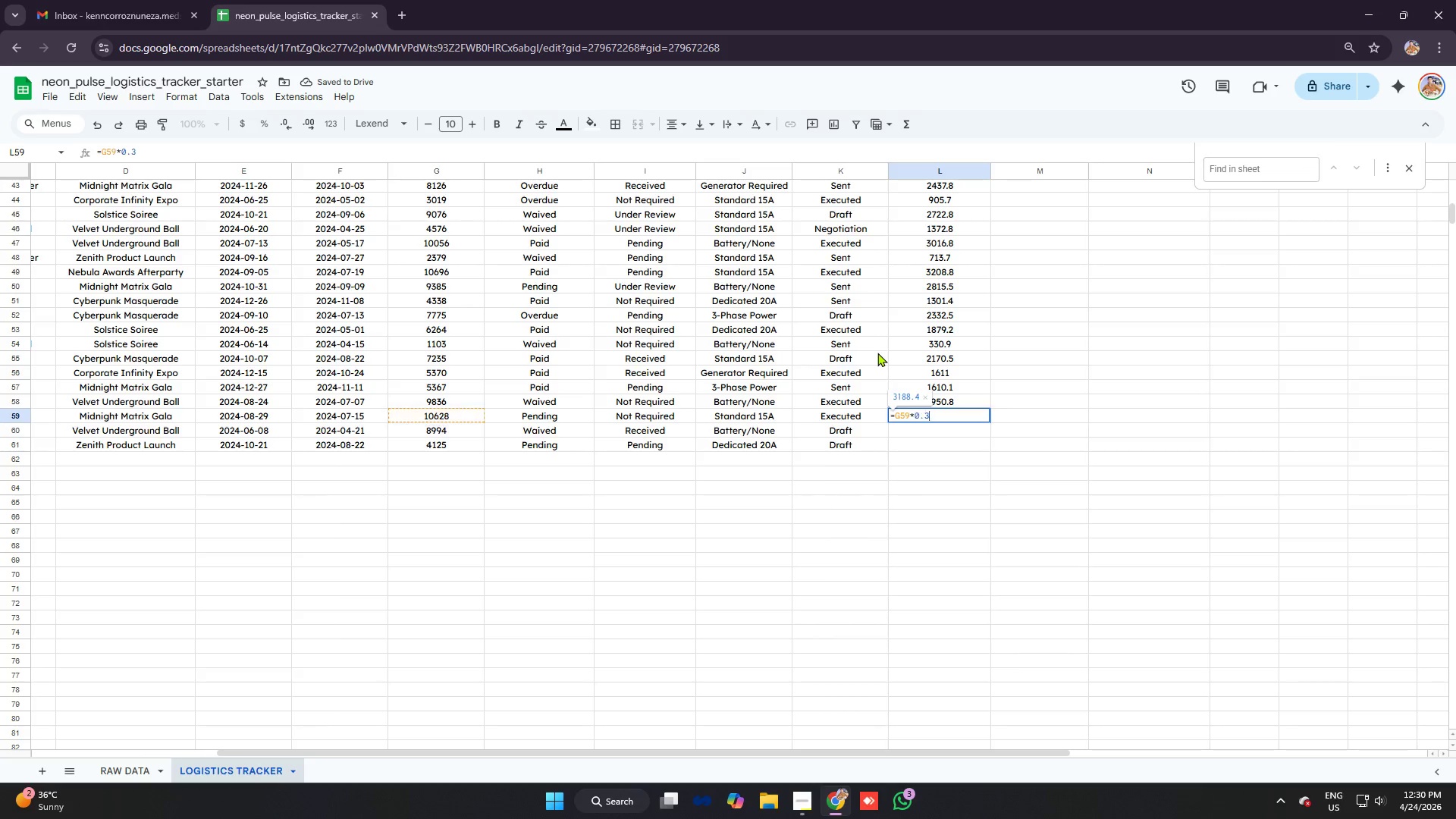 
key(Enter)
 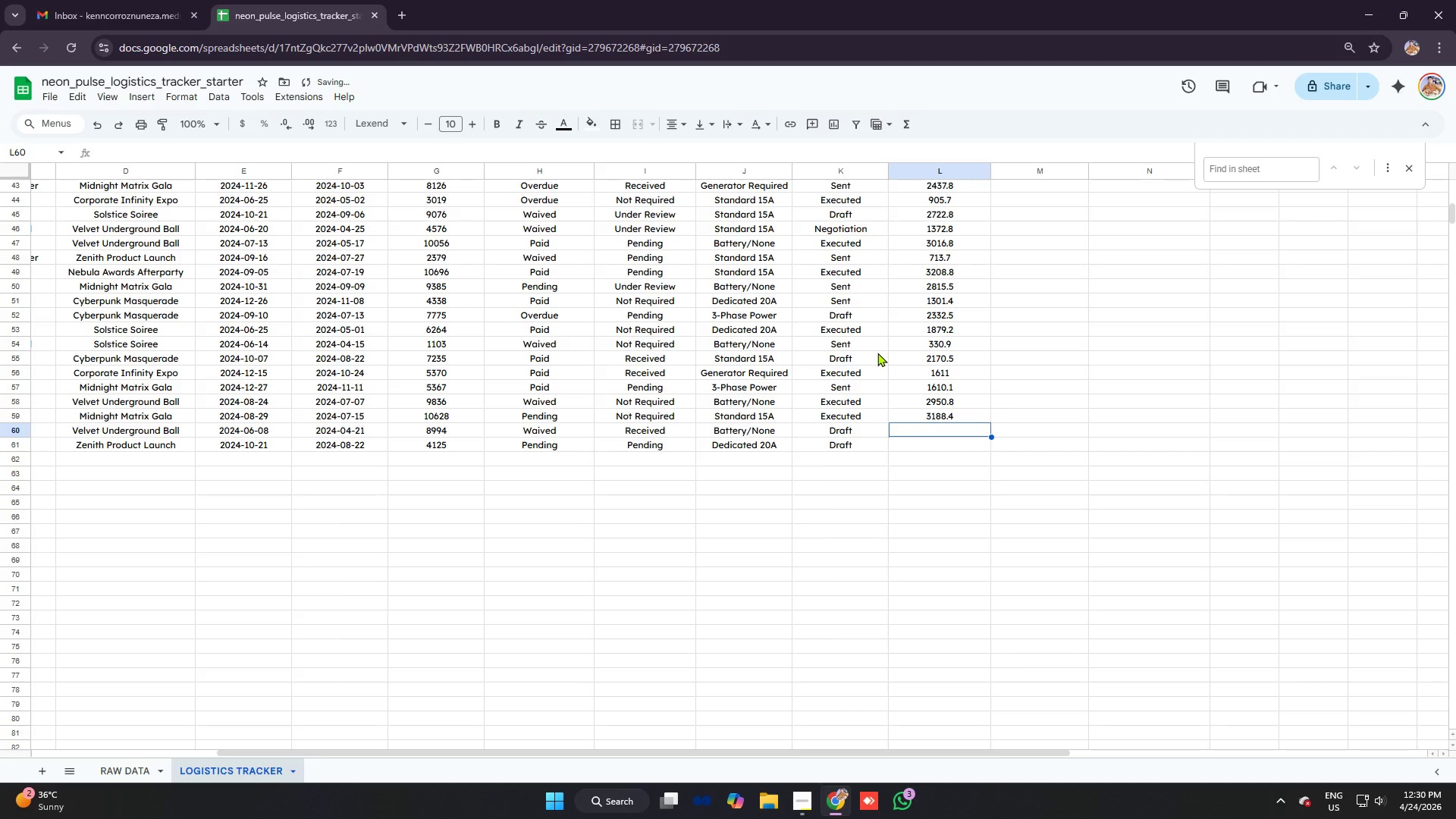 
key(Equal)
 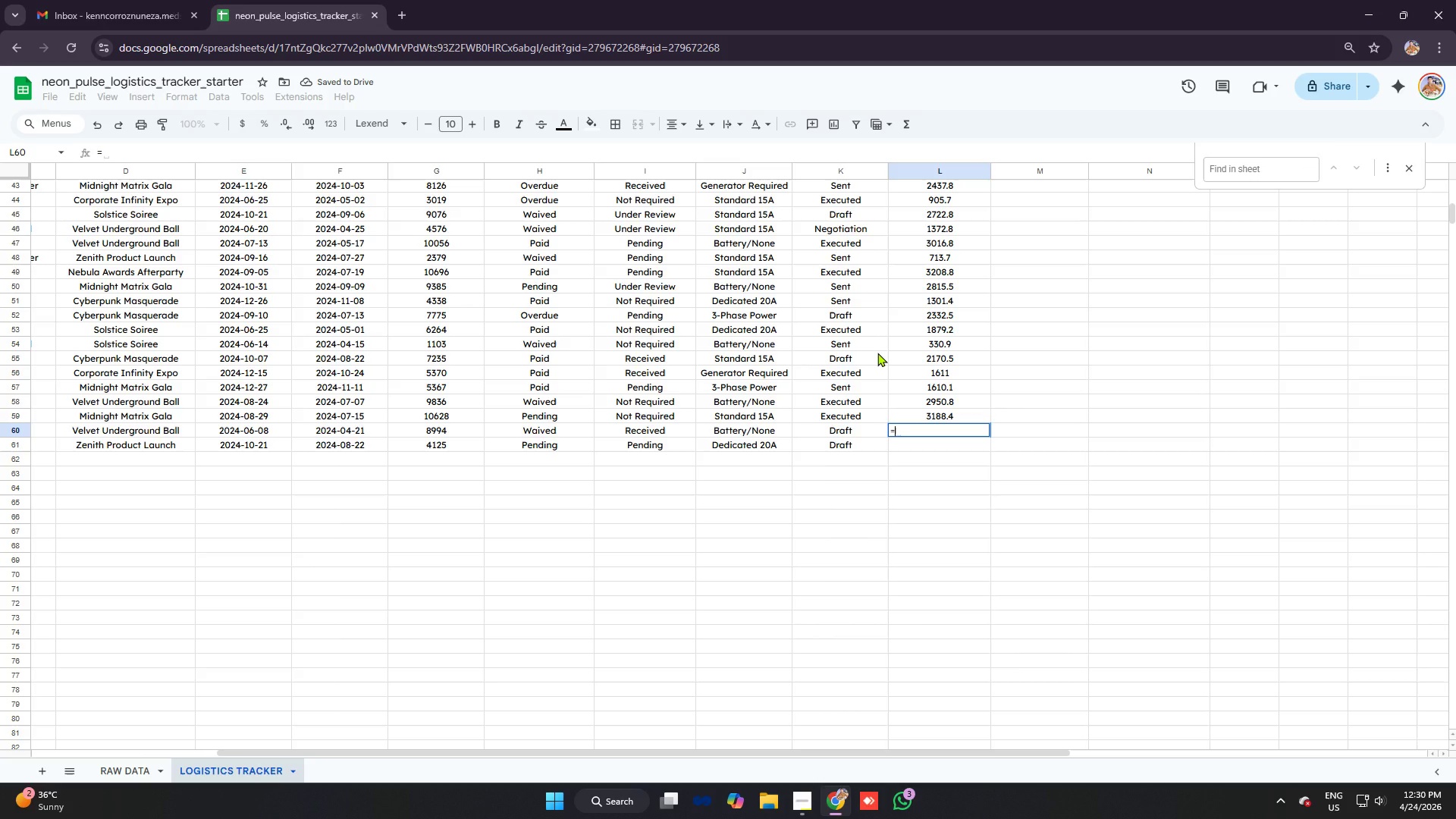 
type(G60)
 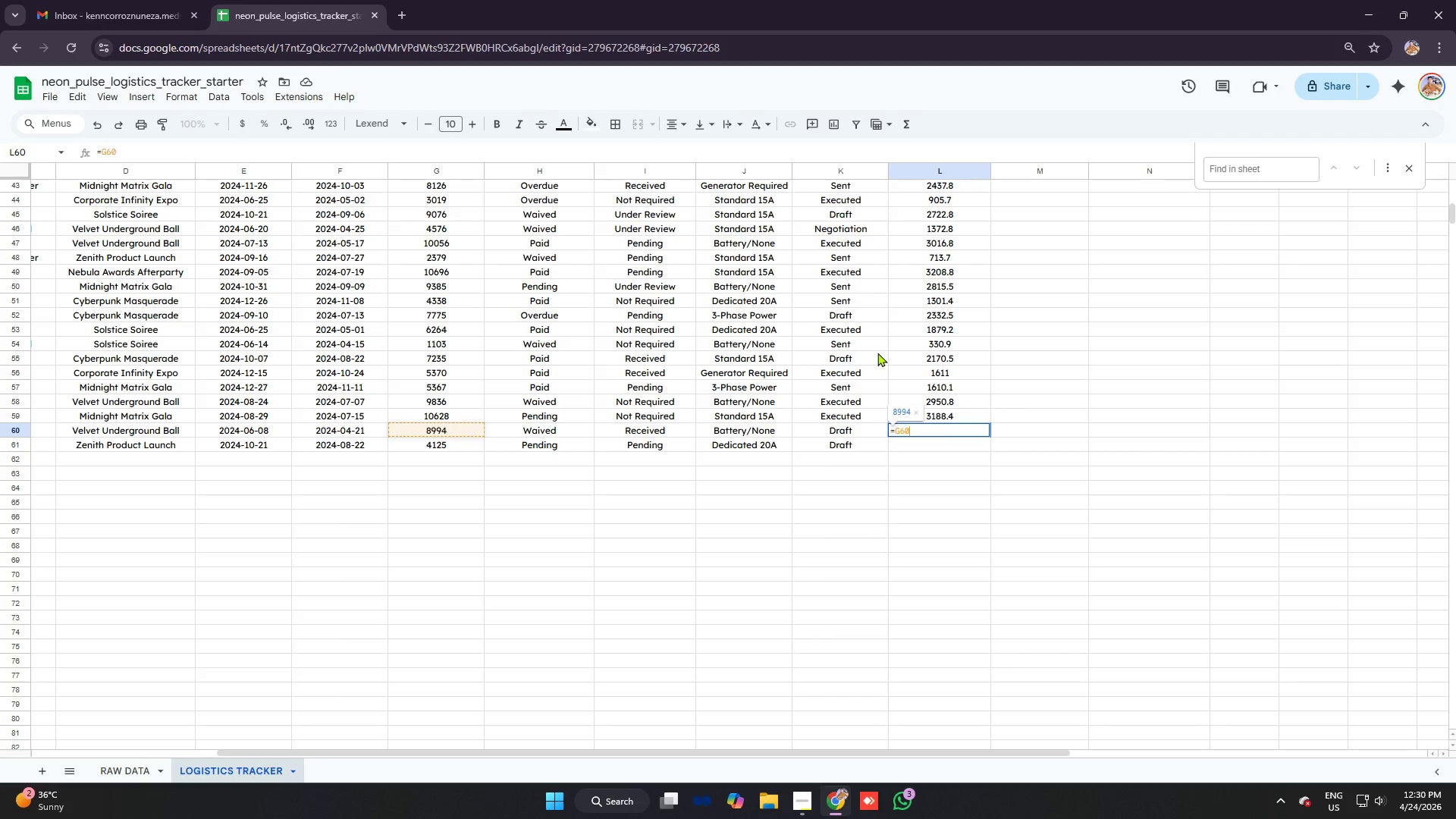 
key(Control+ControlLeft)
 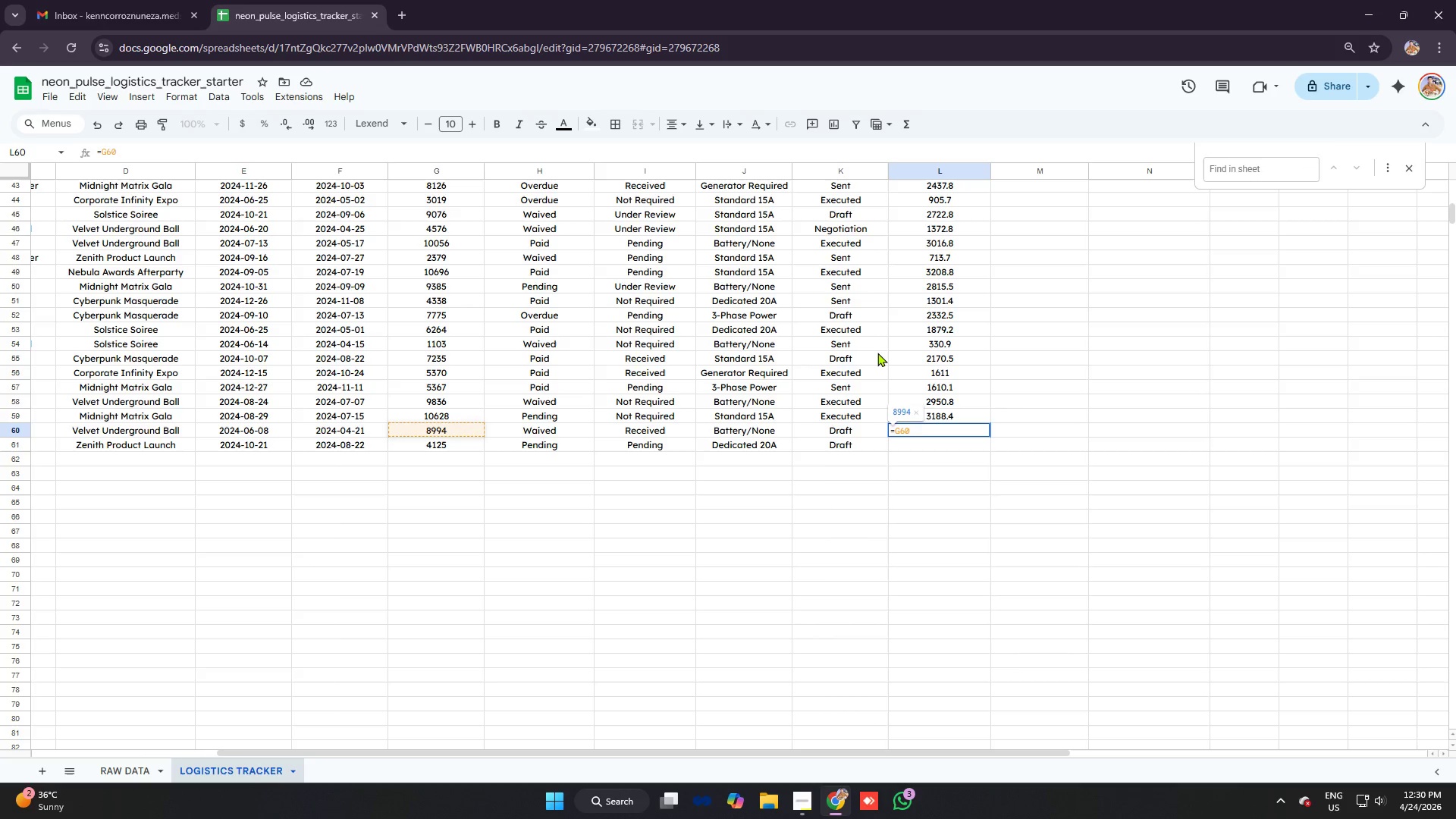 
key(Control+V)
 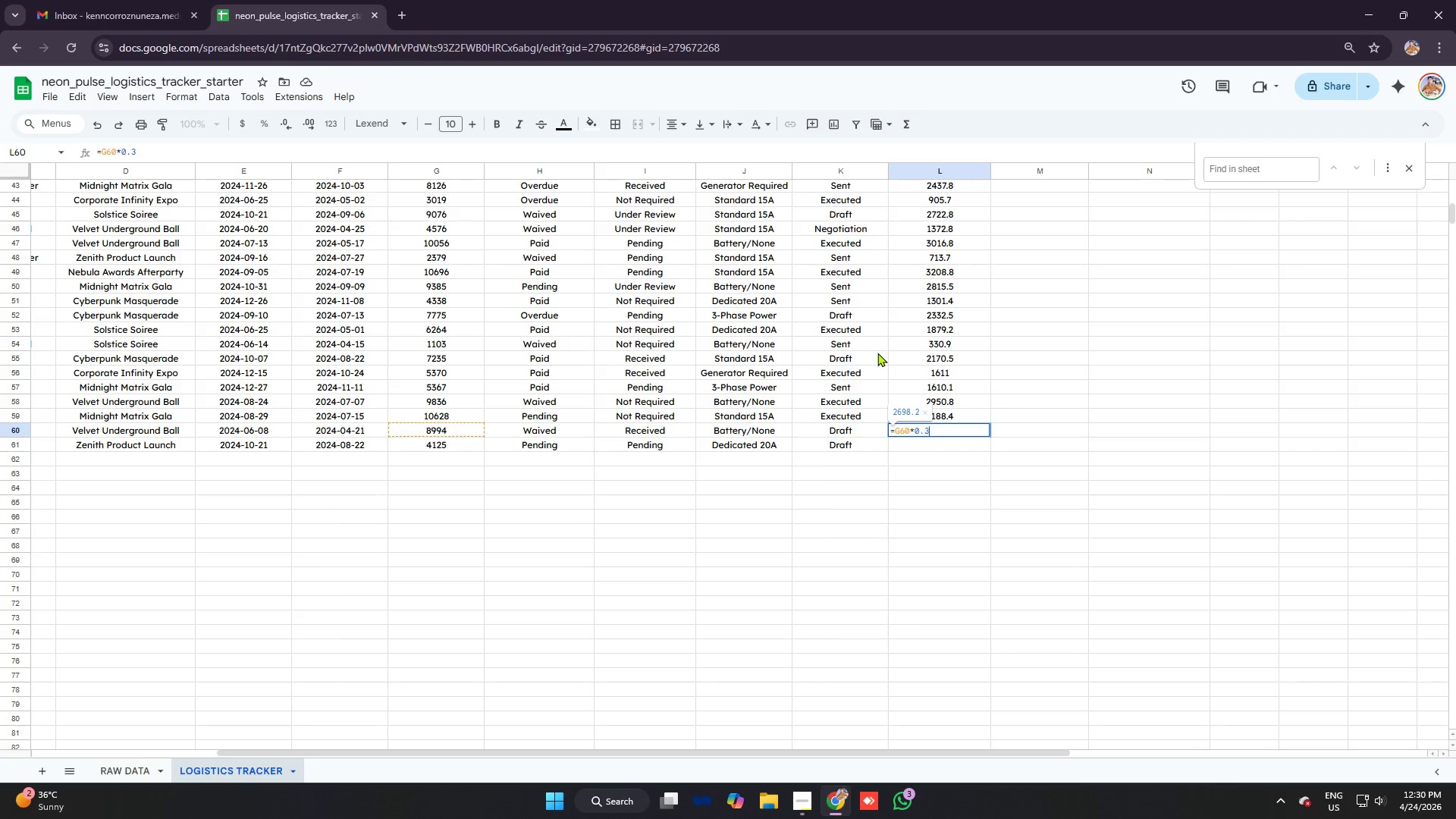 
key(Enter)
 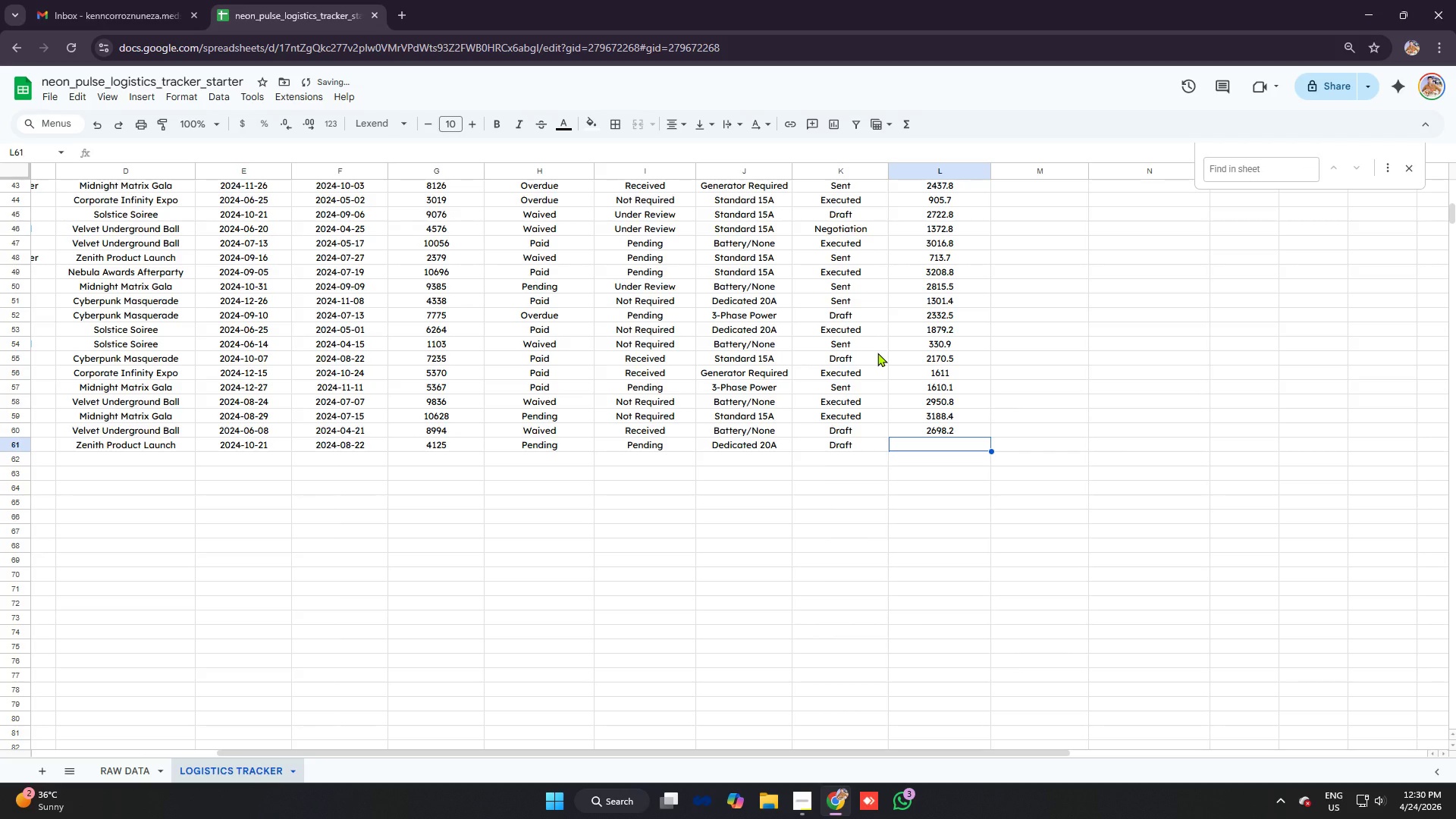 
type(=G61)
 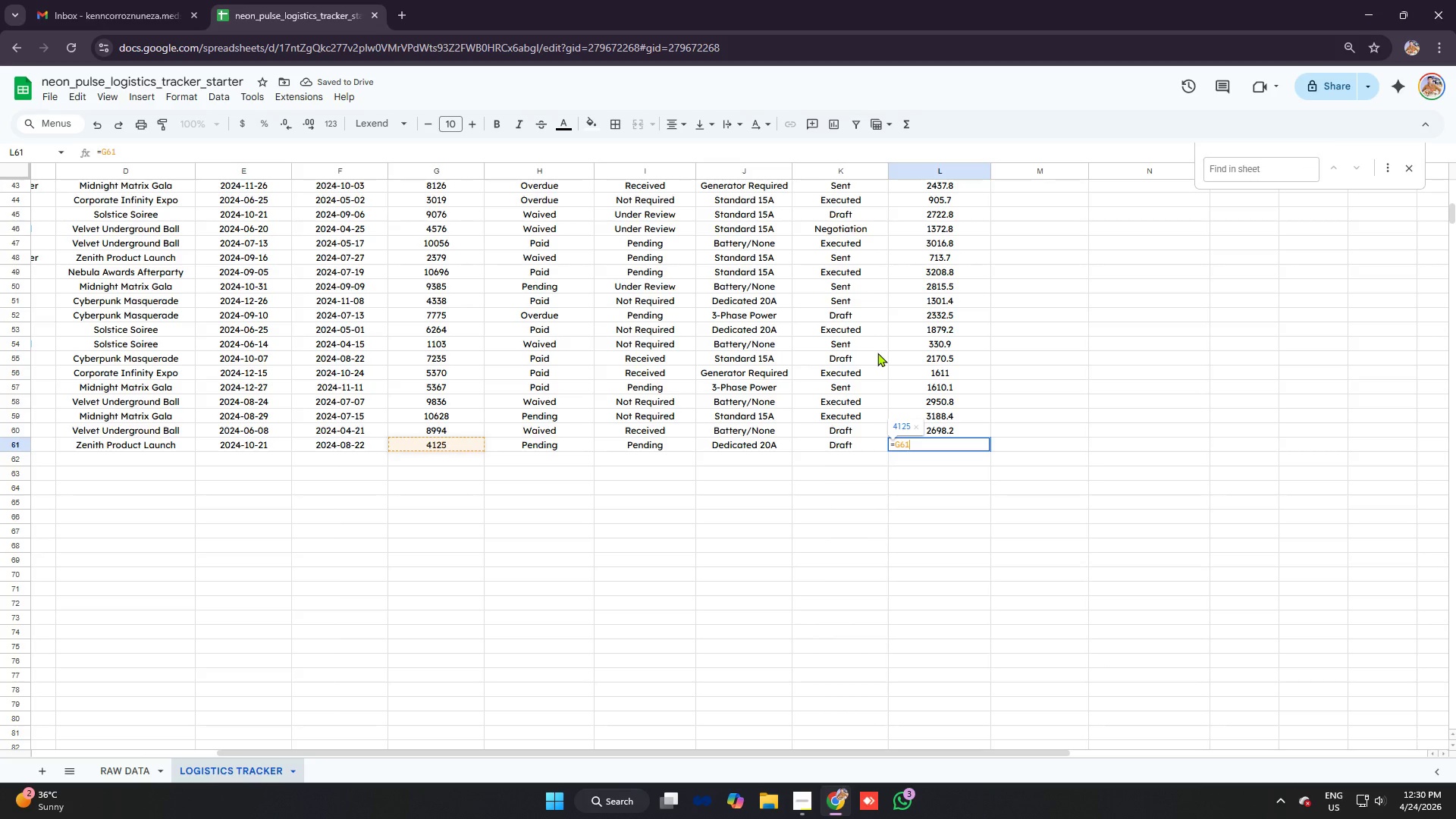 
key(Control+ControlLeft)
 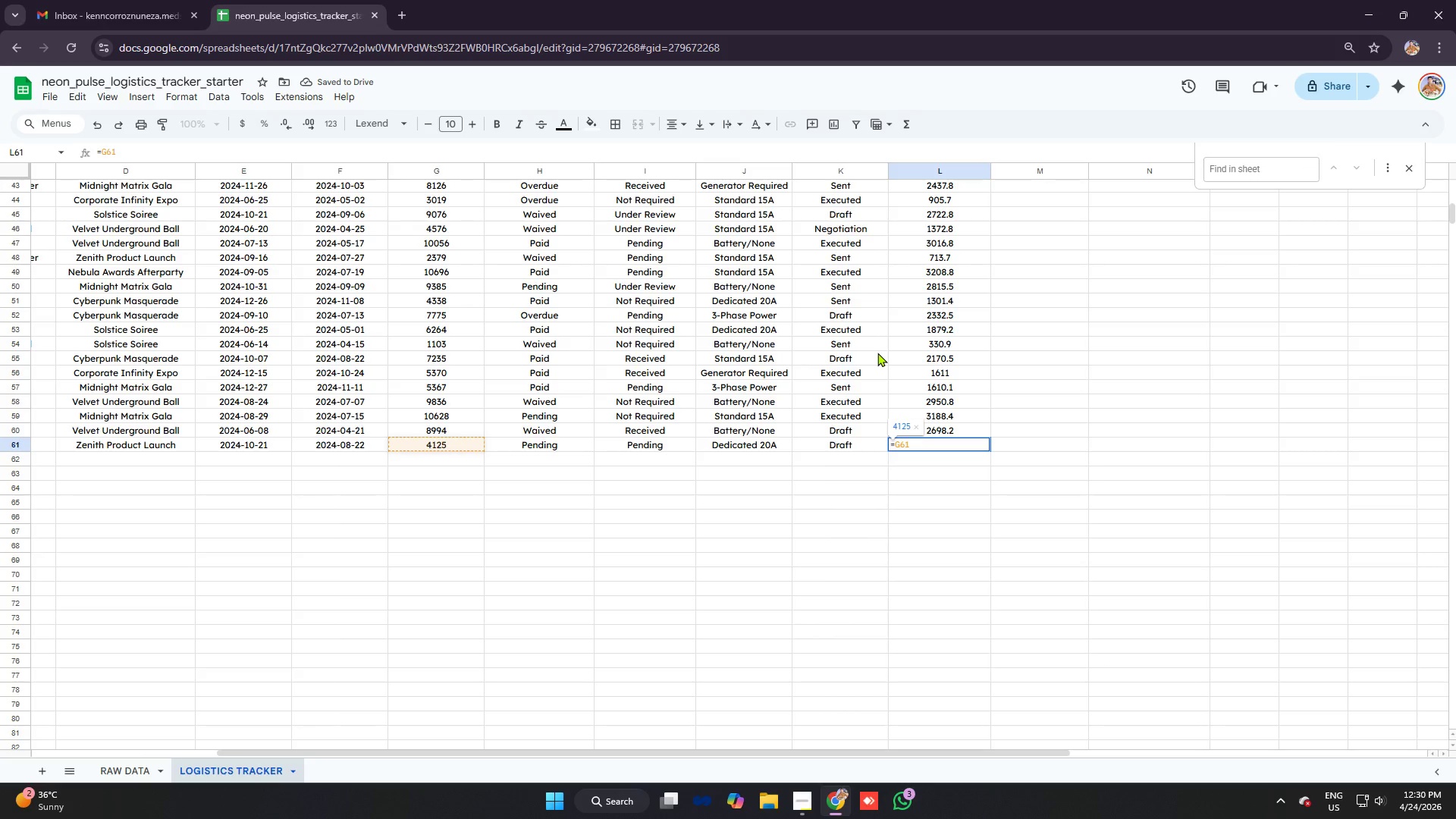 
key(Control+V)
 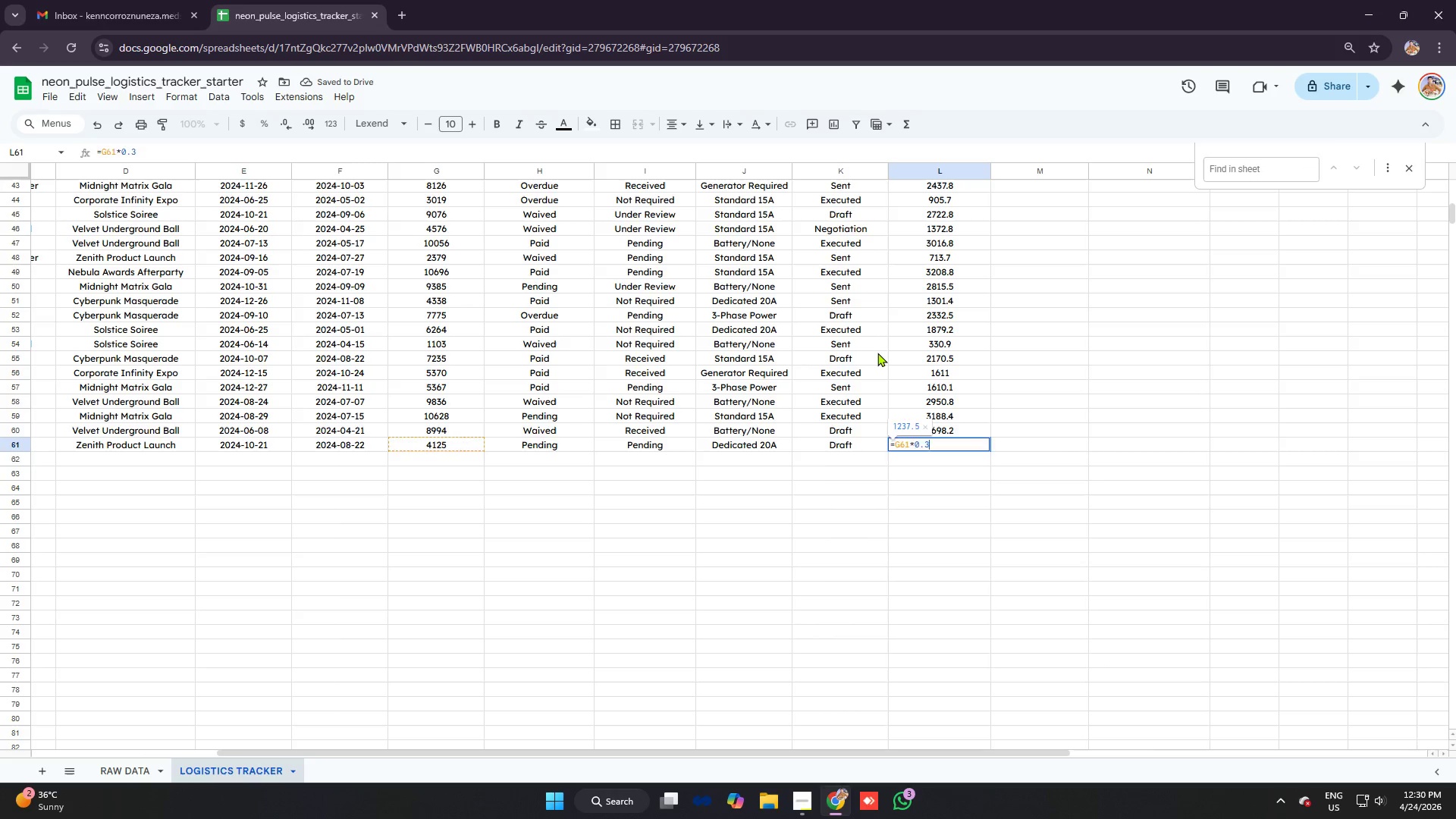 
key(Enter)
 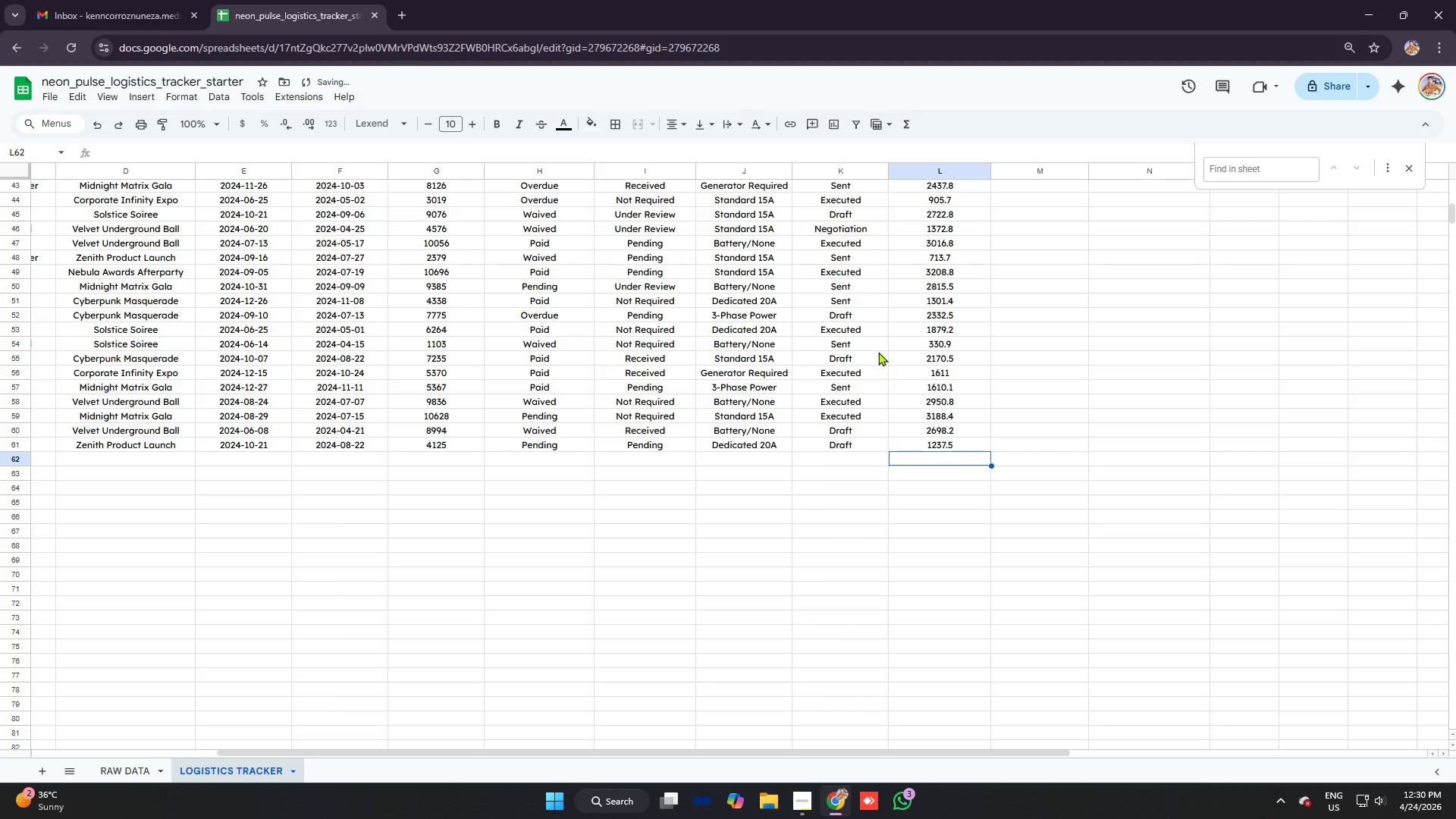 
scroll: coordinate [1284, 194], scroll_direction: up, amount: 13.0
 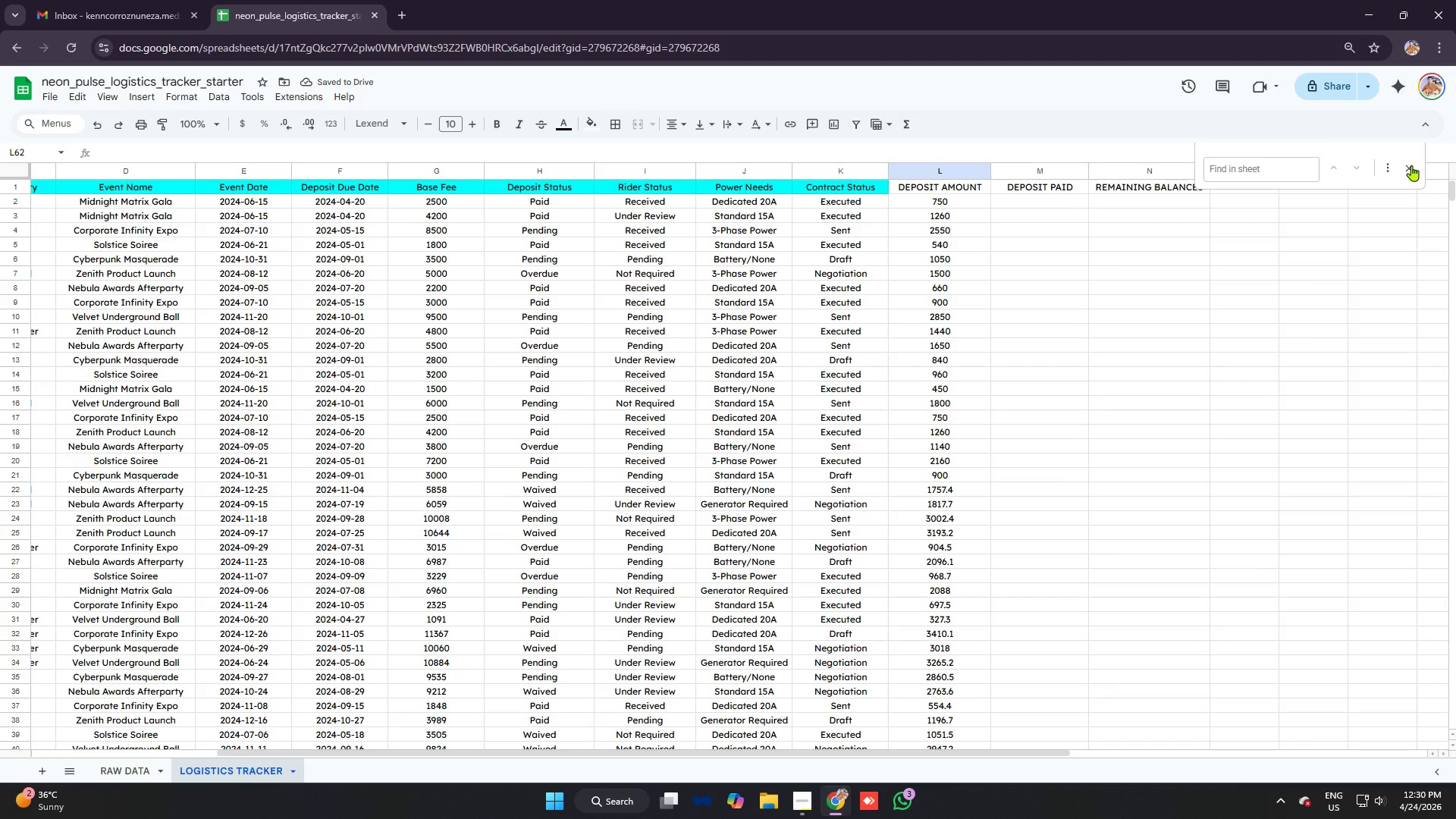 
left_click([1411, 165])
 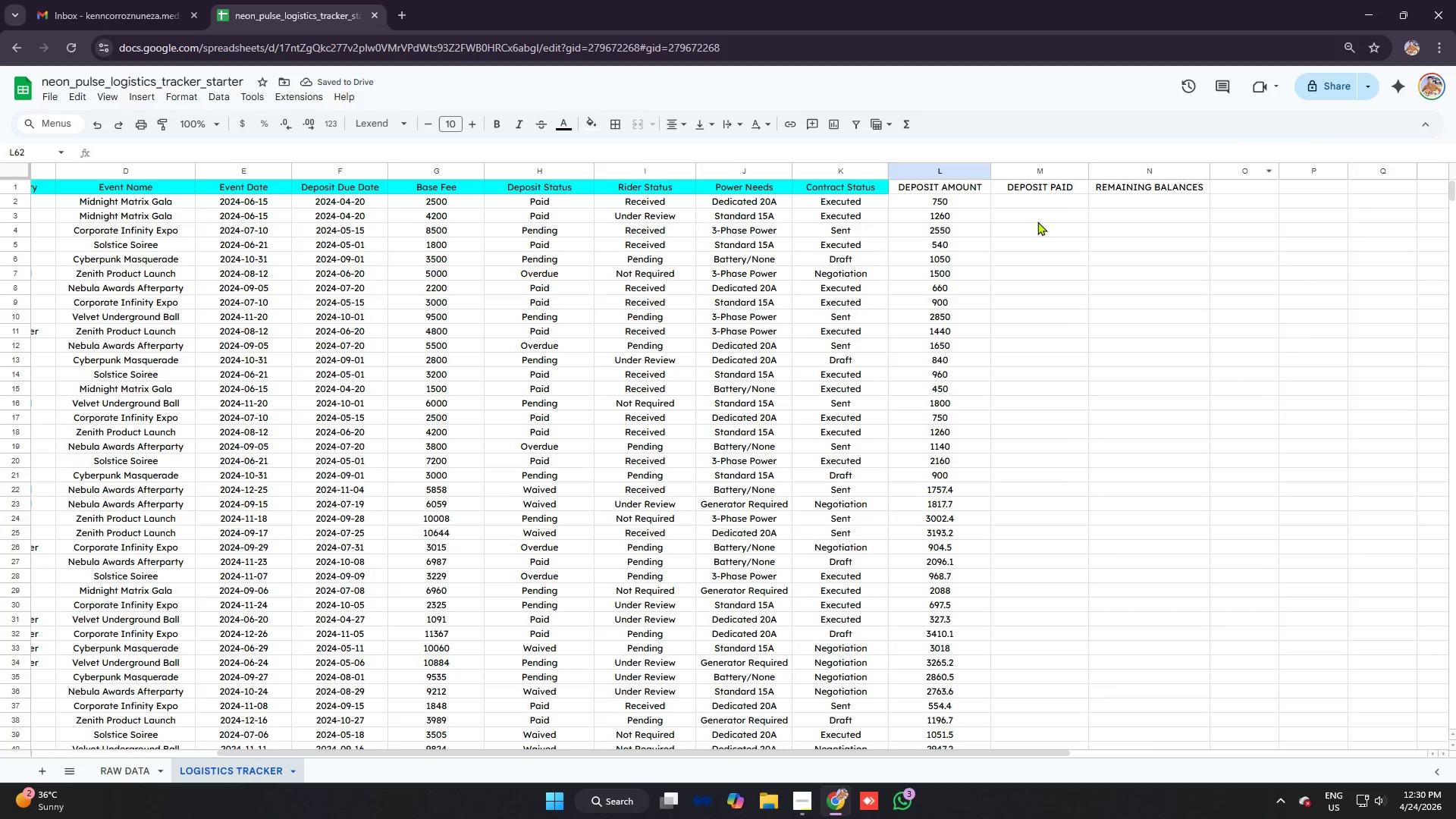 
left_click([1034, 212])
 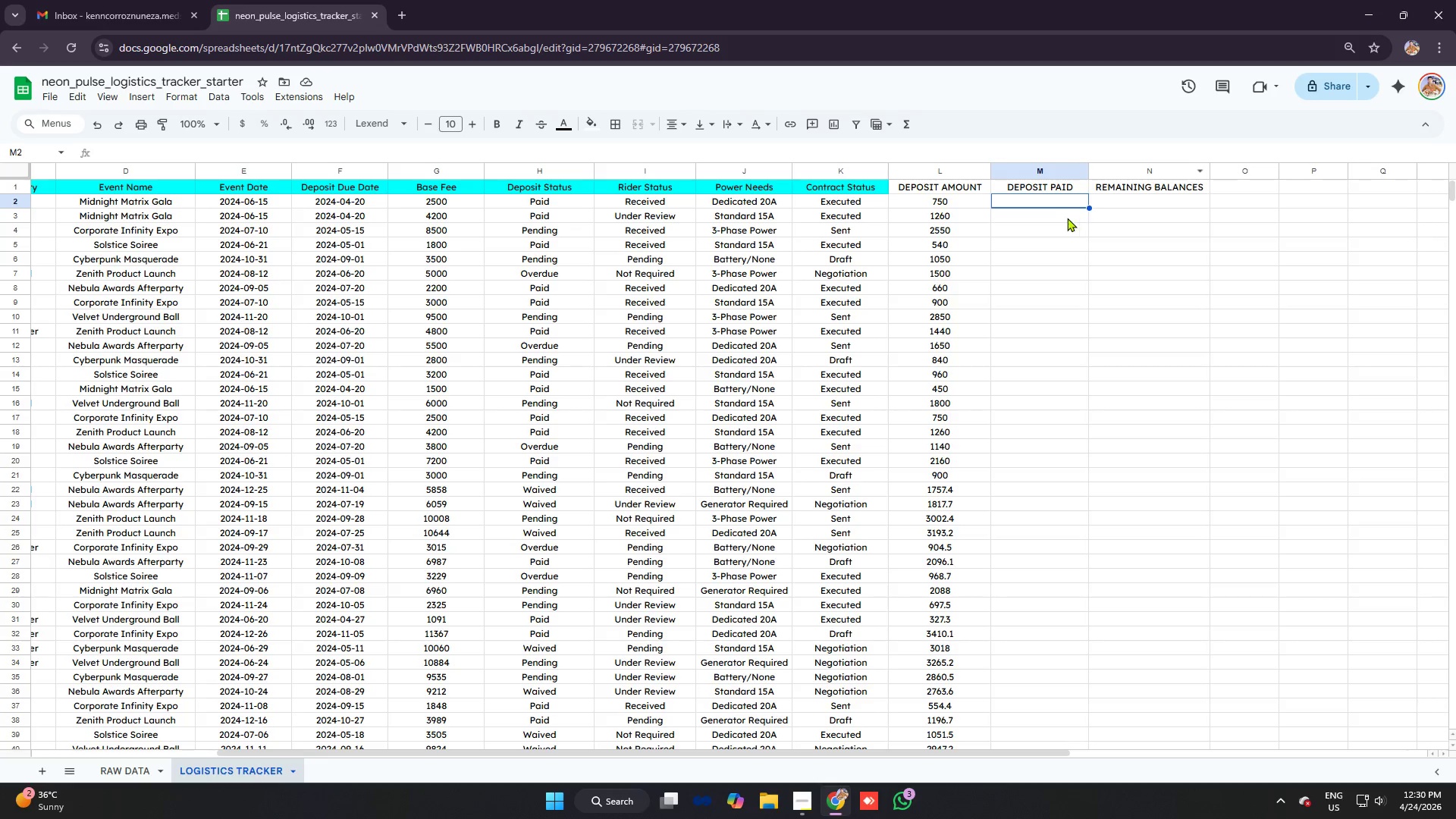 
wait(10.95)
 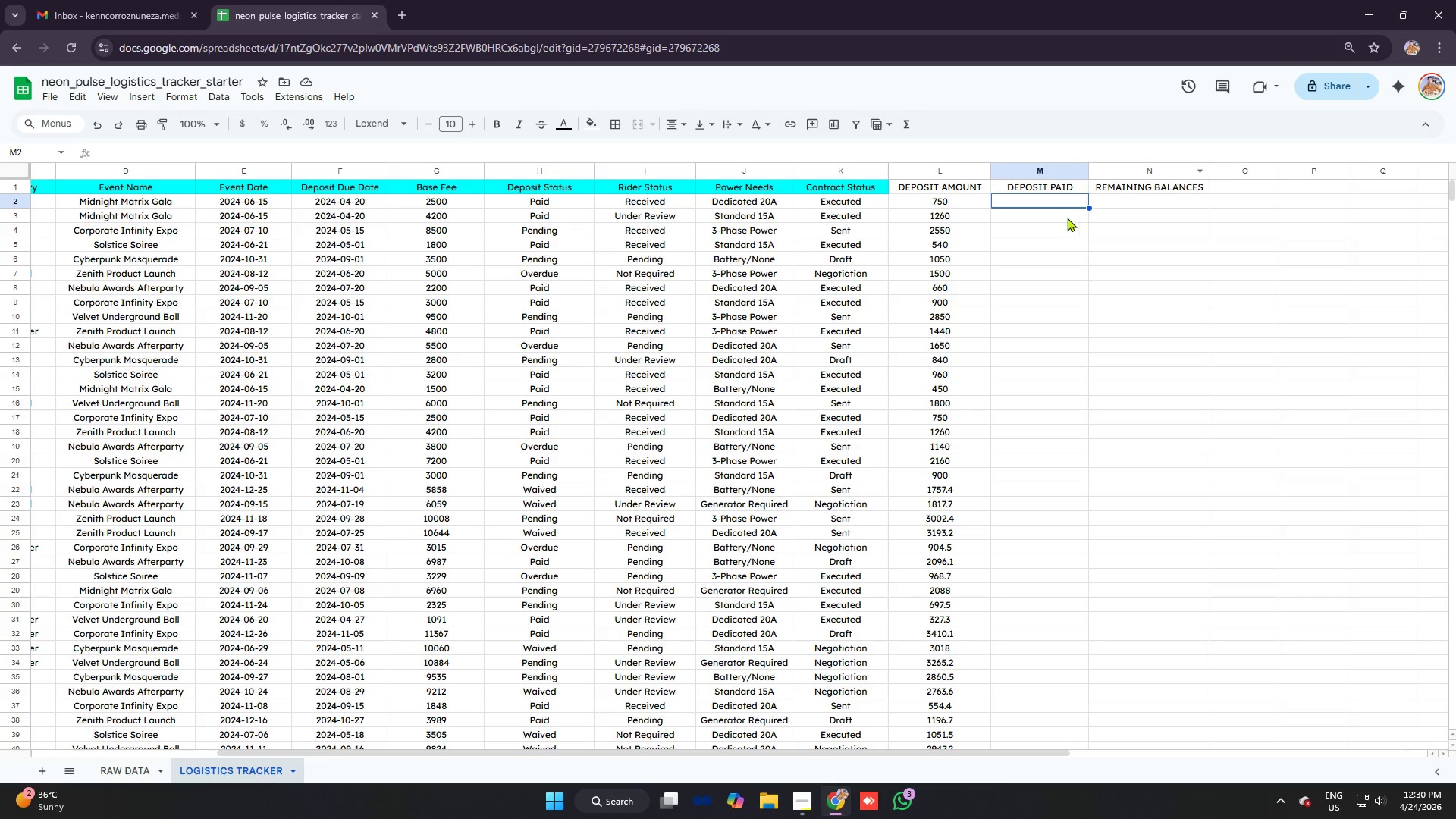 
left_click([850, 190])
 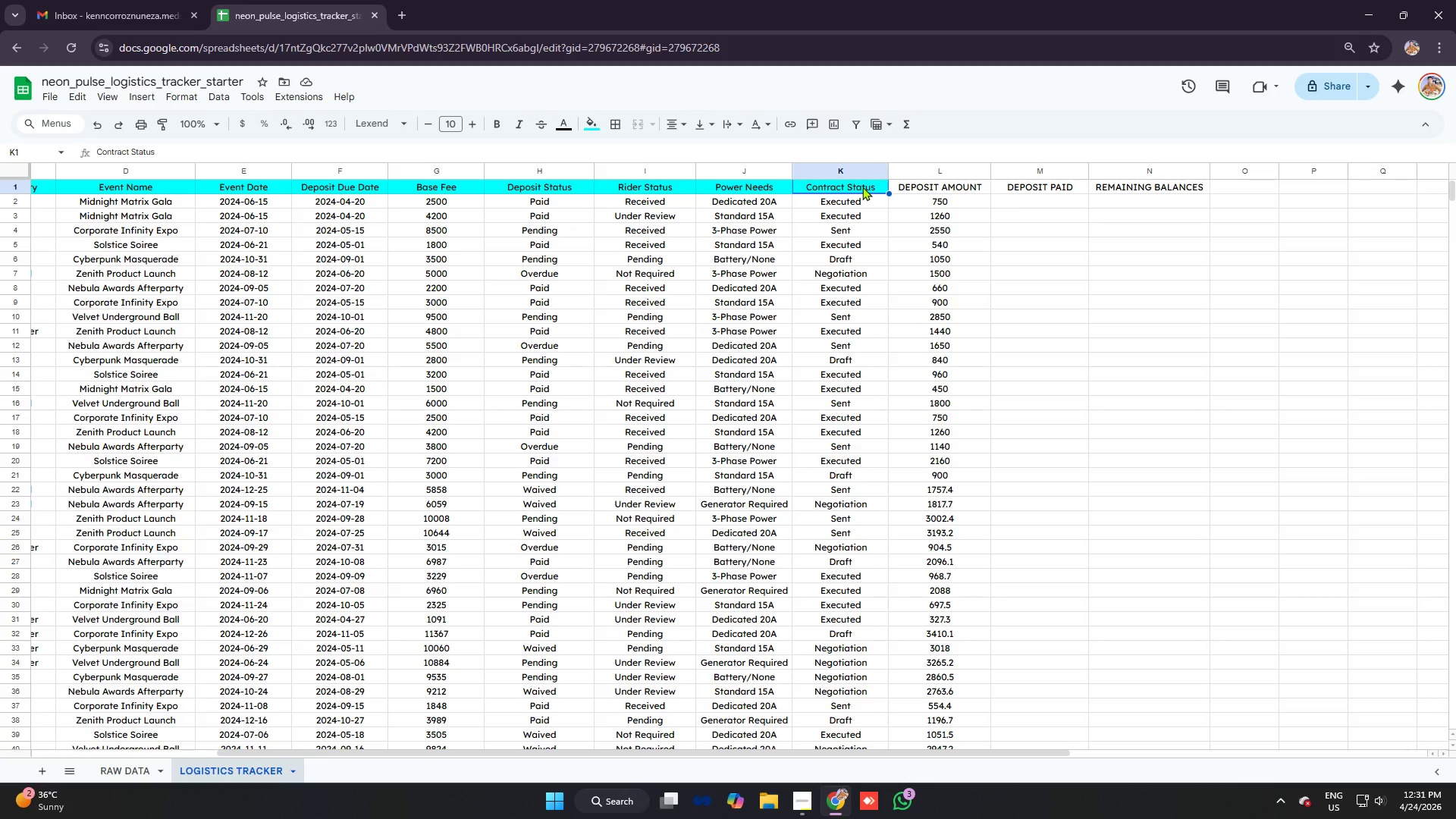 
type(CONTRACT N)
key(Backspace)
type(STATUS)
 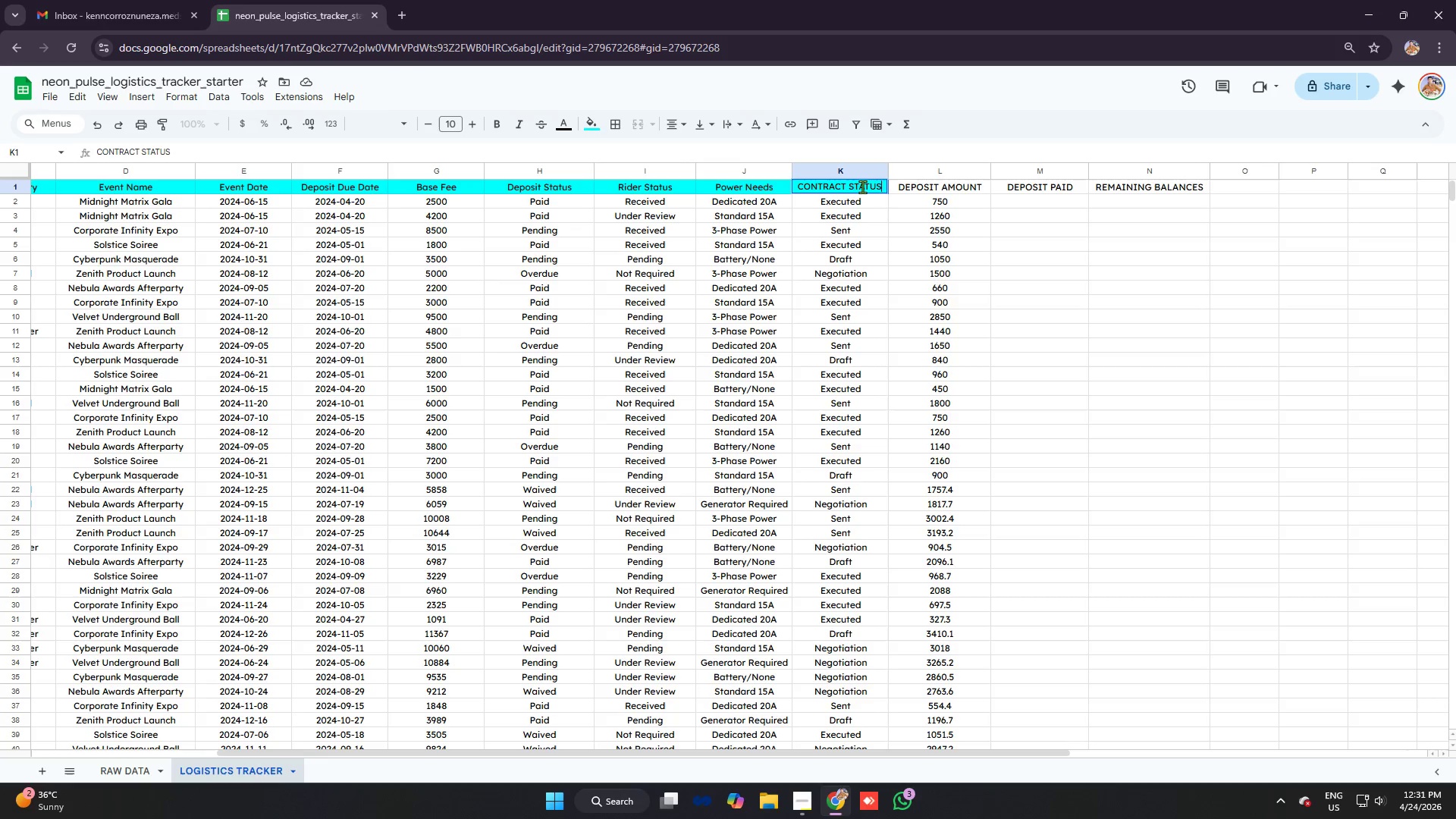 
key(Enter)
 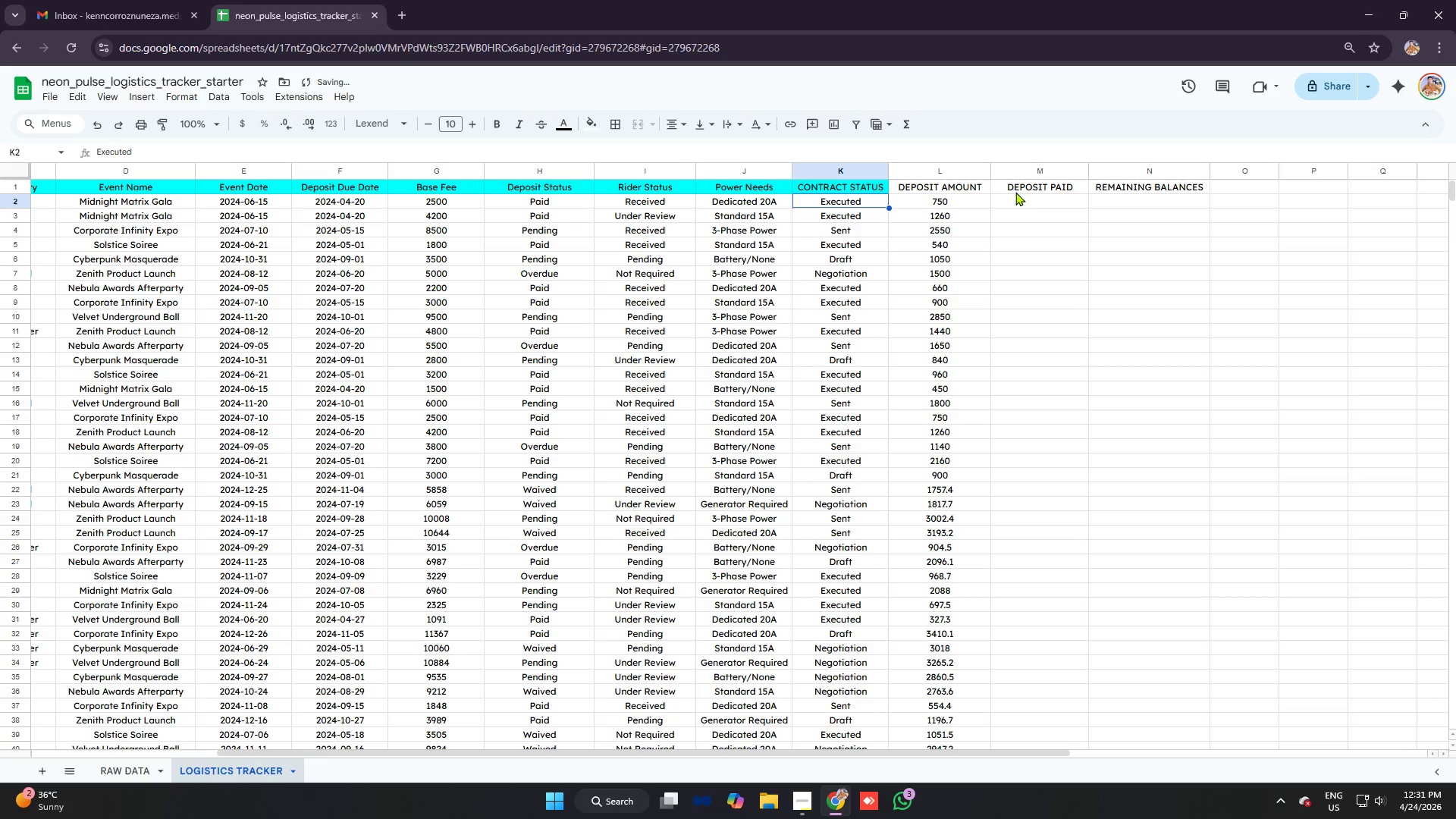 
left_click([1029, 202])
 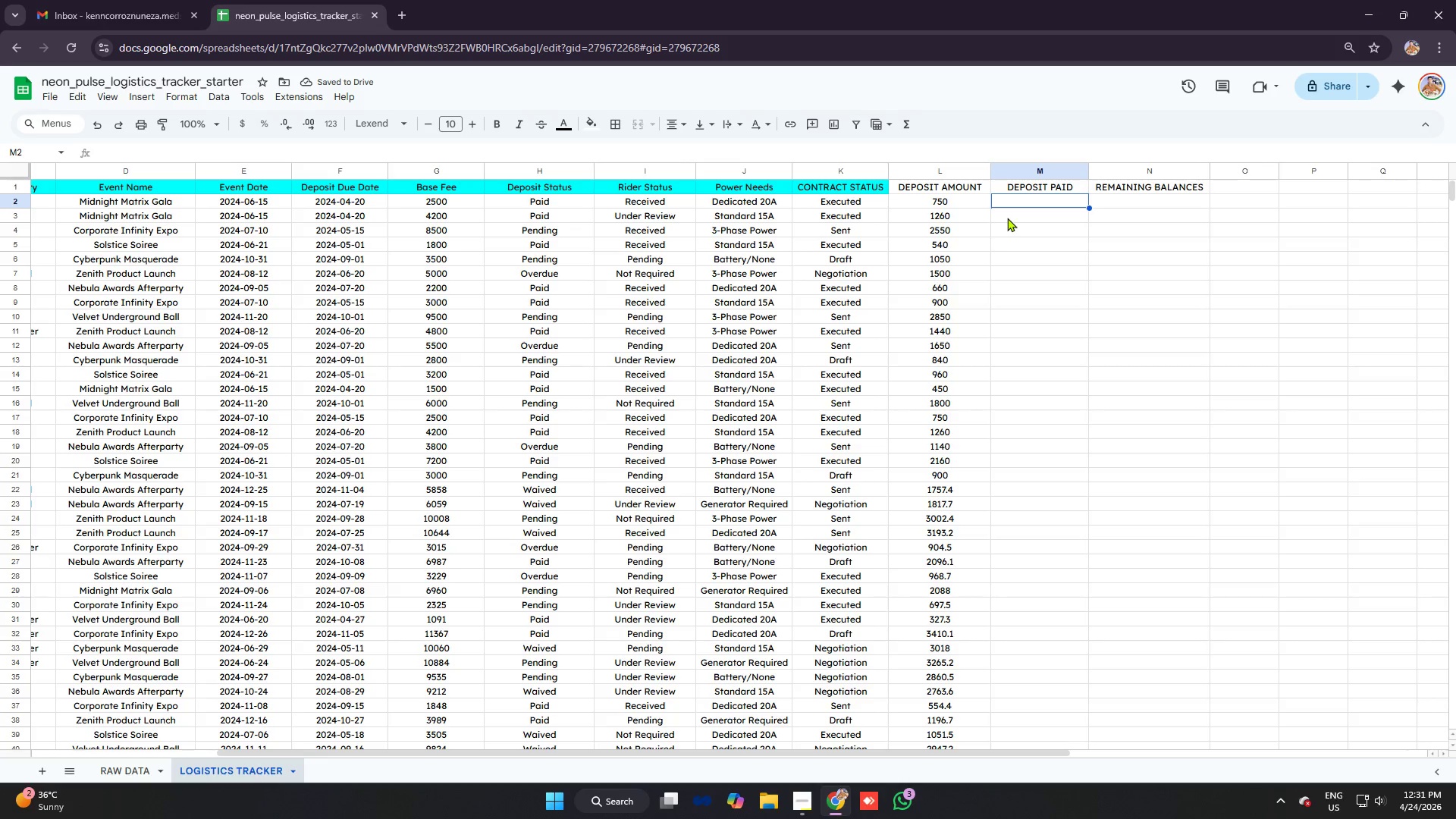 
left_click([947, 176])
 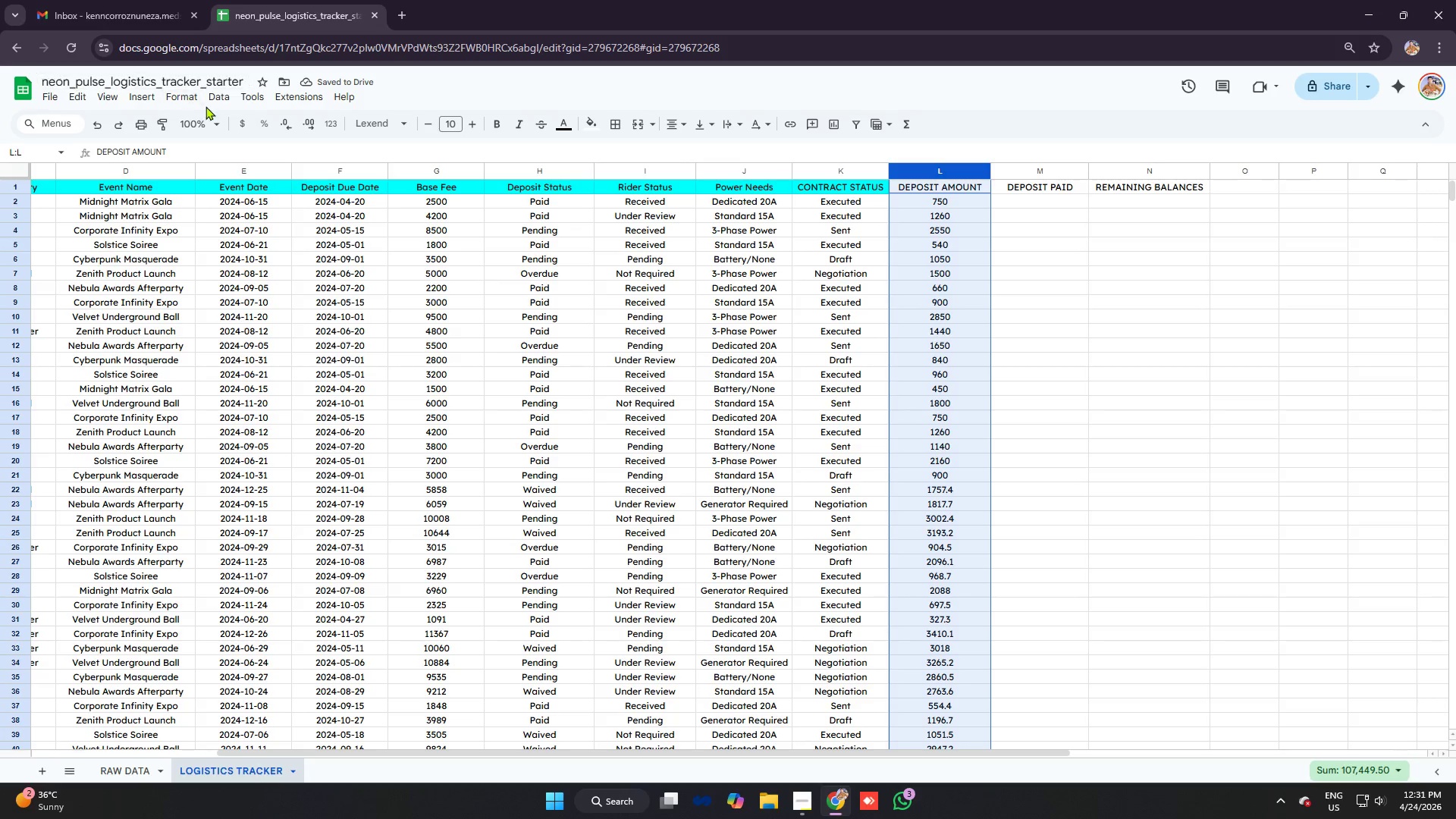 
left_click([198, 99])
 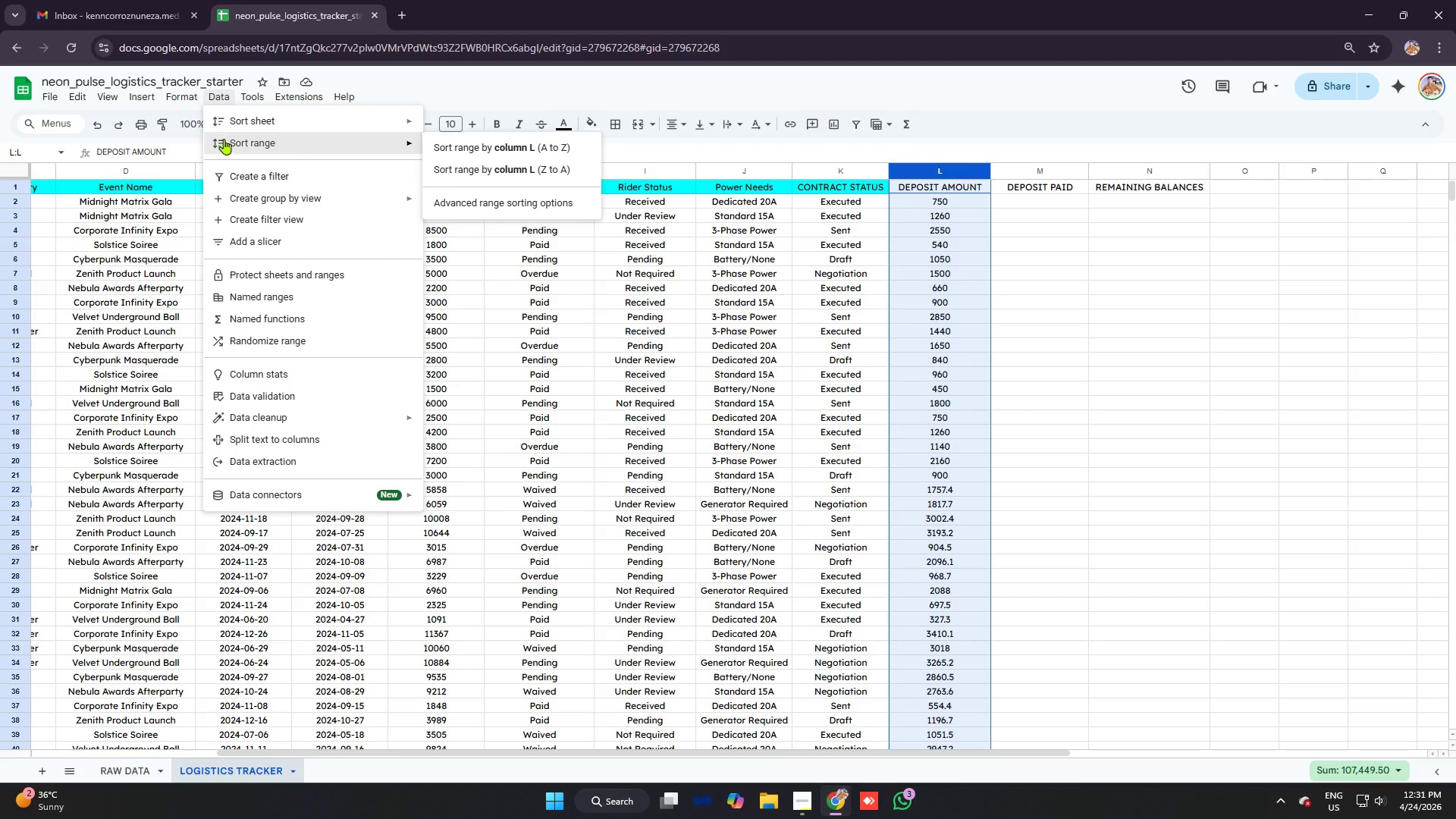 
left_click([821, 284])
 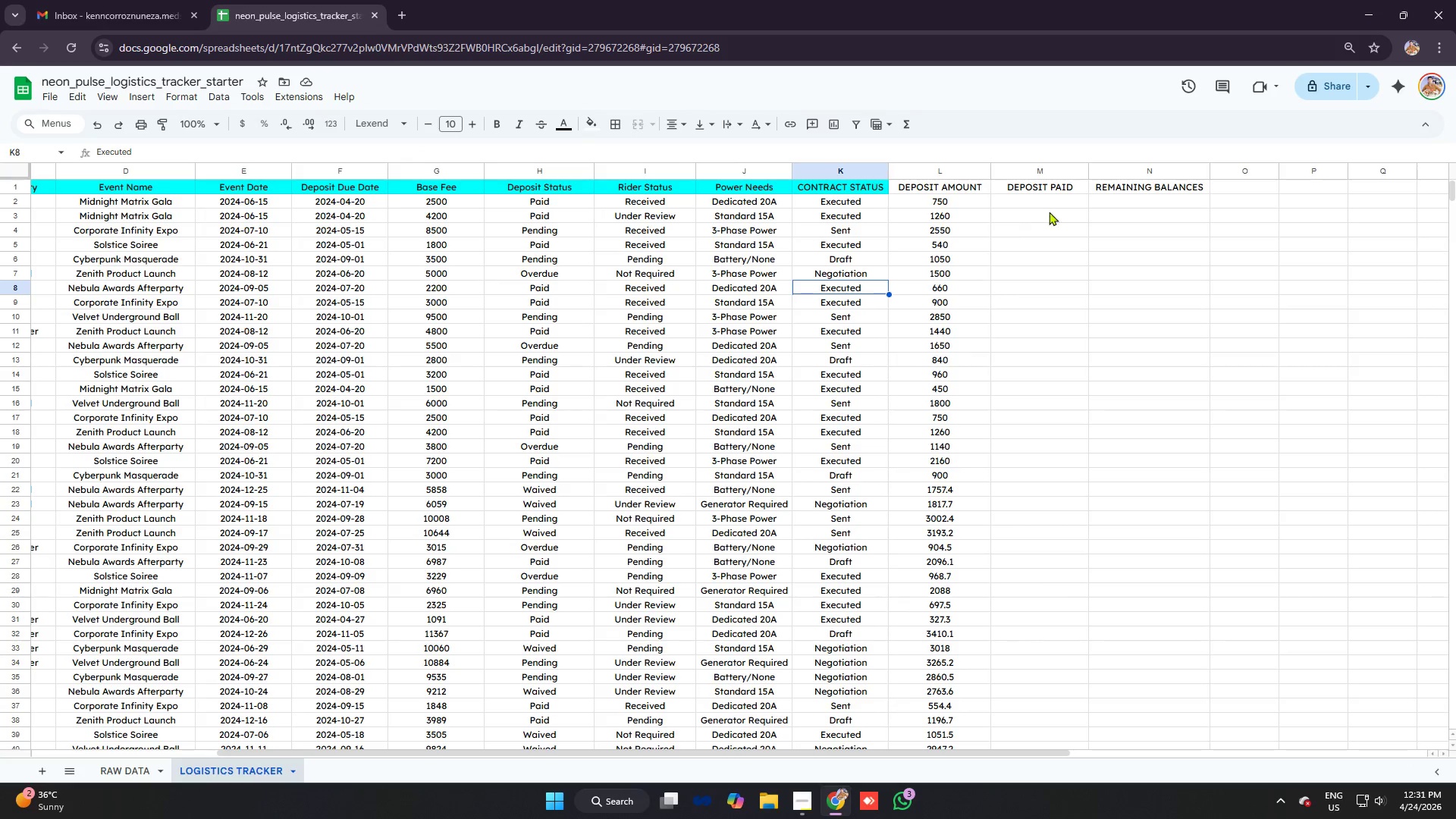 
left_click([1049, 203])
 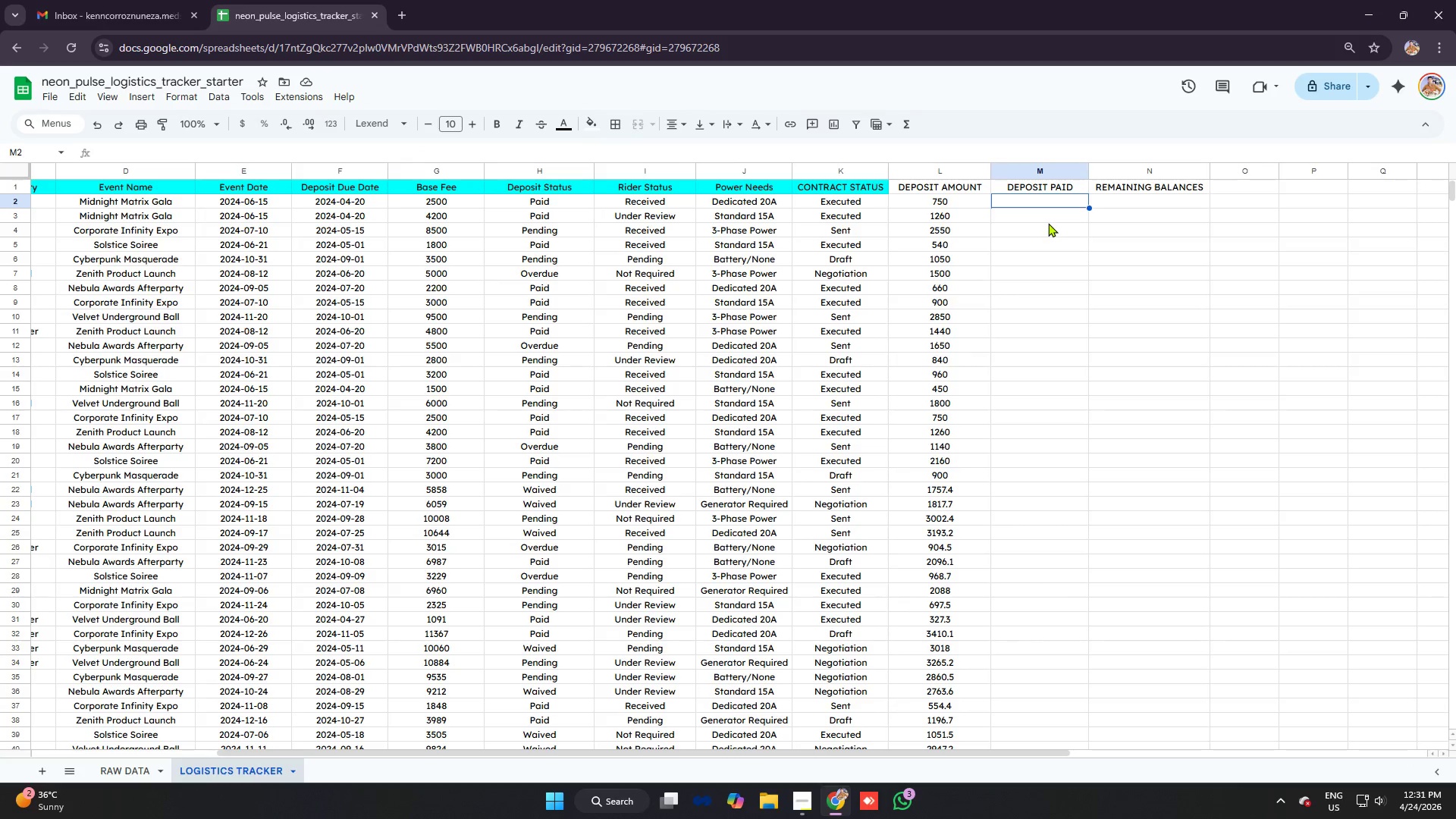 
type(IF)
key(Backspace)
key(Backspace)
type(=IF)
key(Tab)
type(OR)
key(Tab)
type(h2)
 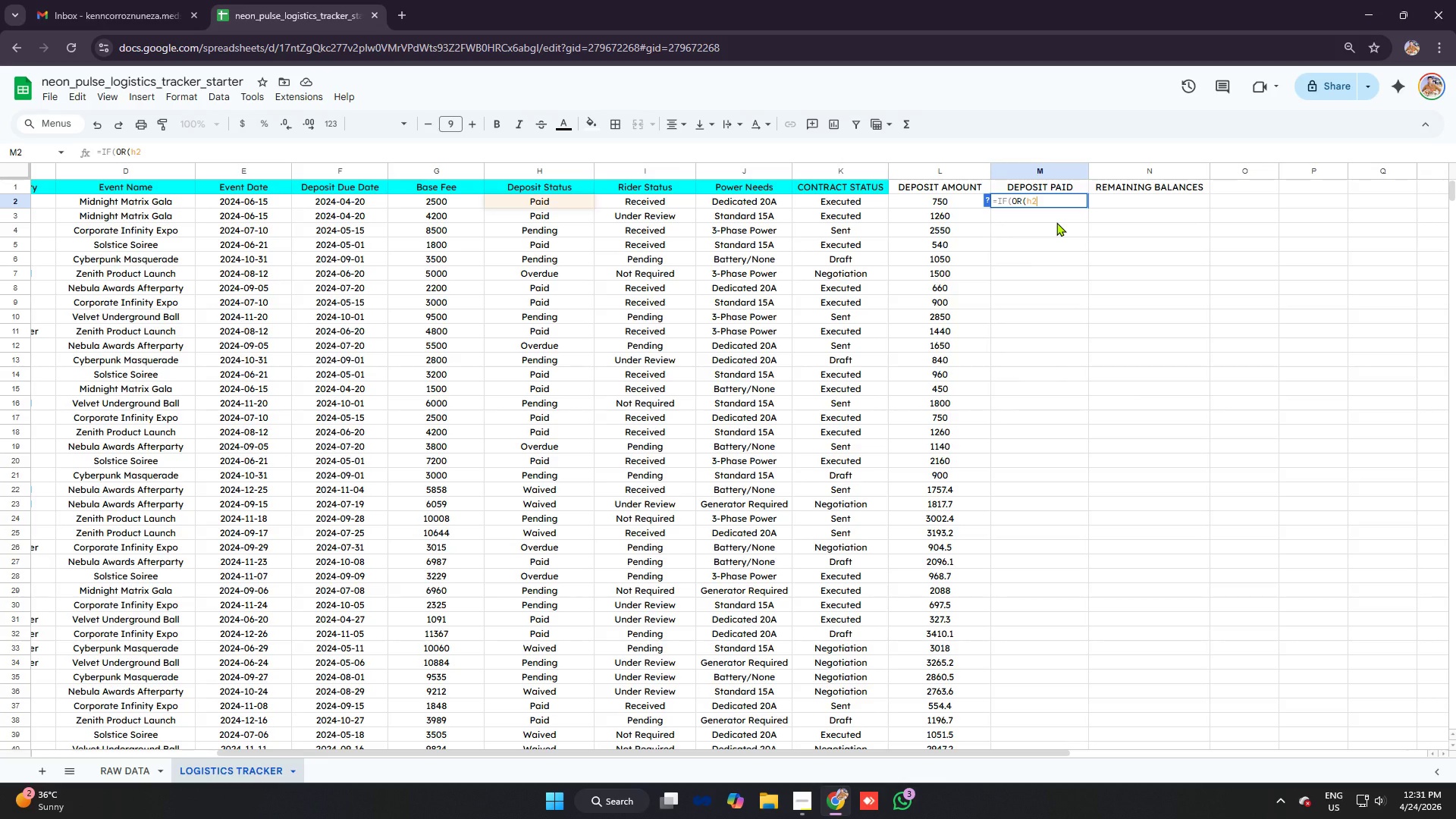 
wait(8.5)
 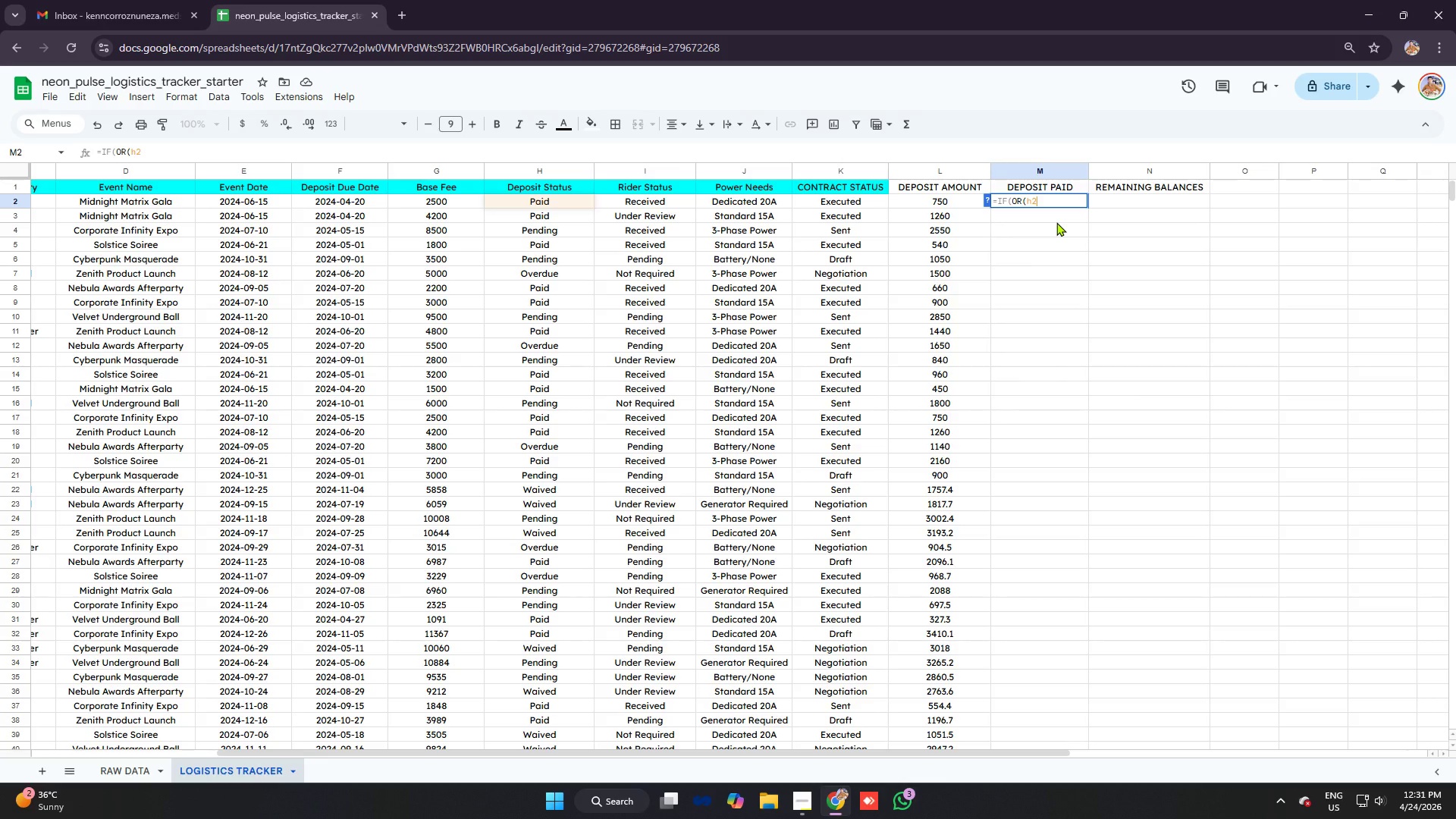 
key(Backspace)
key(Backspace)
type(H2")
key(Backspace)
type(="PAID",H2="WAIVED")))
key(Backspace)
type(,L2)
 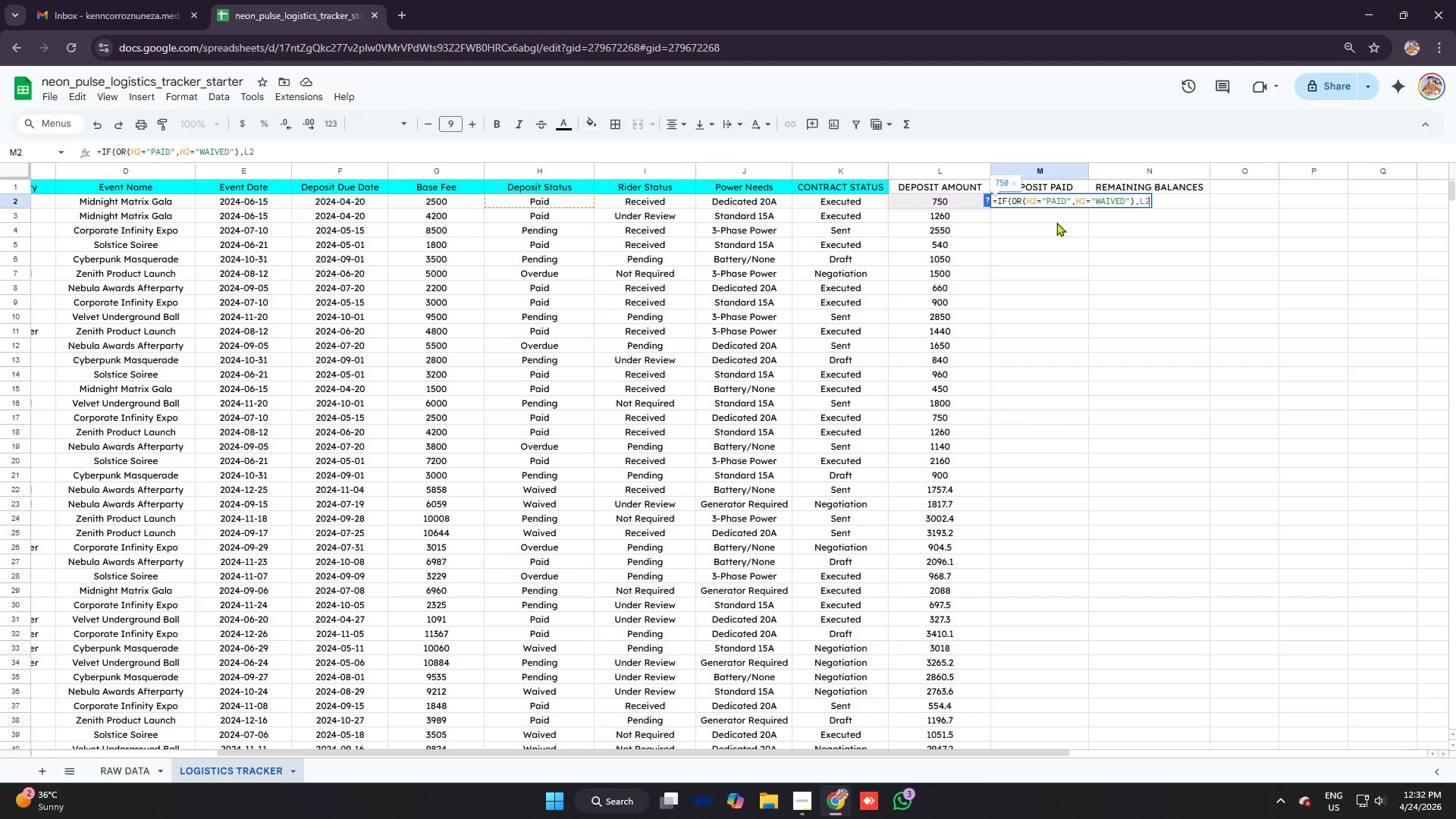 
wait(5.67)
 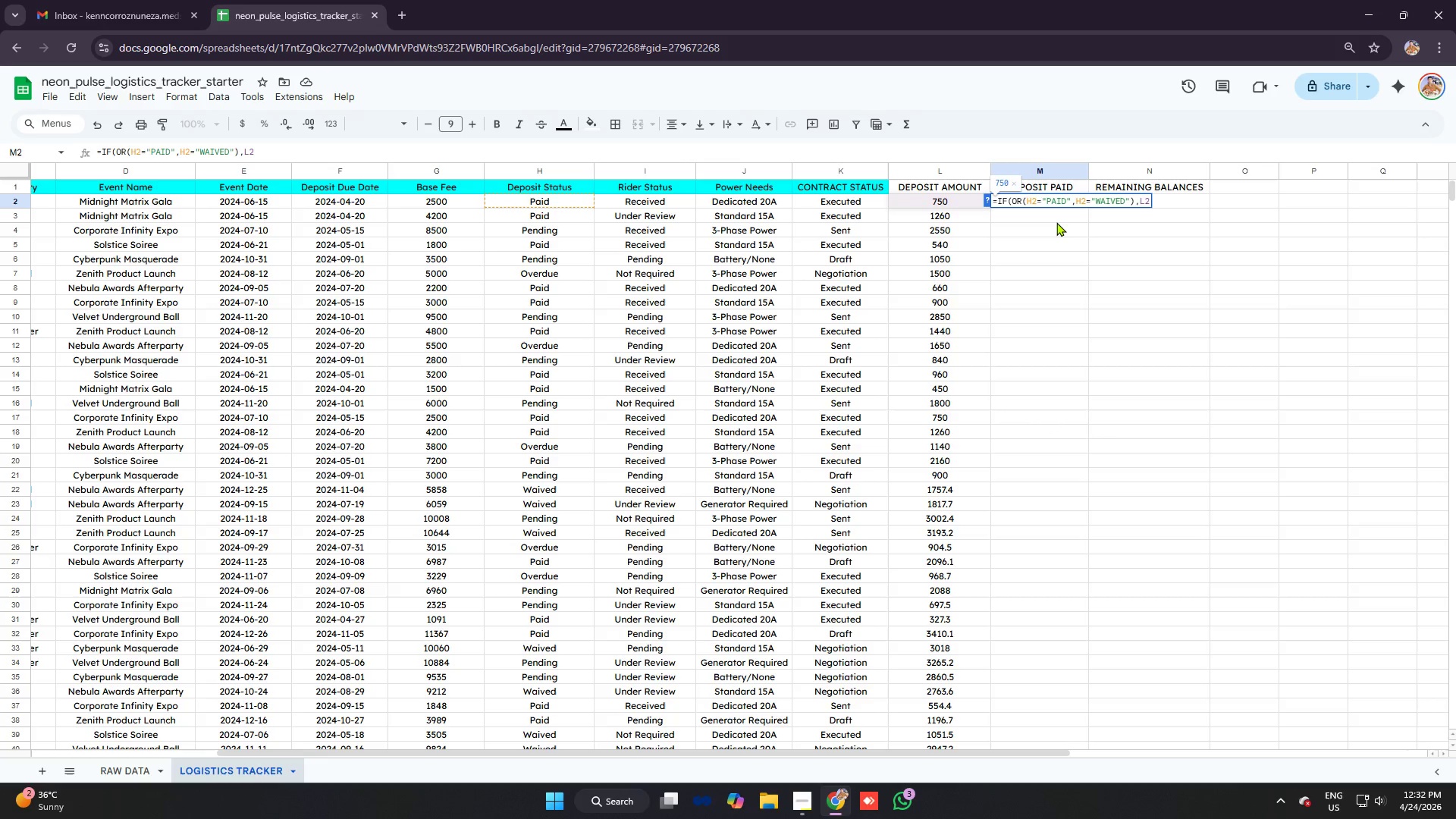 
key(Comma)
 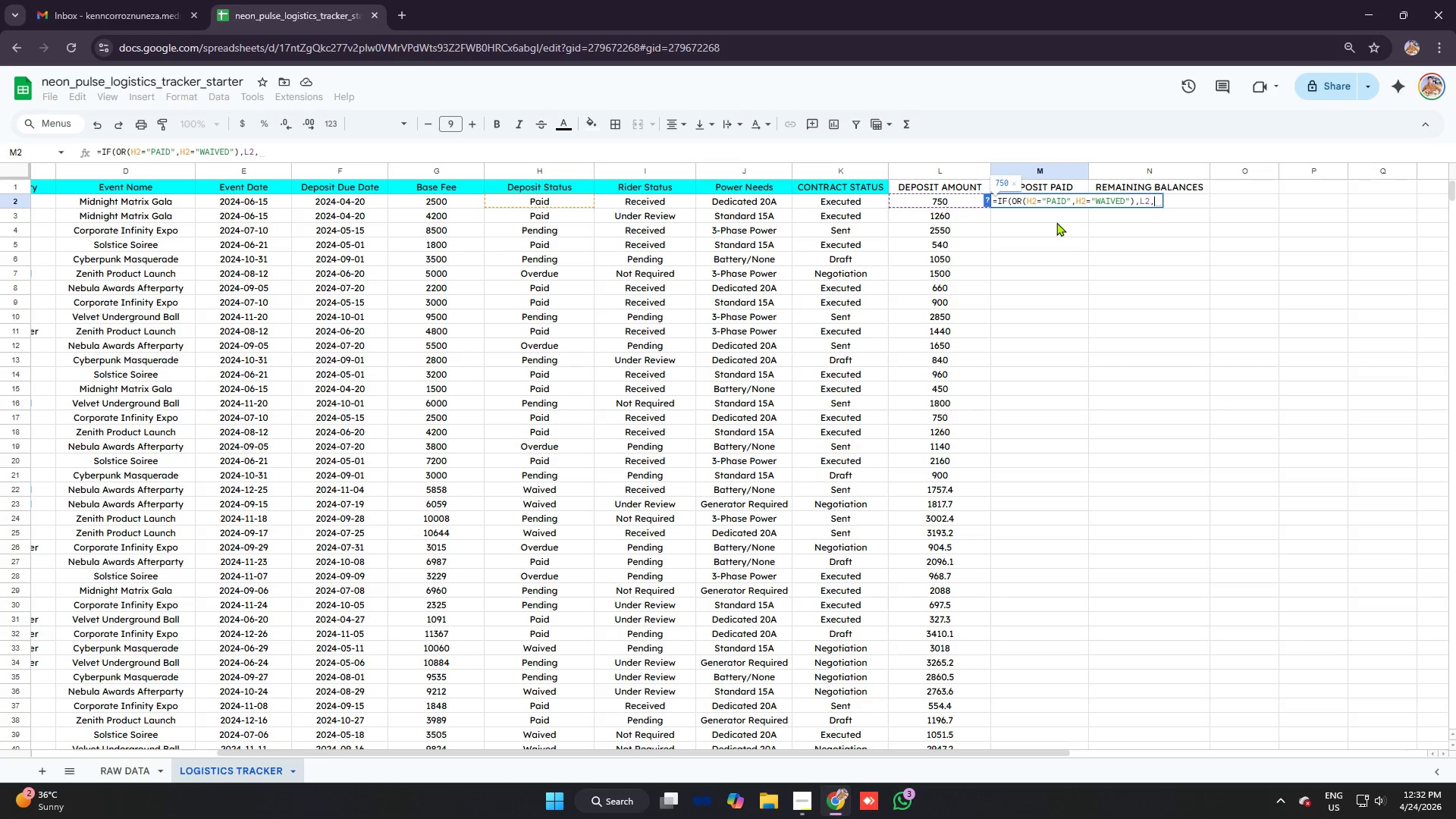 
key(0)
 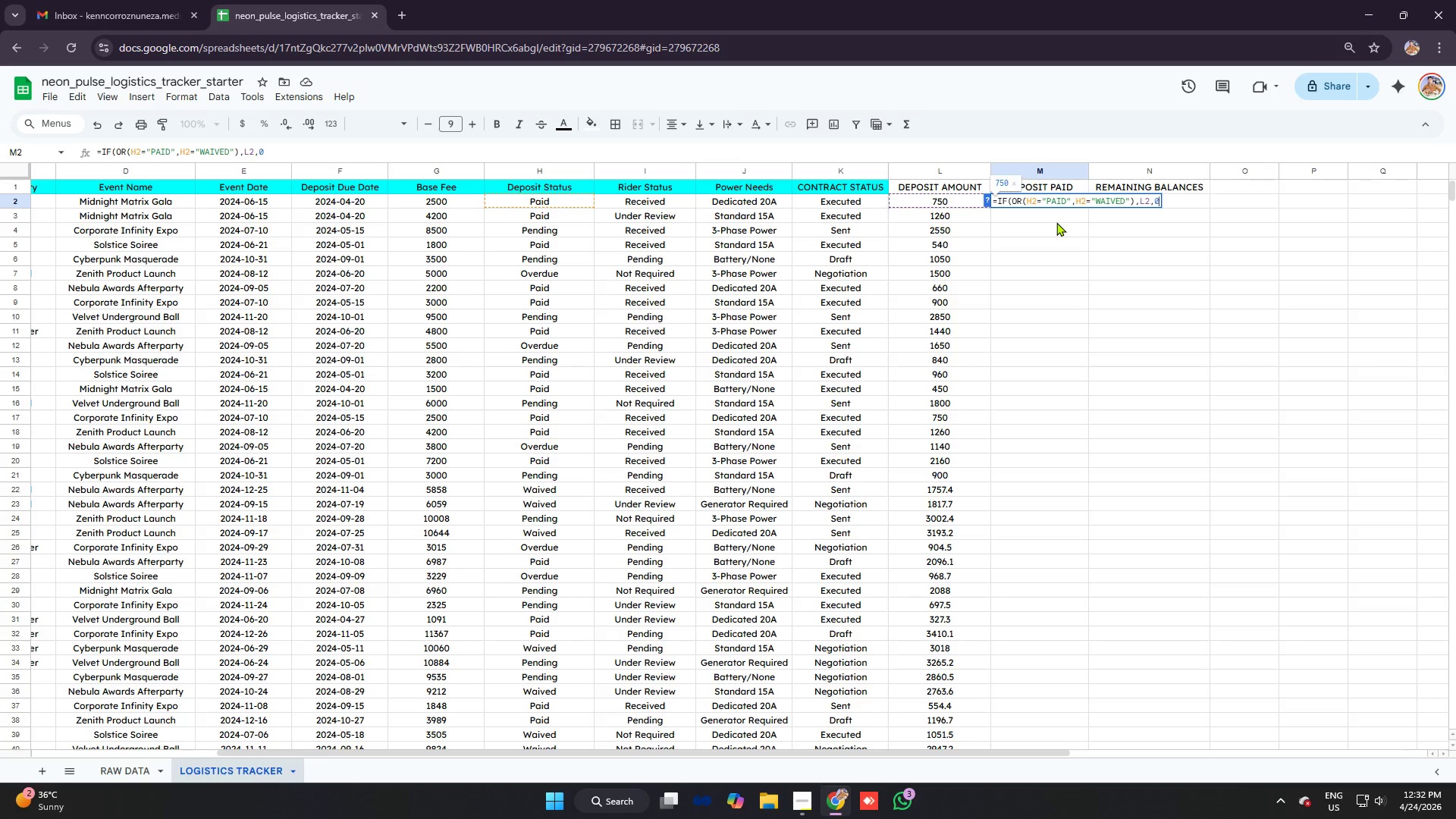 
key(Enter)
 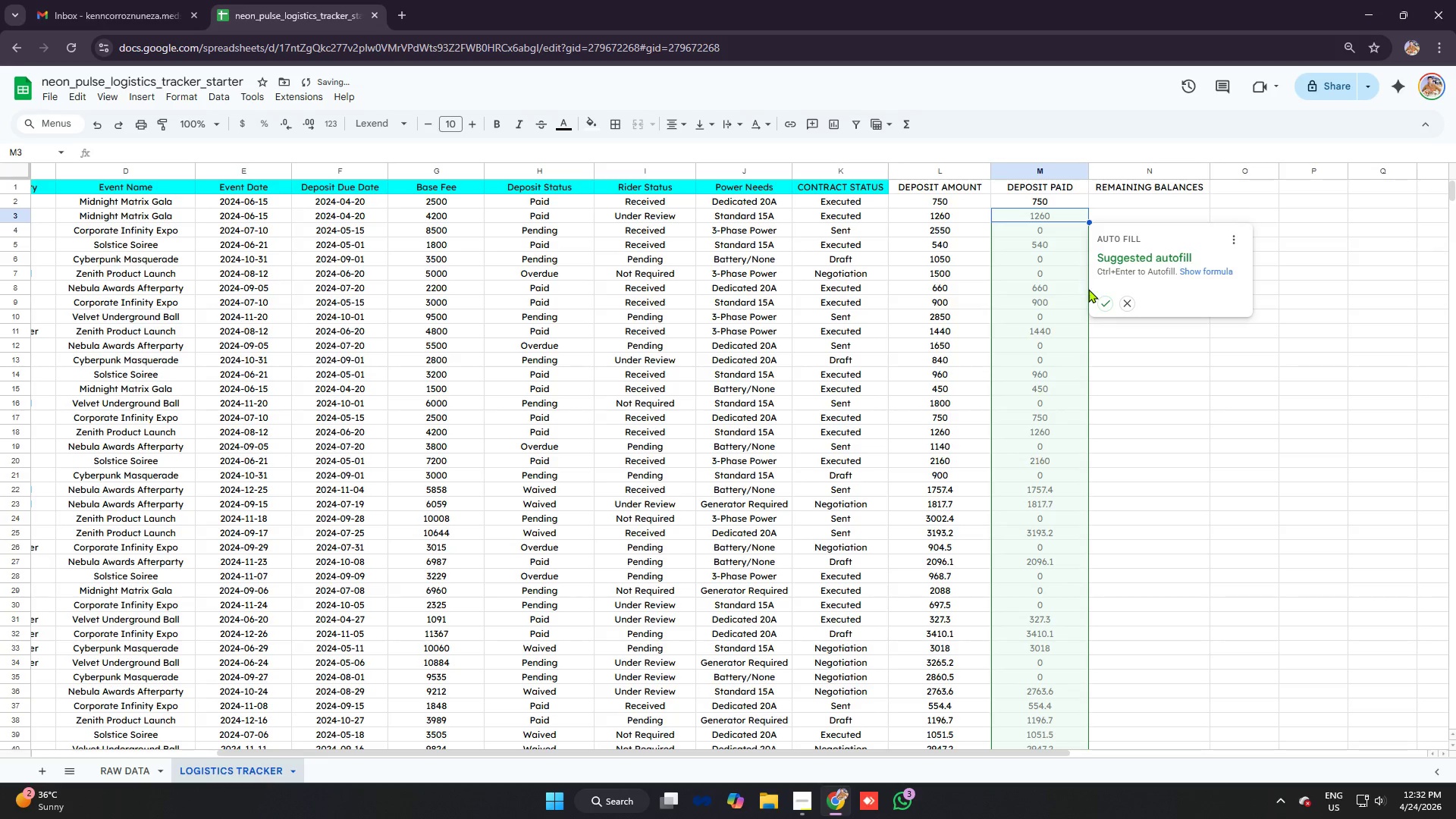 
left_click([1107, 307])
 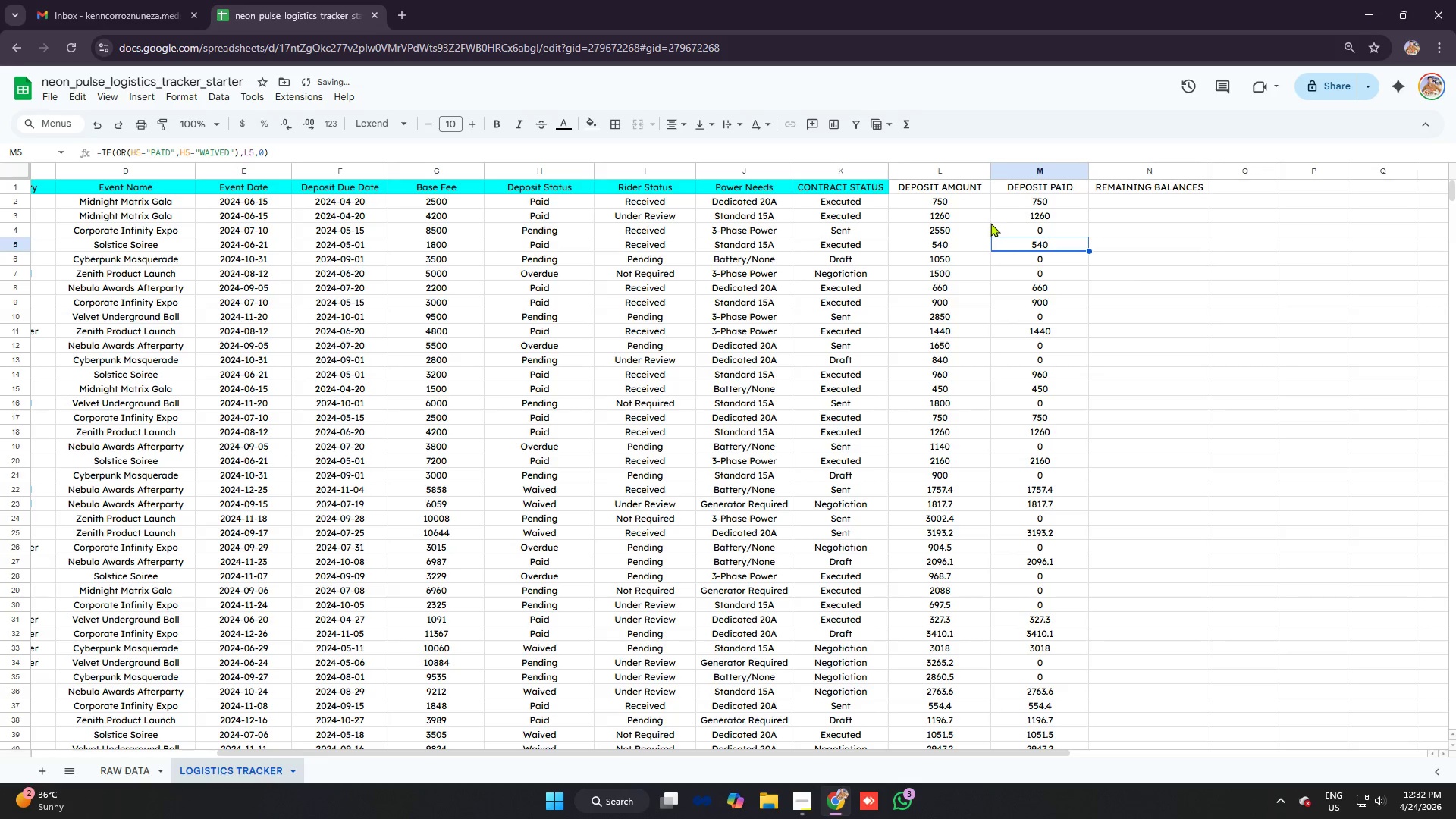 
left_click([950, 209])
 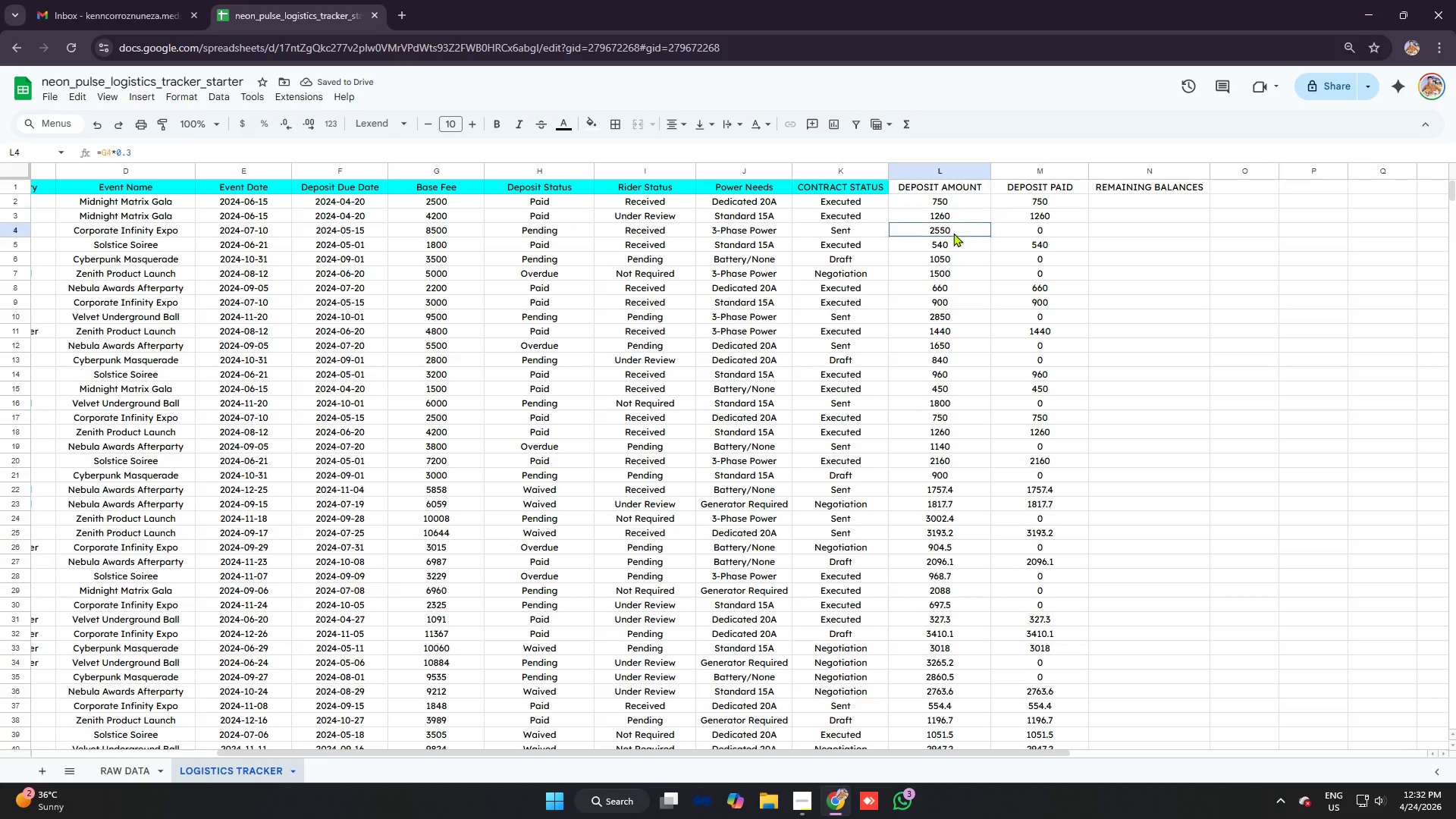 
double_click([1058, 228])
 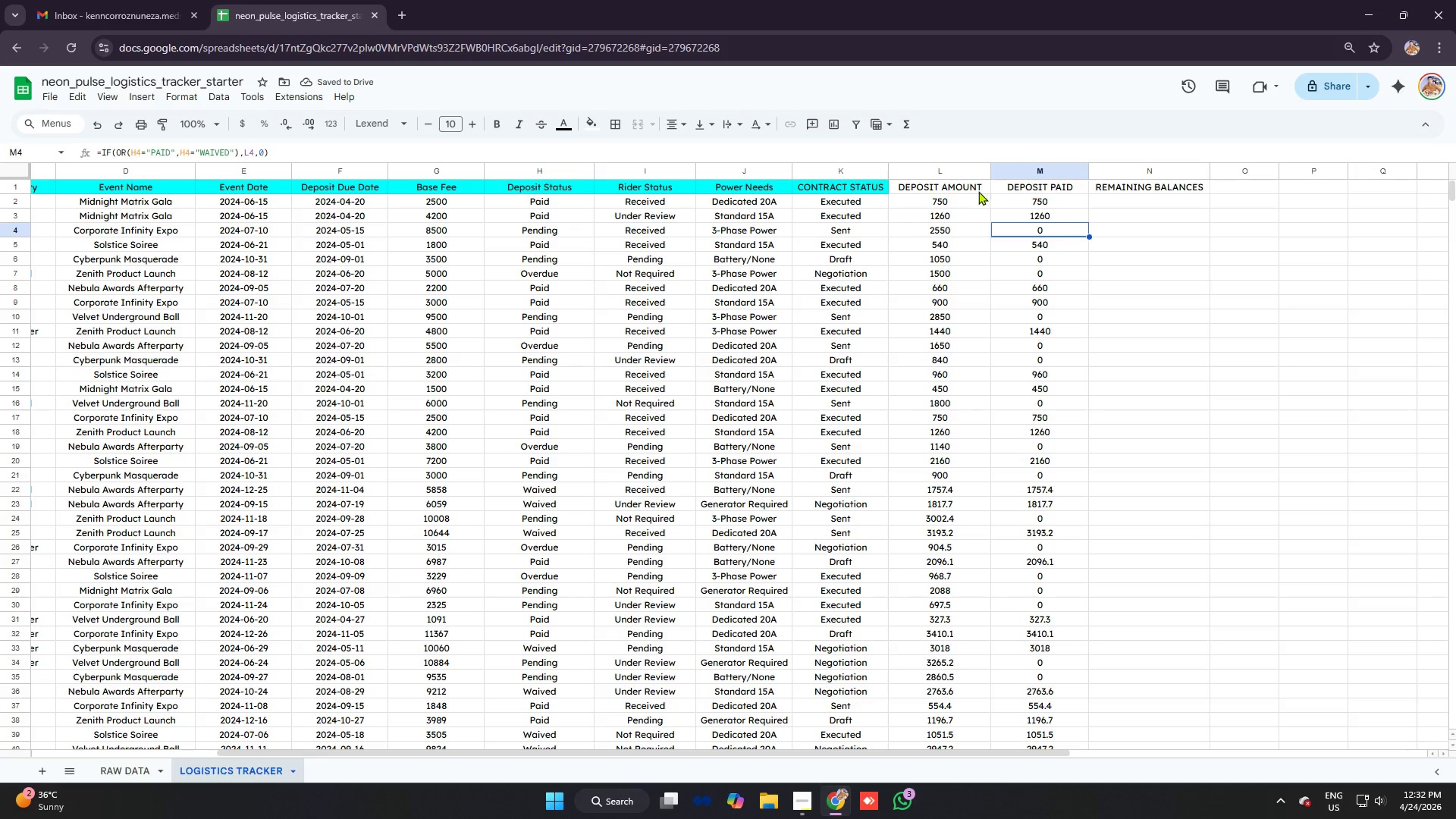 
left_click([952, 171])
 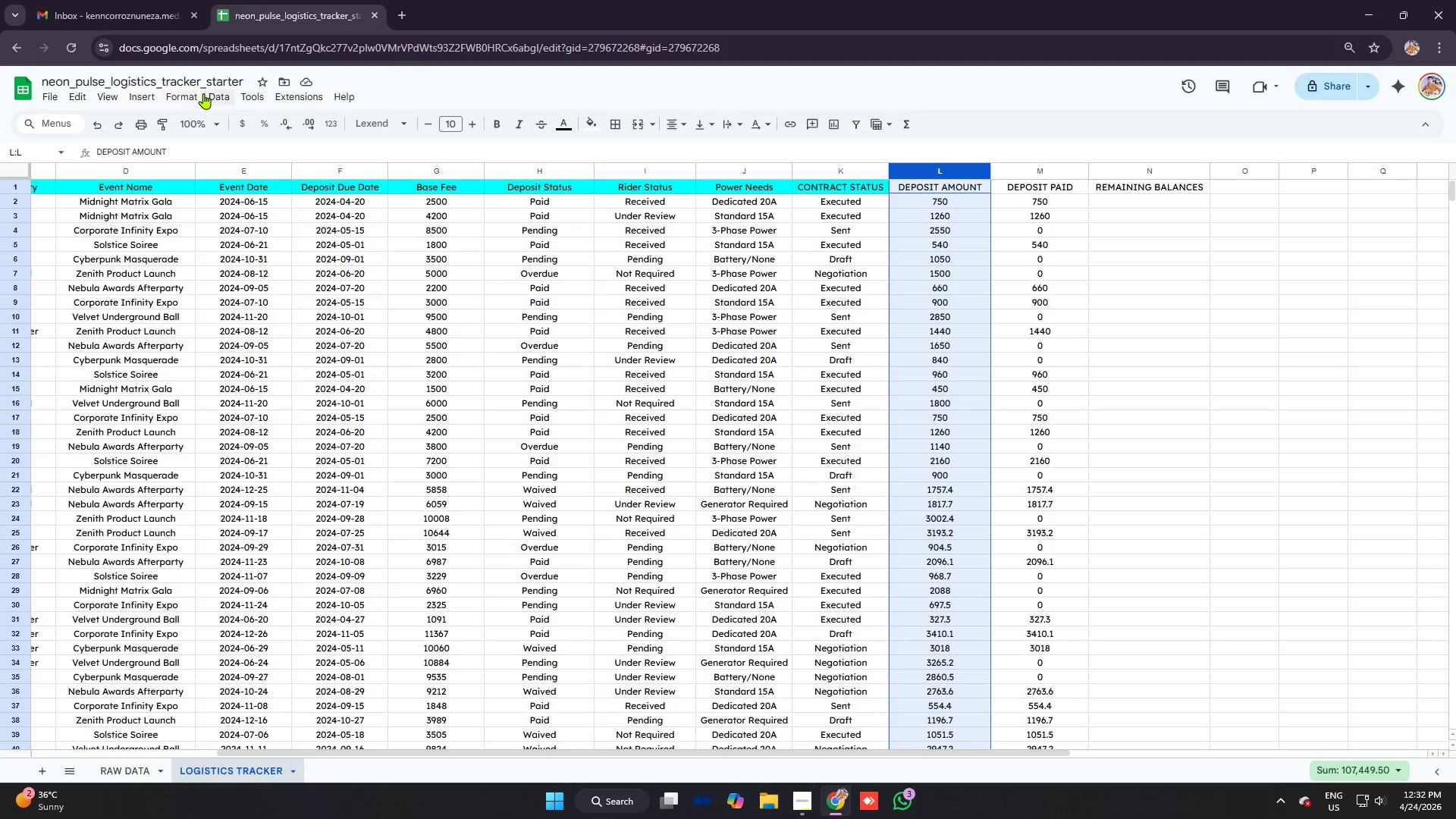 
left_click([192, 93])
 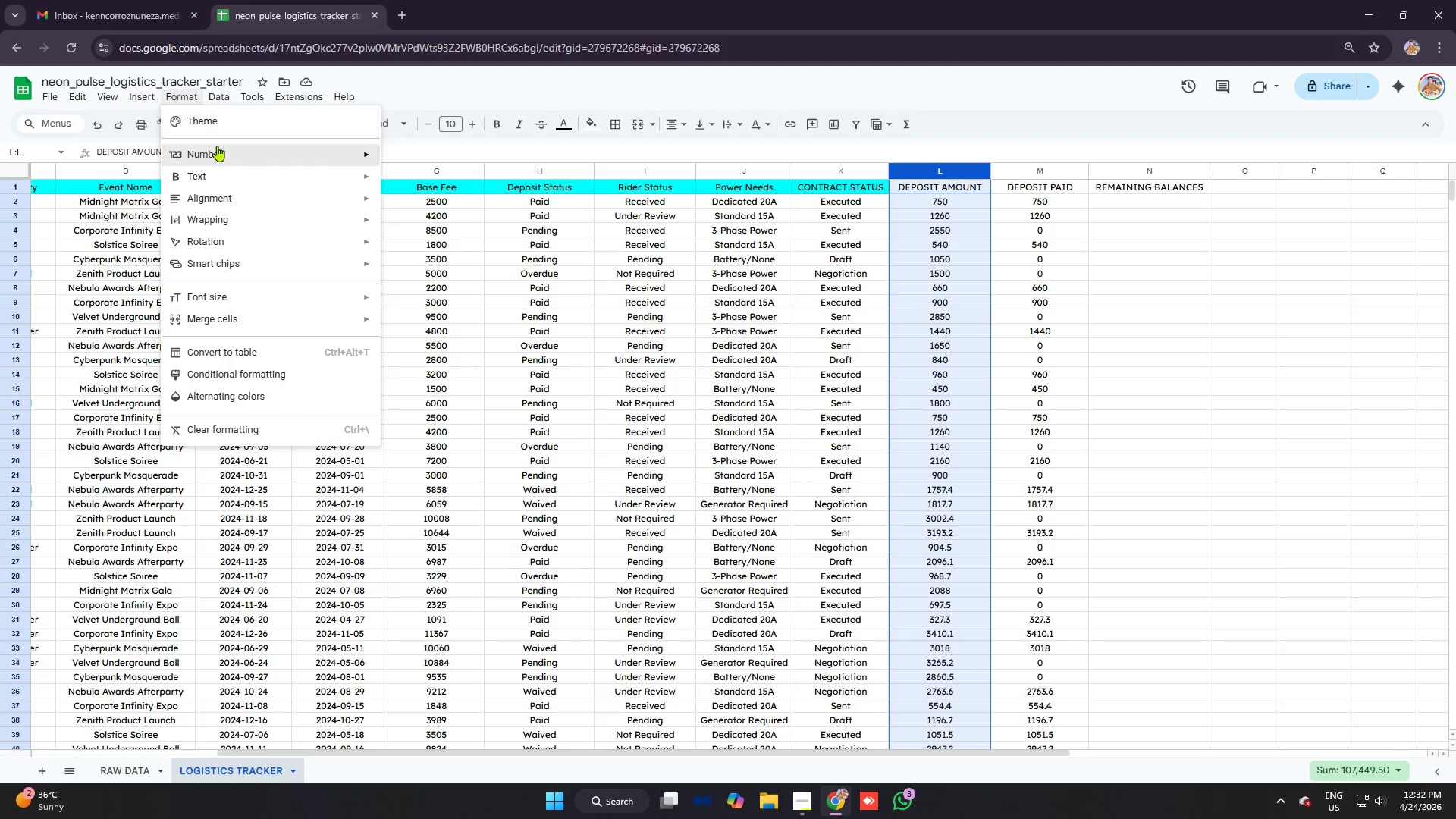 
left_click([221, 149])
 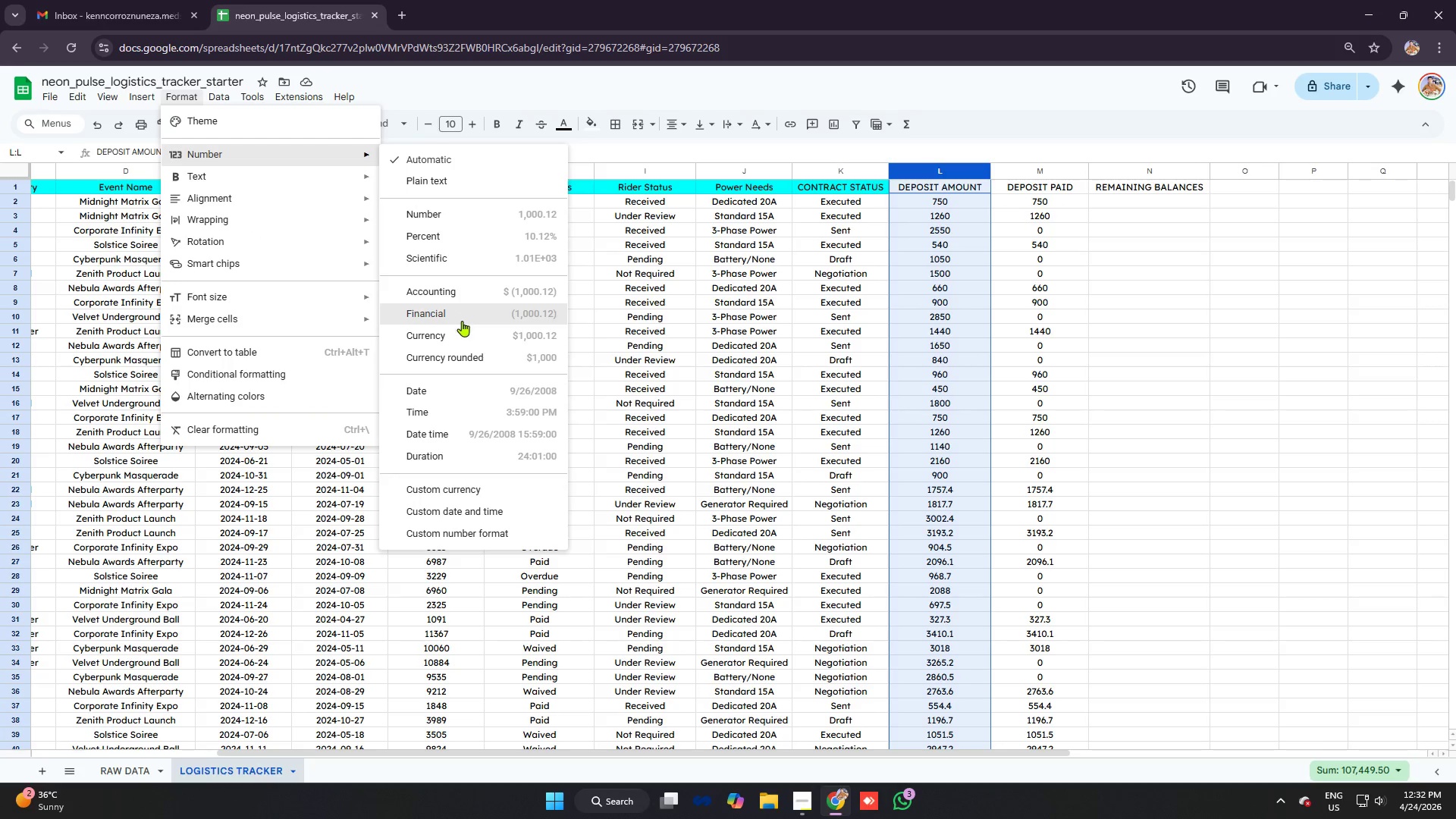 
left_click([461, 331])
 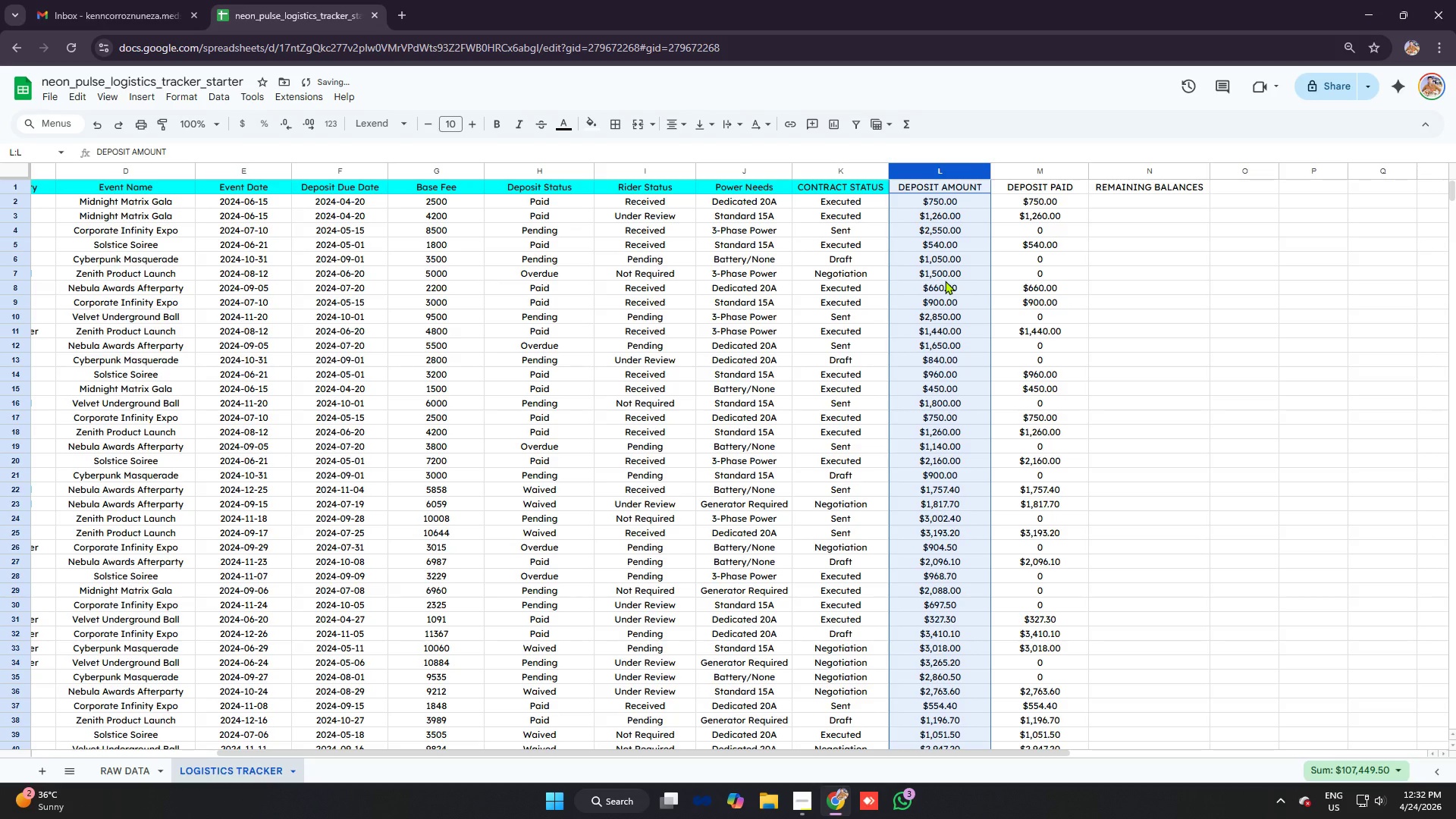 
left_click([945, 281])
 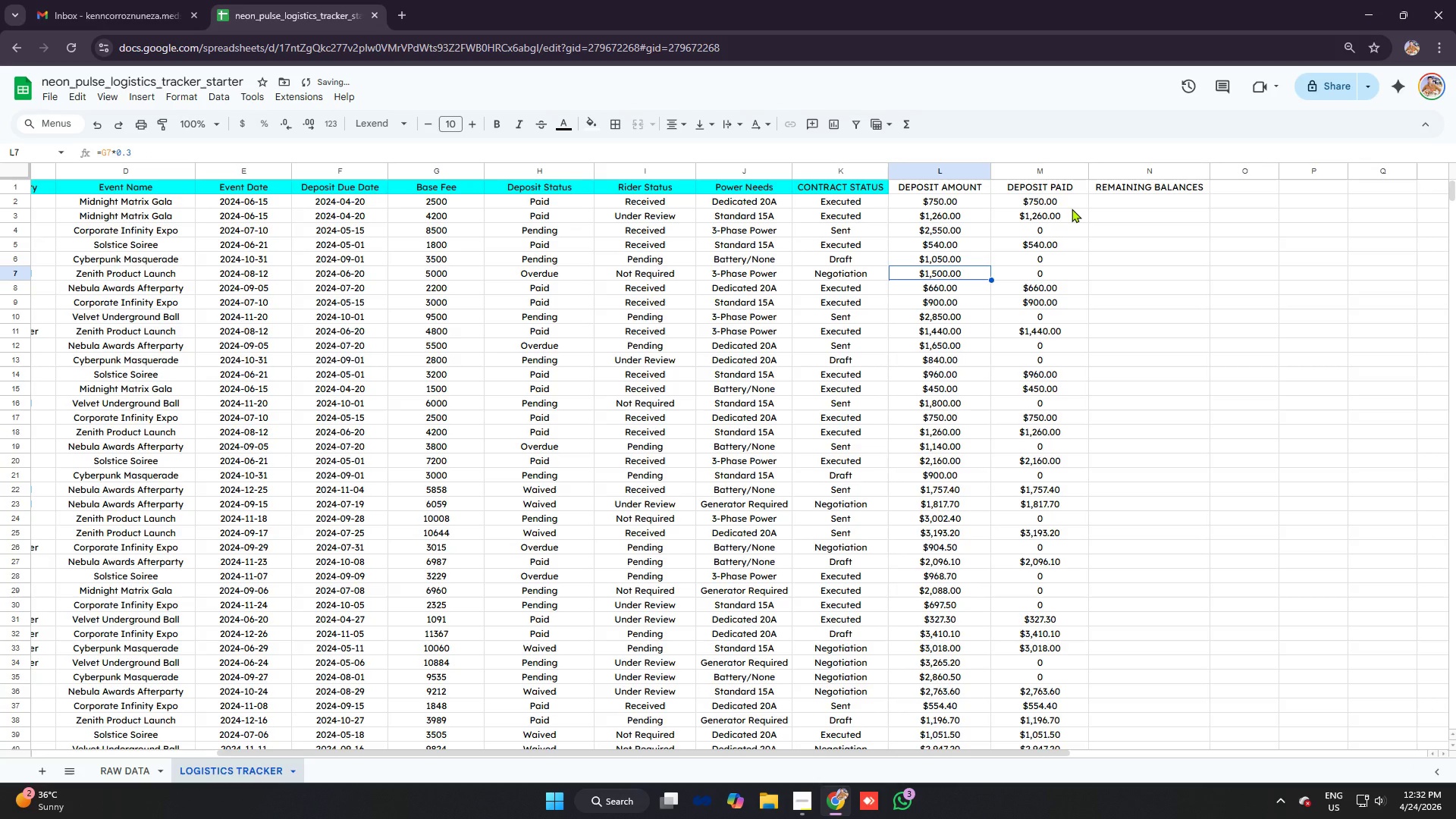 
left_click([1072, 209])
 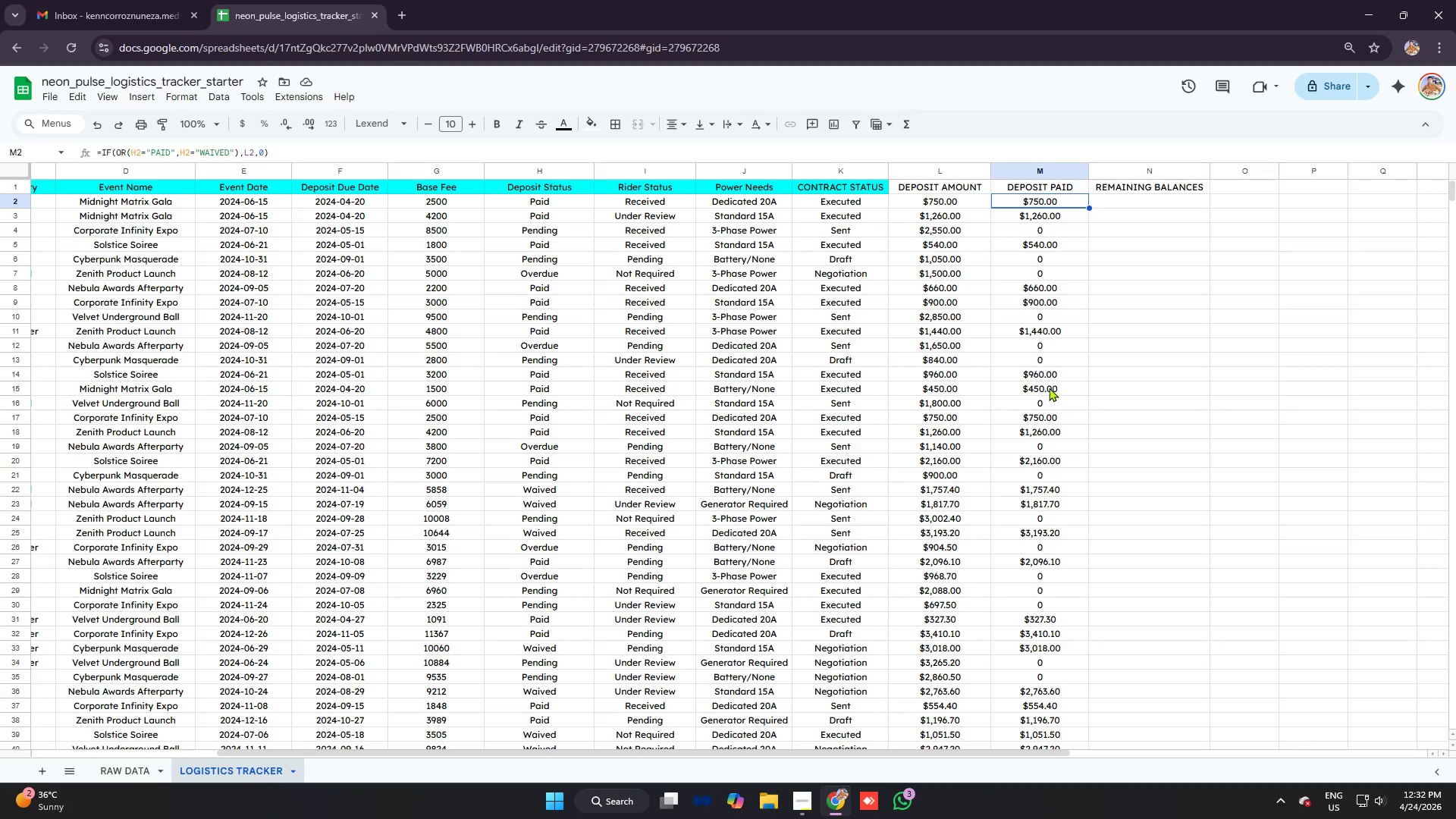 
wait(5.09)
 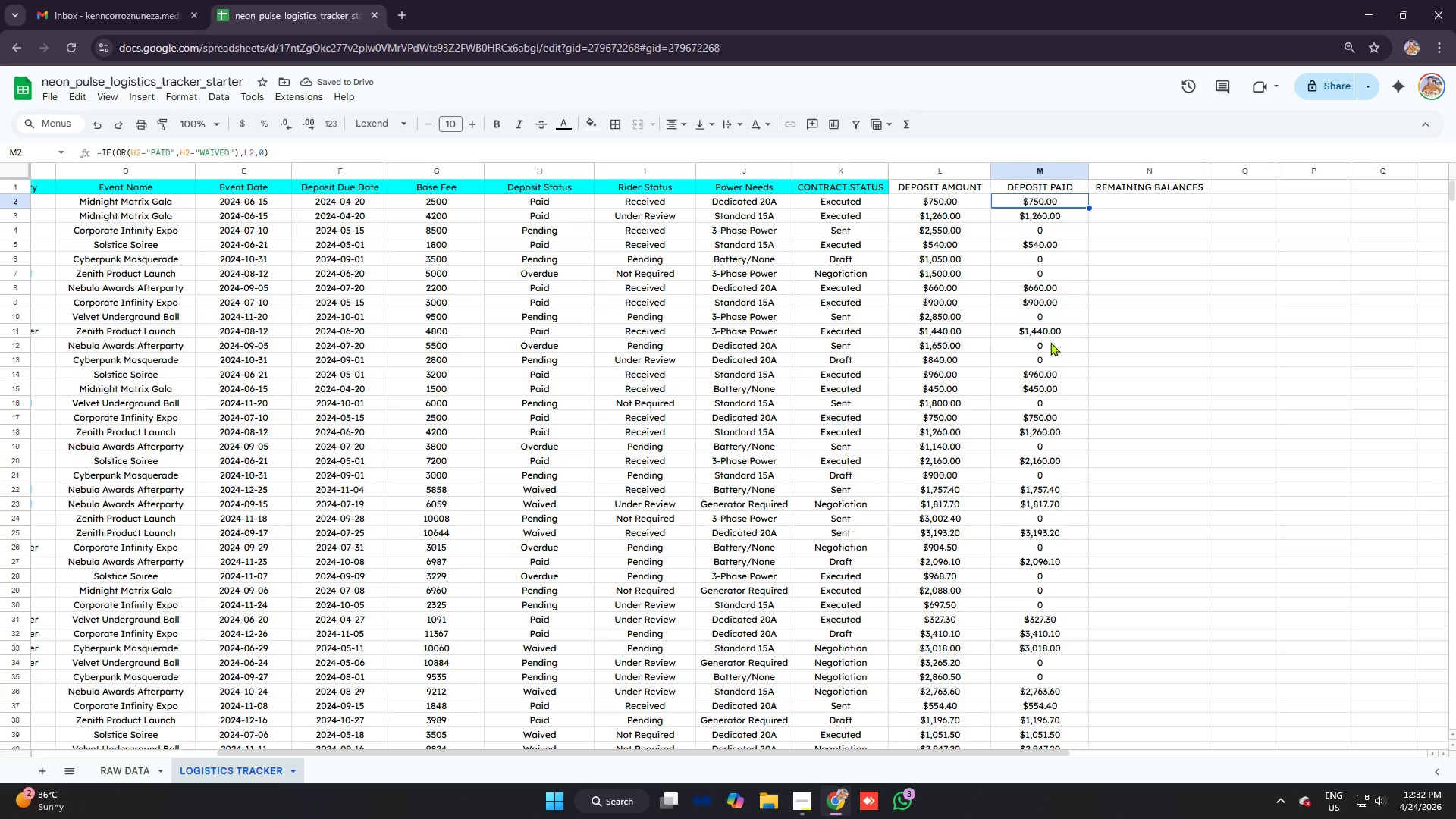 
left_click([1159, 202])
 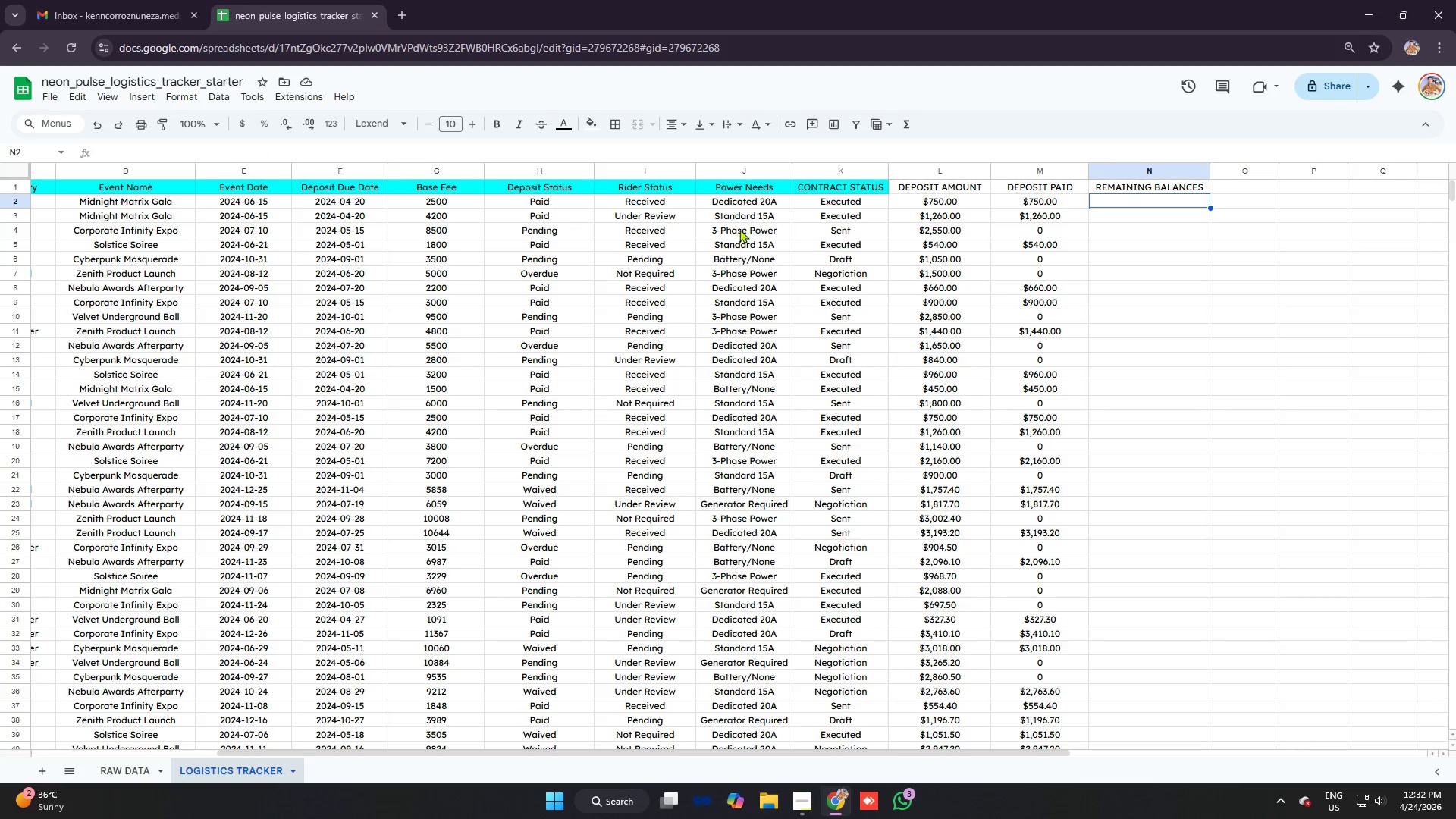 
left_click([750, 190])
 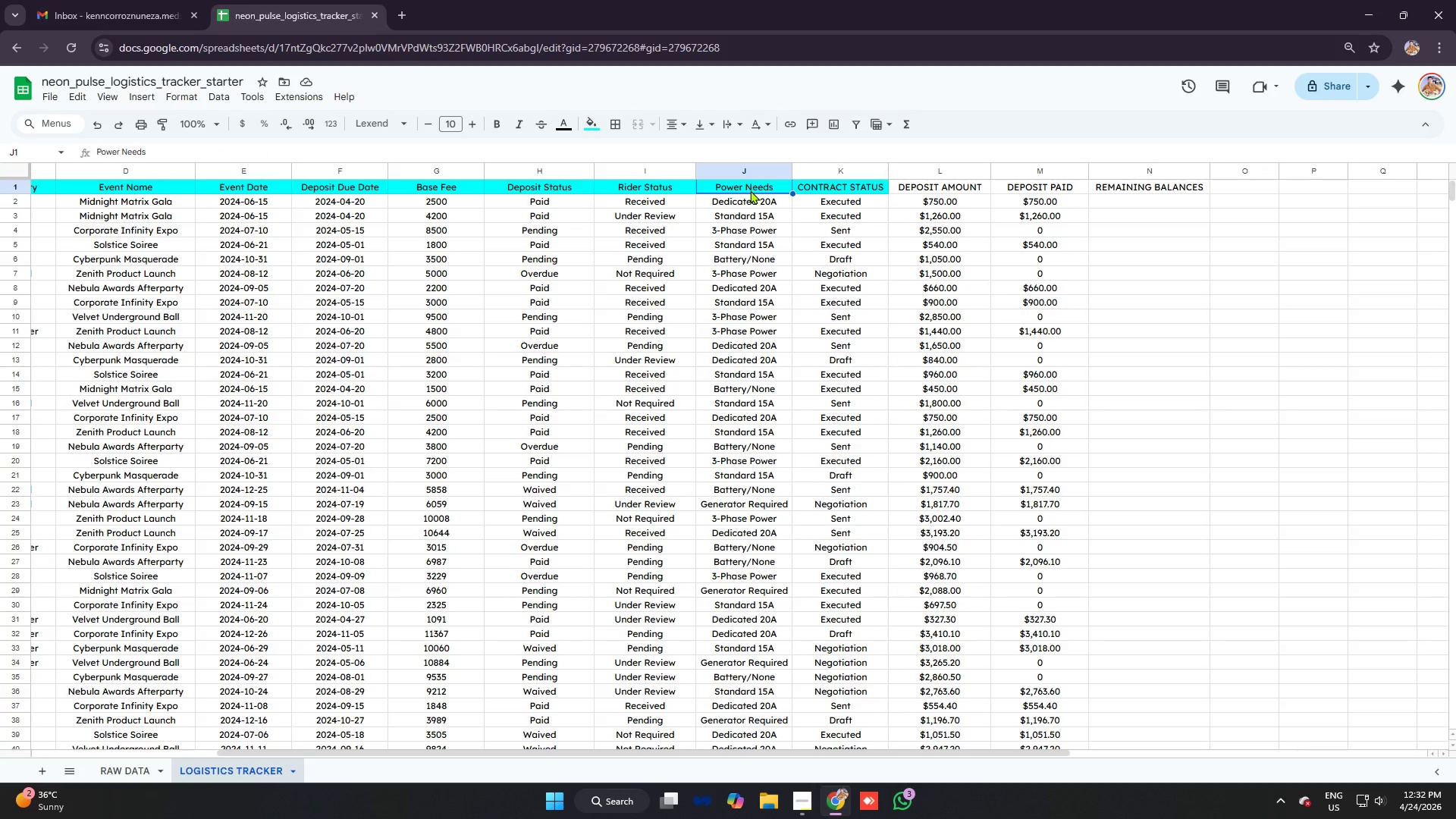 
type(POWER NEEDS)
 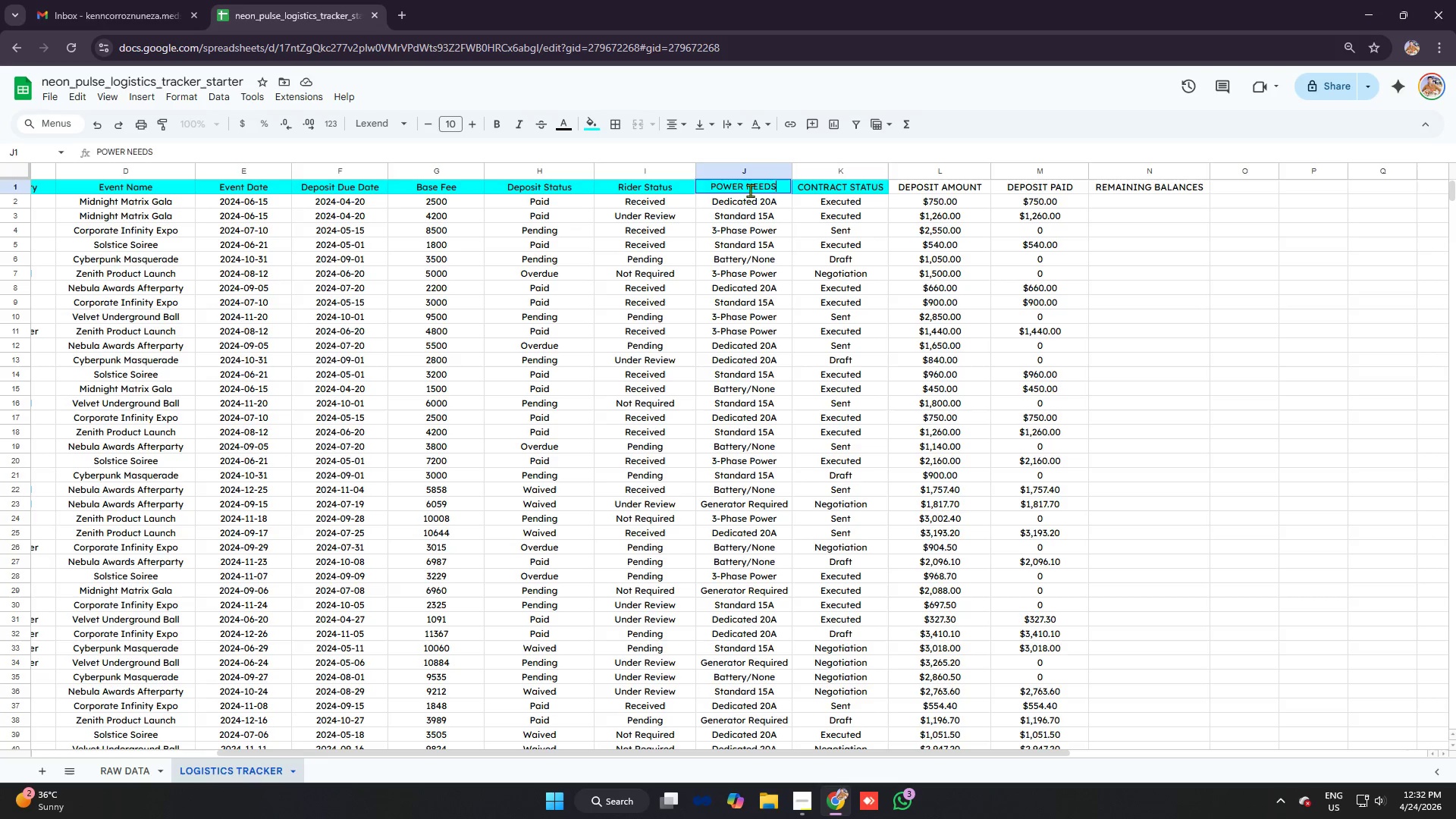 
key(Enter)
 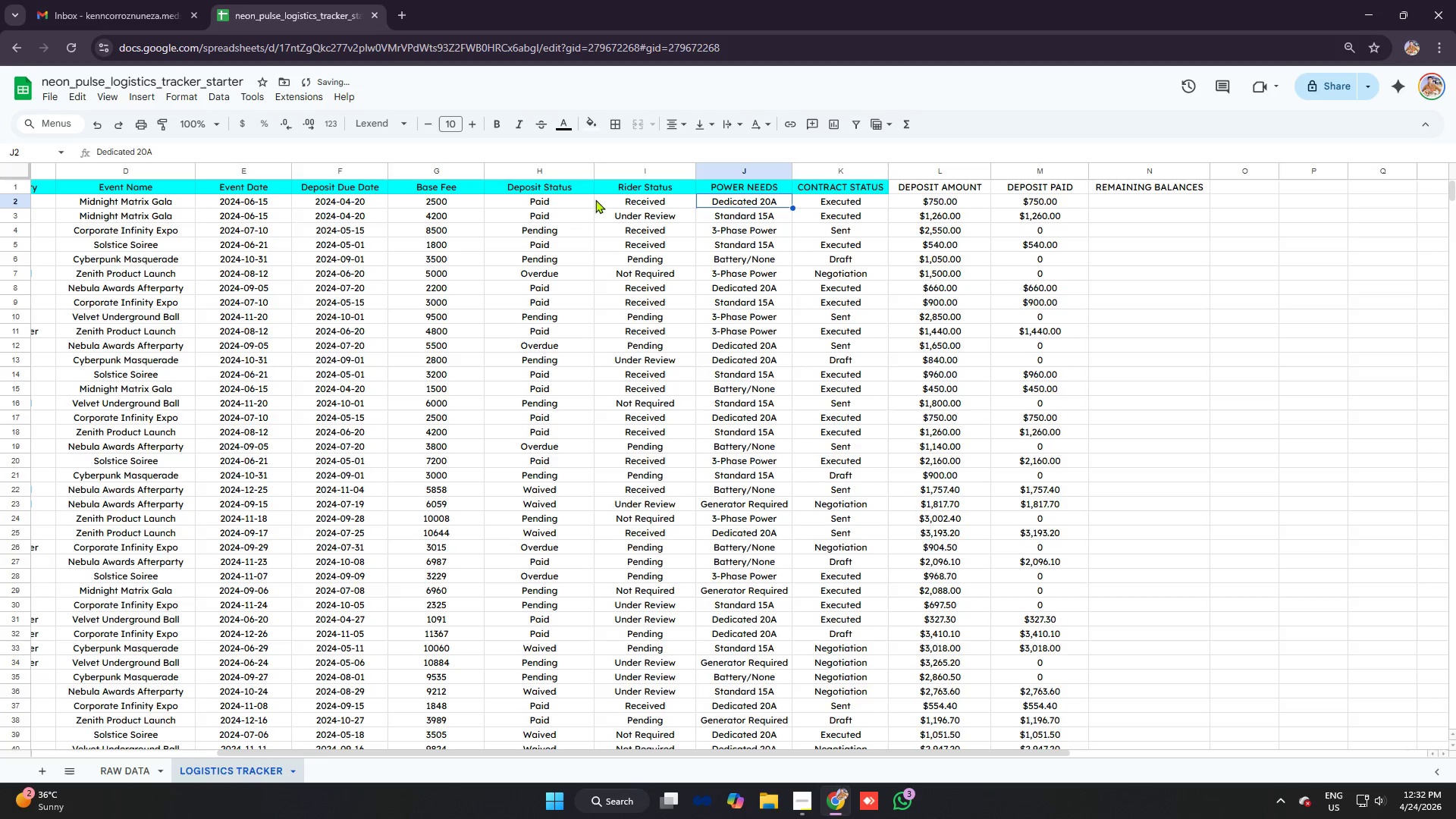 
left_click([621, 193])
 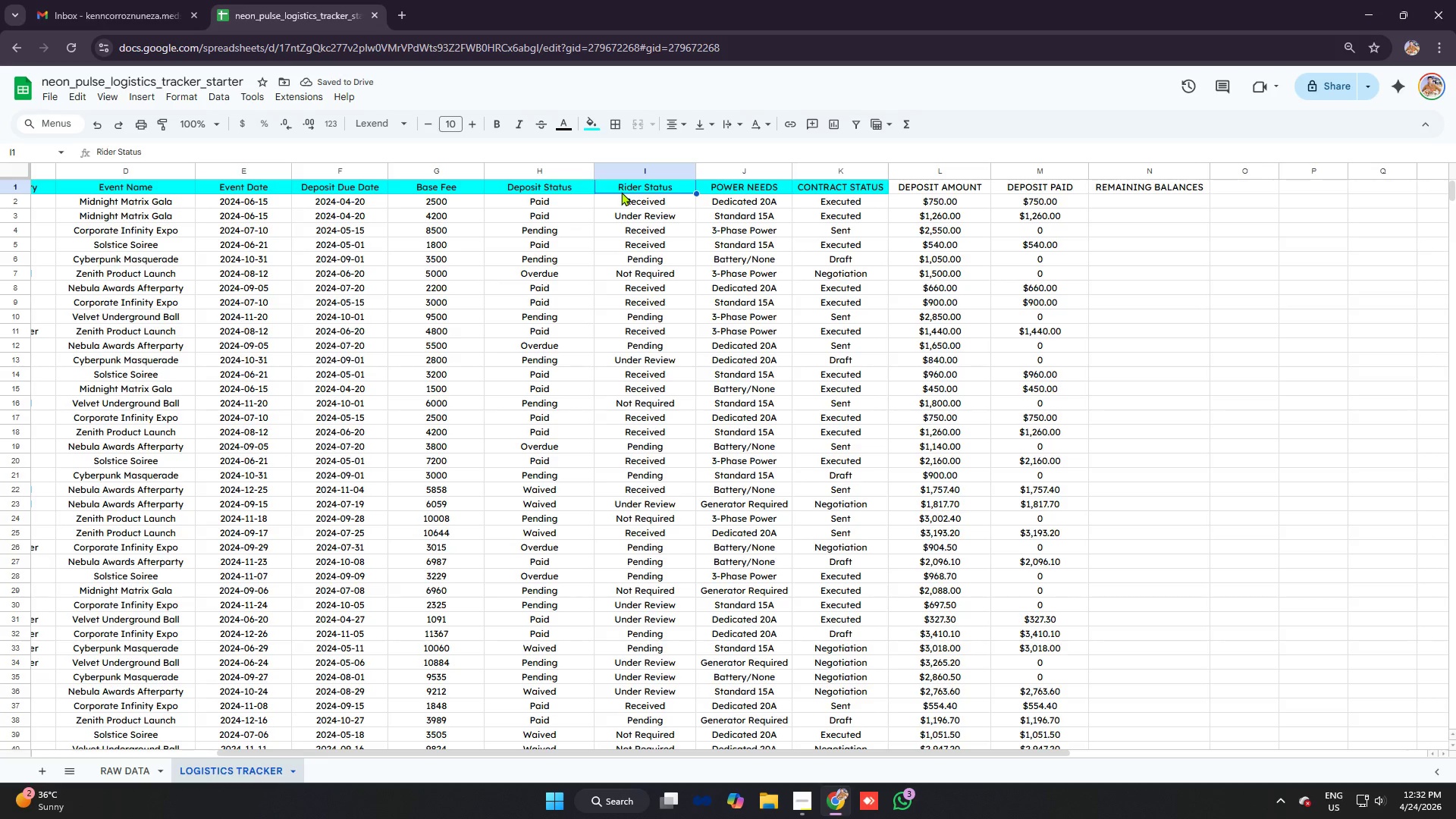 
type(RIDER STATUS)
 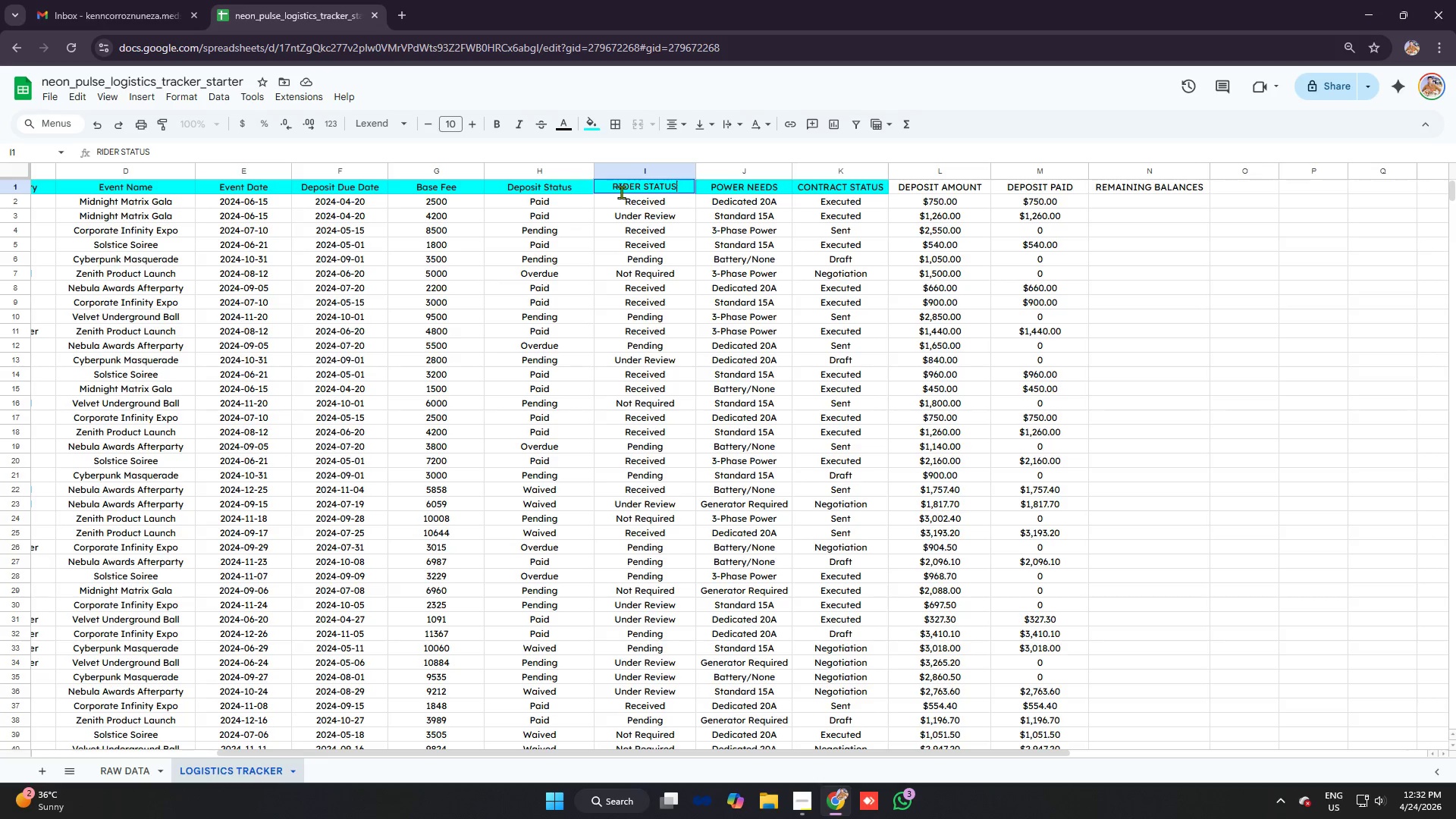 
key(ArrowLeft)
 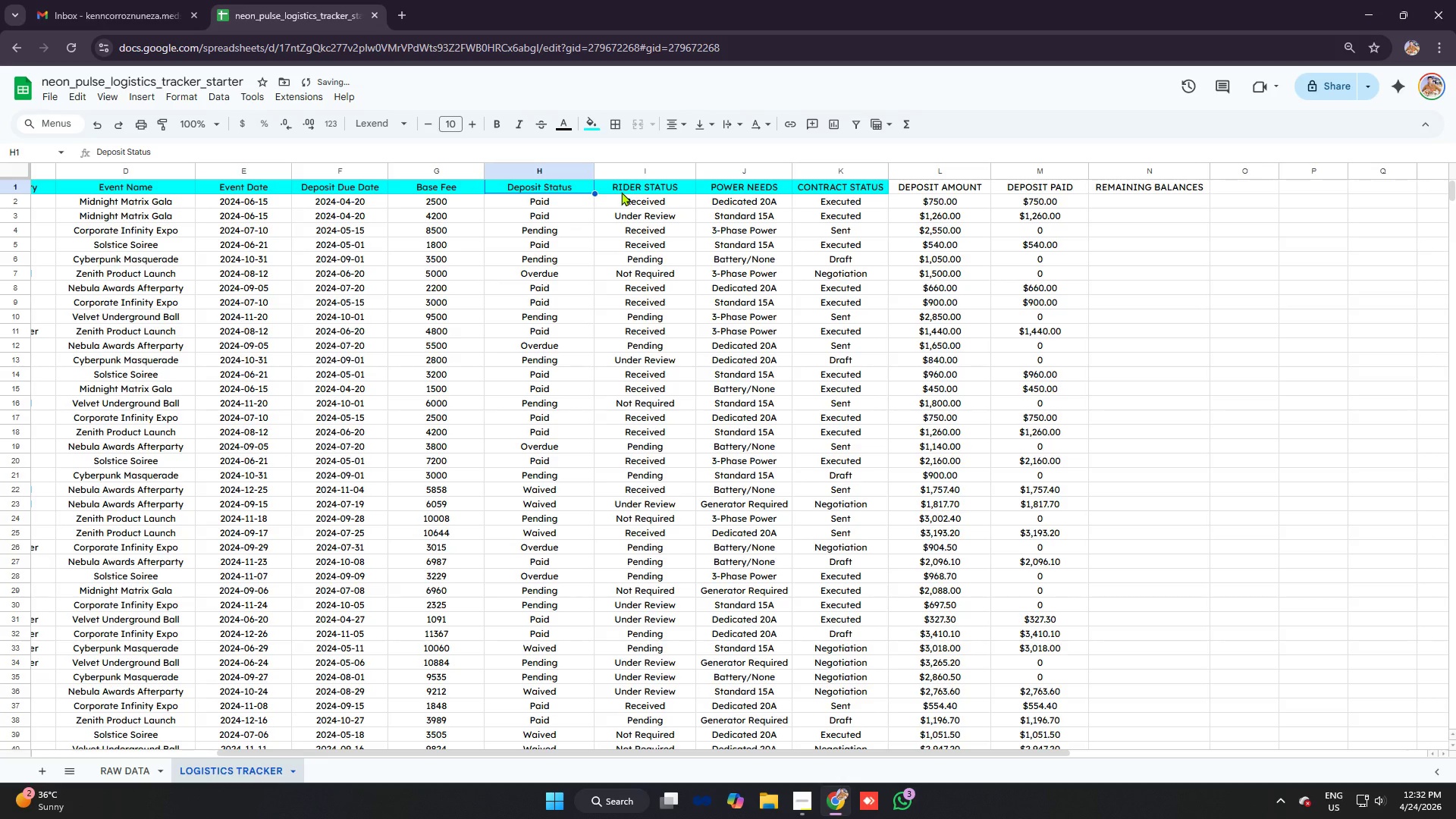 
type(DEPOSIT STATUS)
 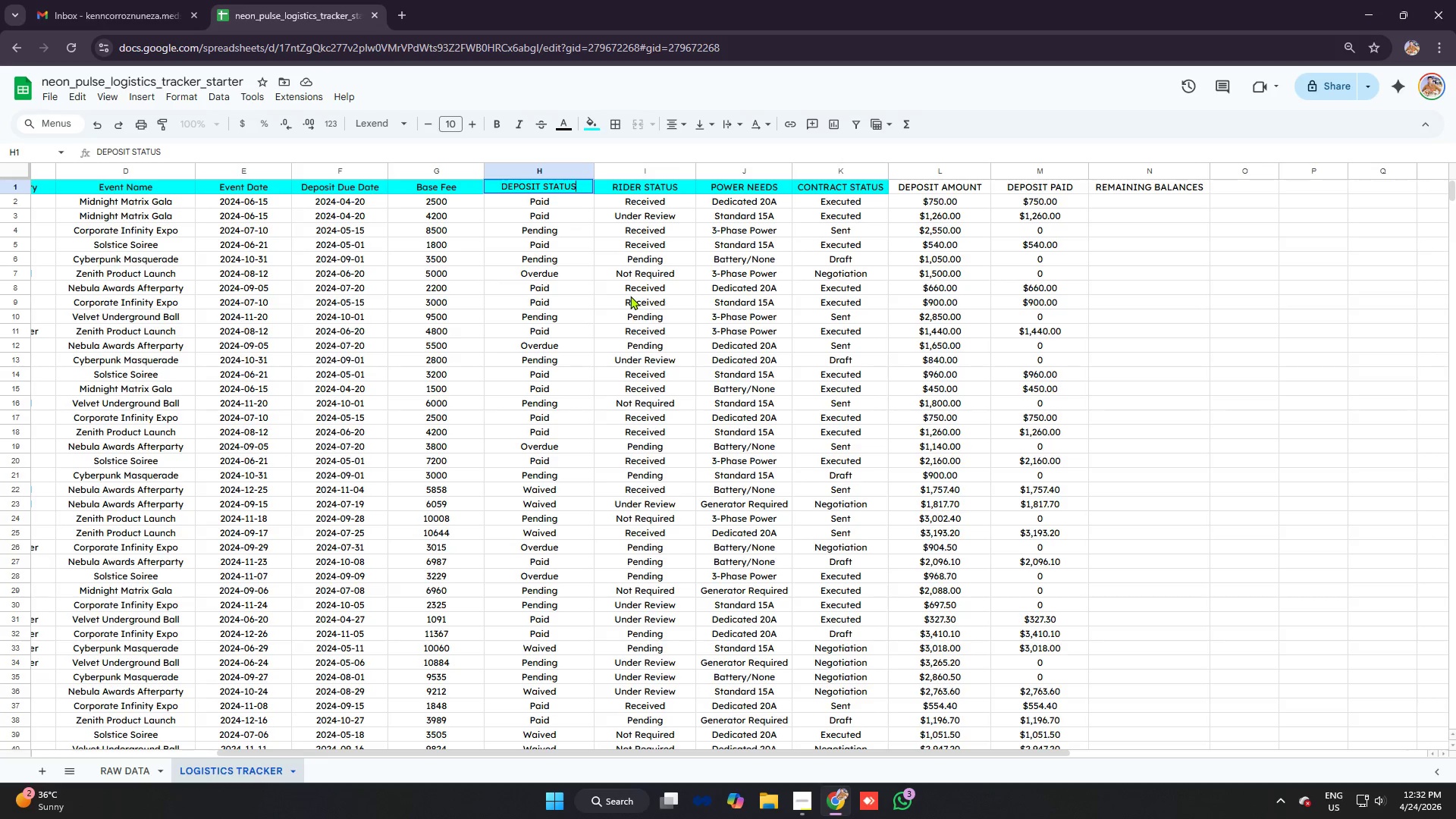 
key(ArrowLeft)
 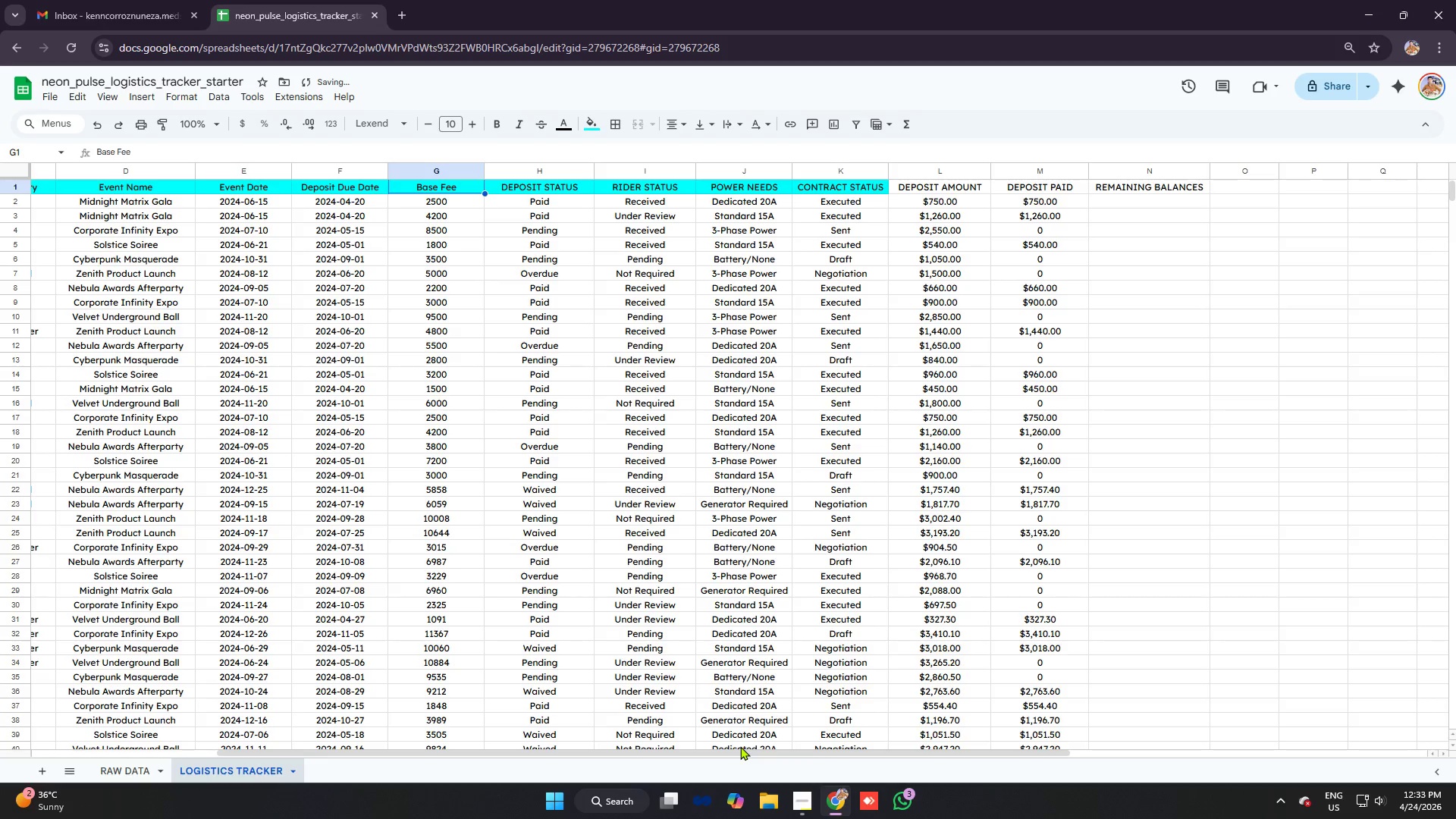 
left_click_drag(start_coordinate=[742, 752], to_coordinate=[385, 732])
 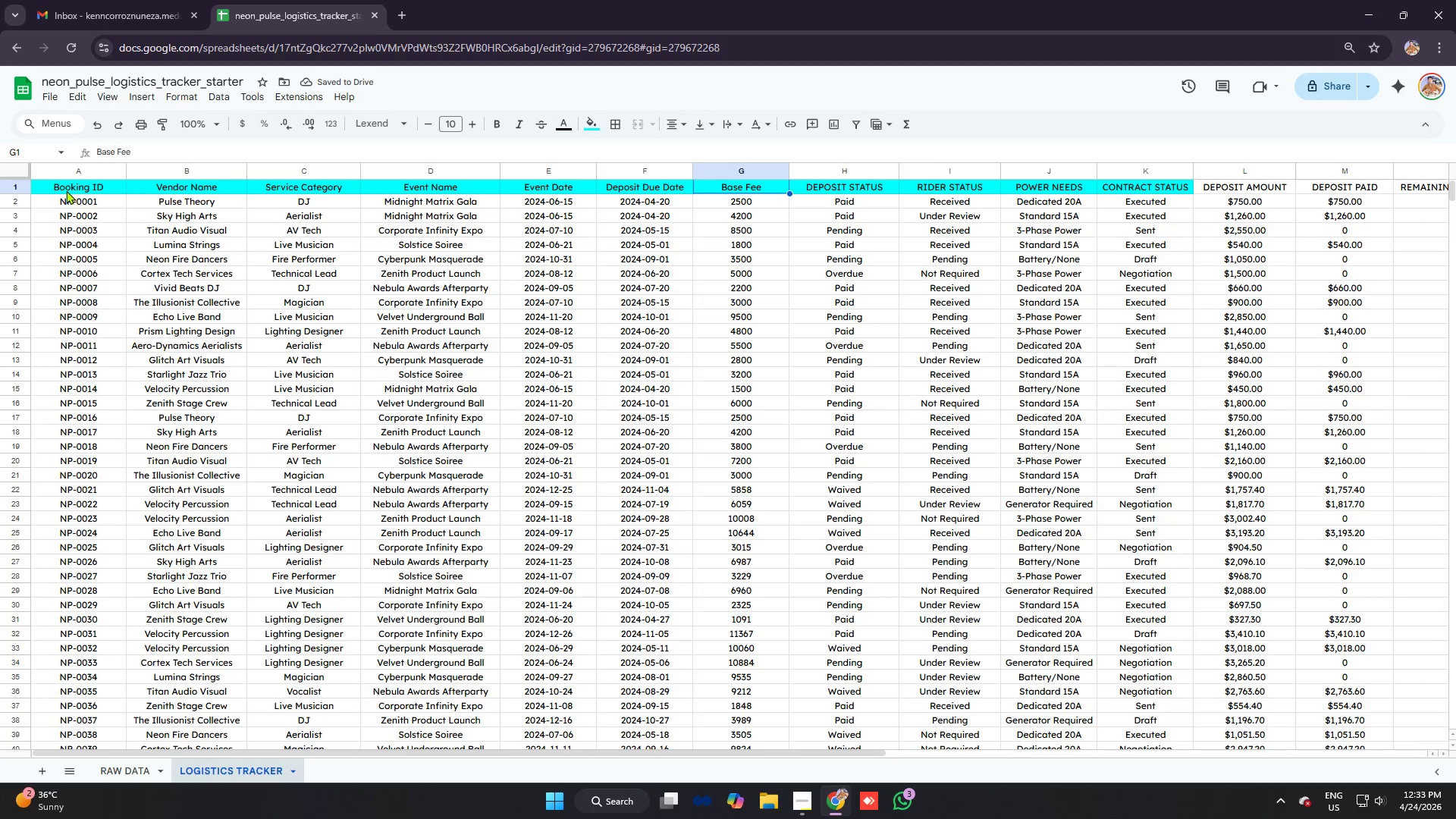 
left_click([71, 191])
 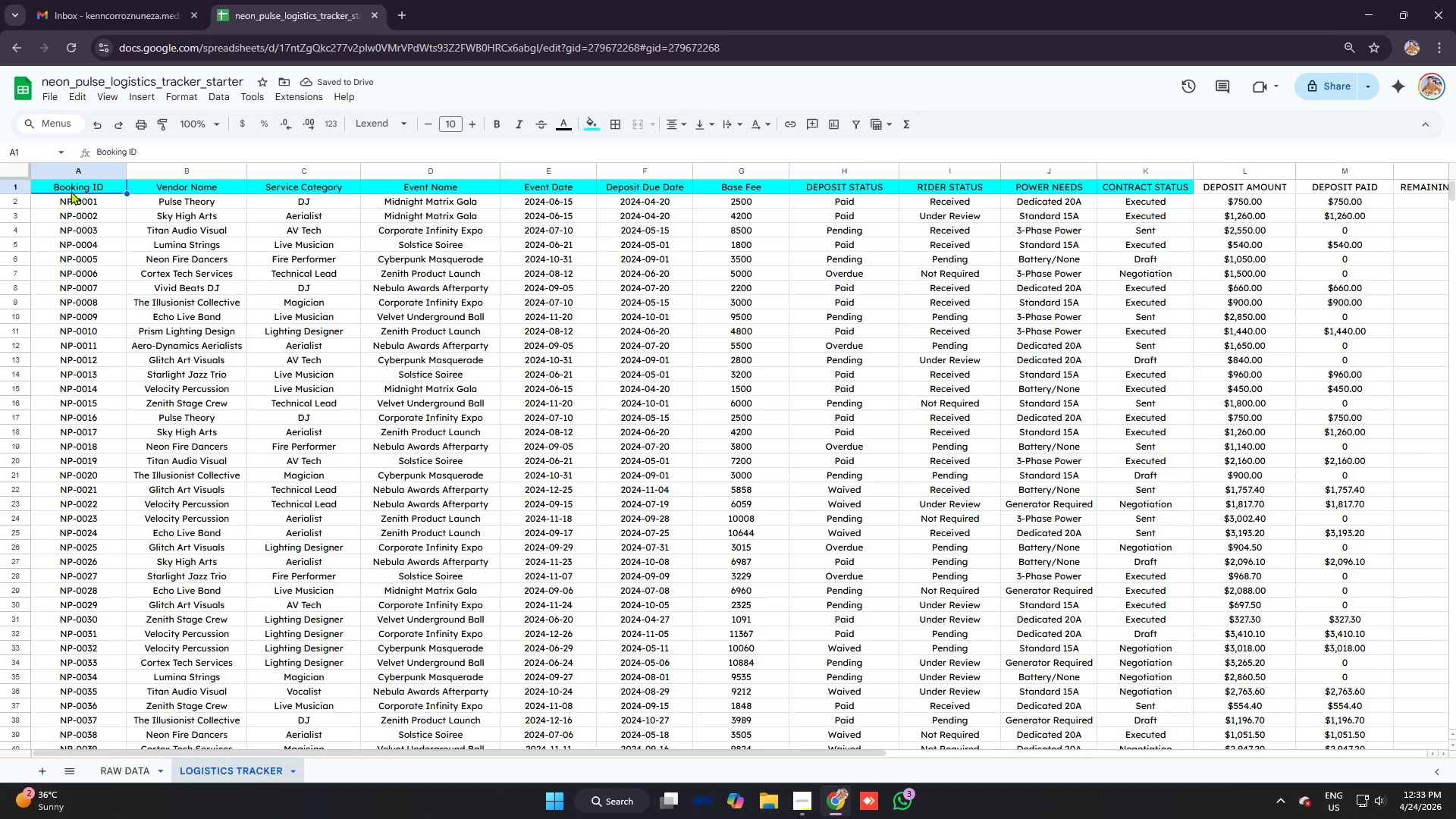 
type(BOOKING ID)
 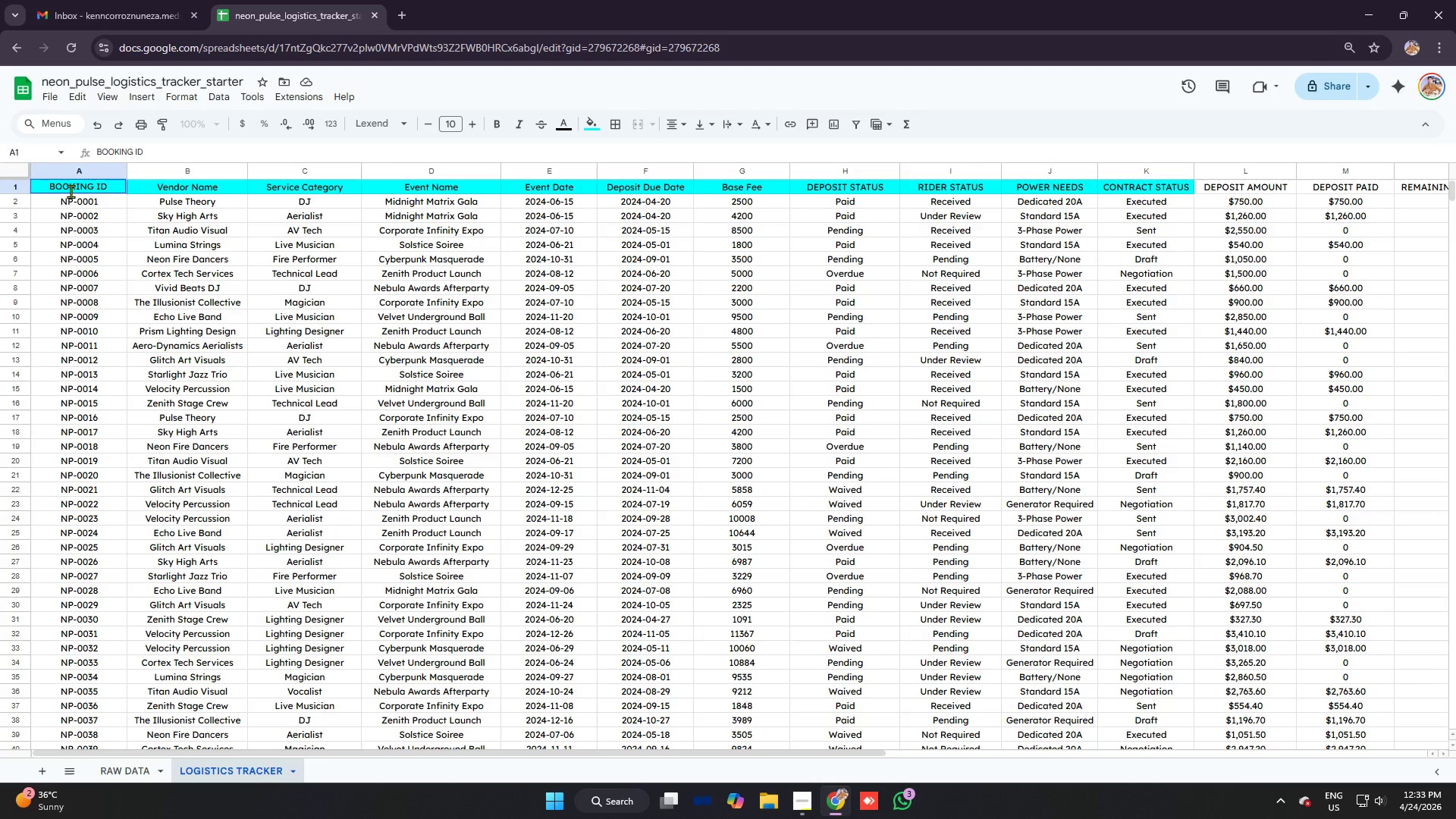 
key(ArrowRight)
 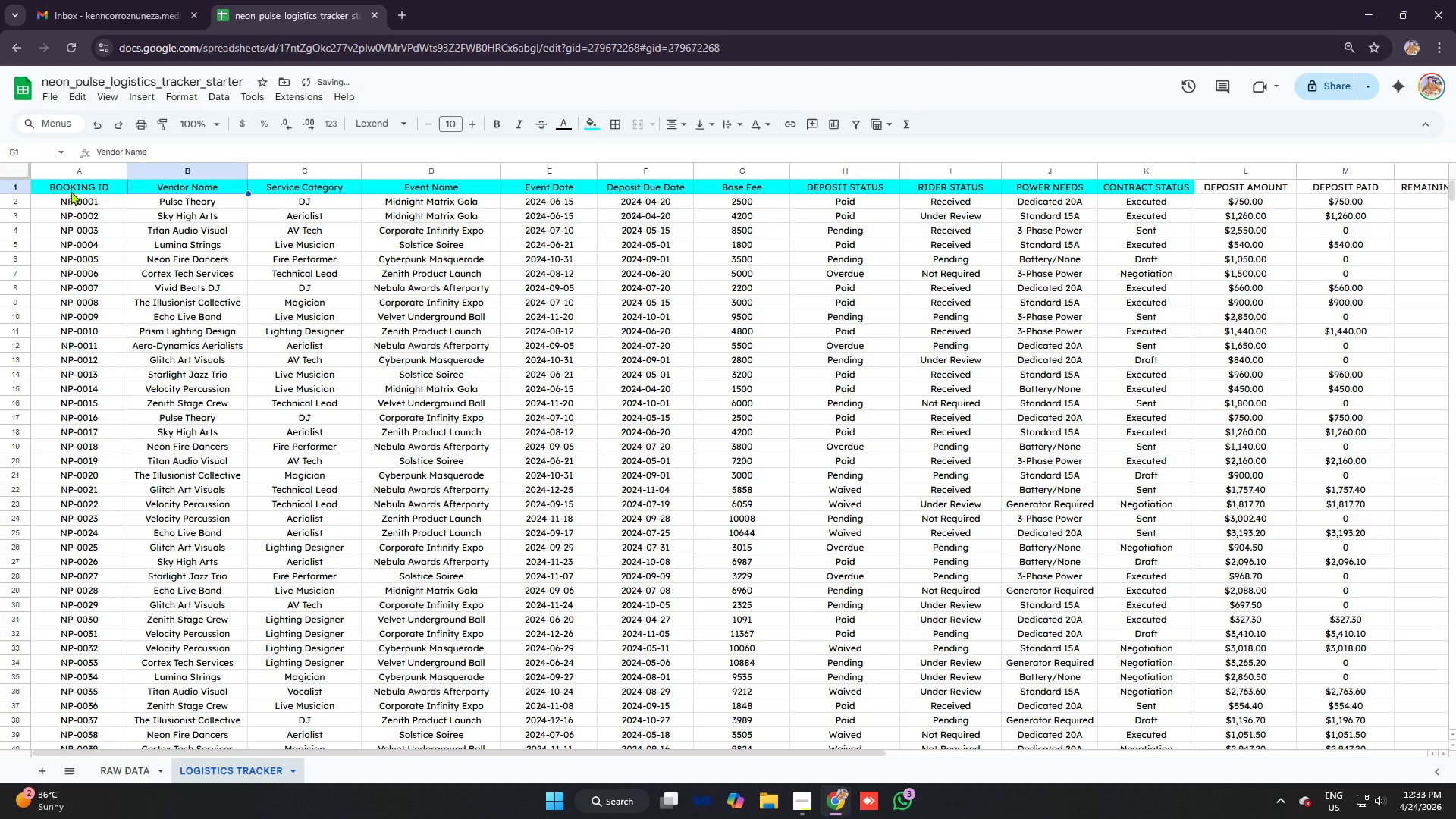 
type(VENDOR NAME)
 